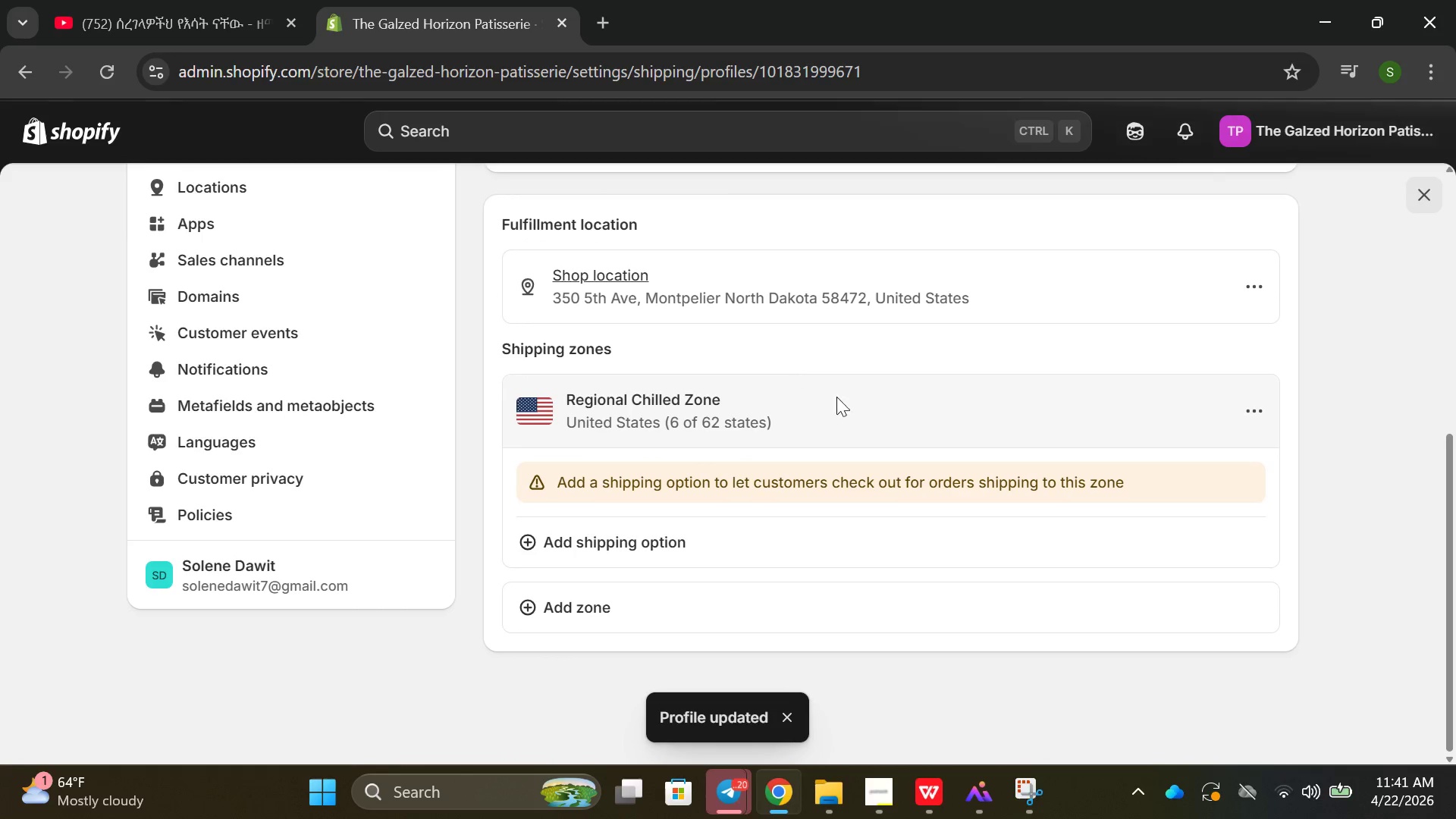 
scroll: coordinate [854, 399], scroll_direction: up, amount: 7.0
 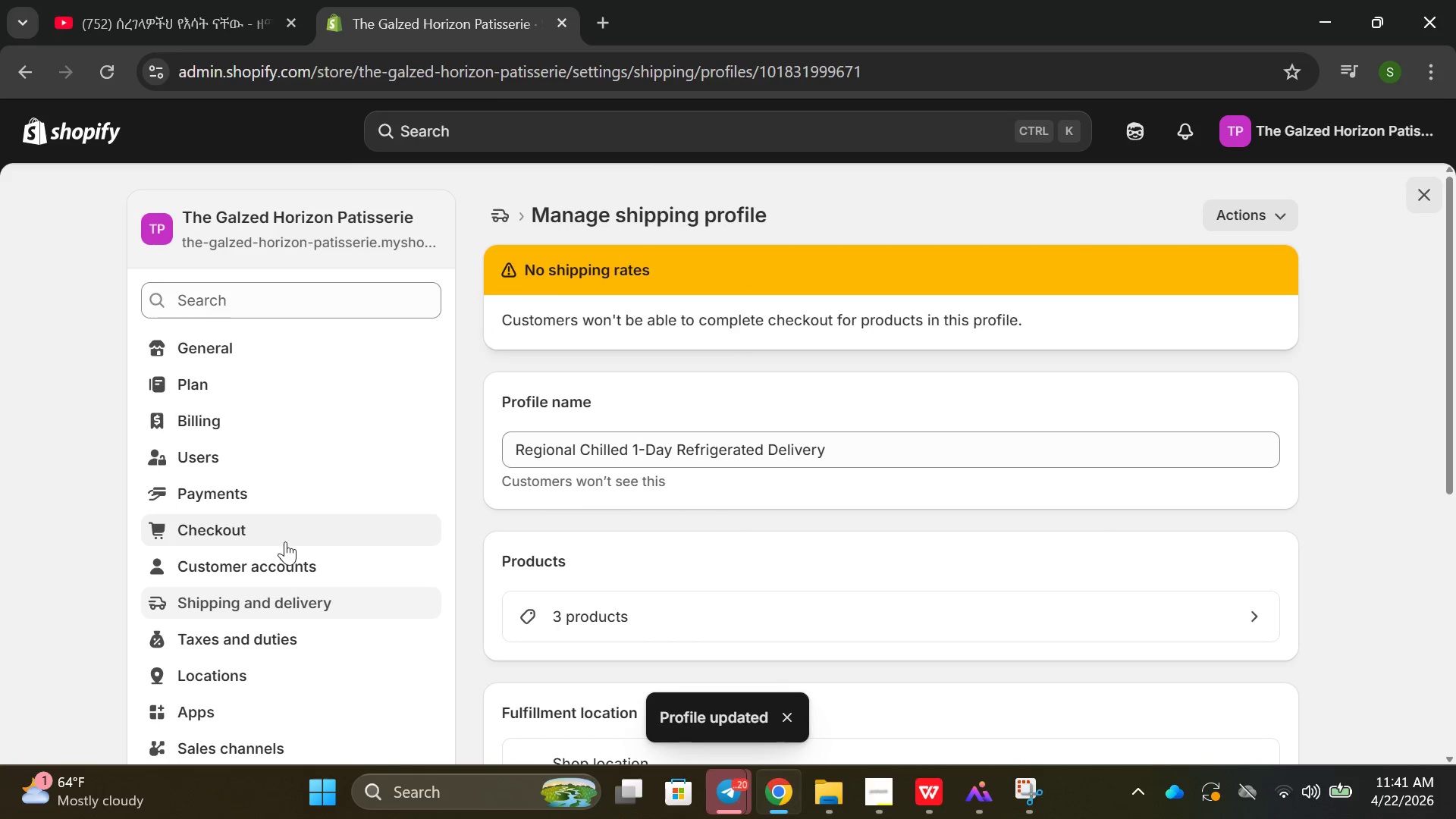 
scroll: coordinate [673, 531], scroll_direction: down, amount: 3.0
 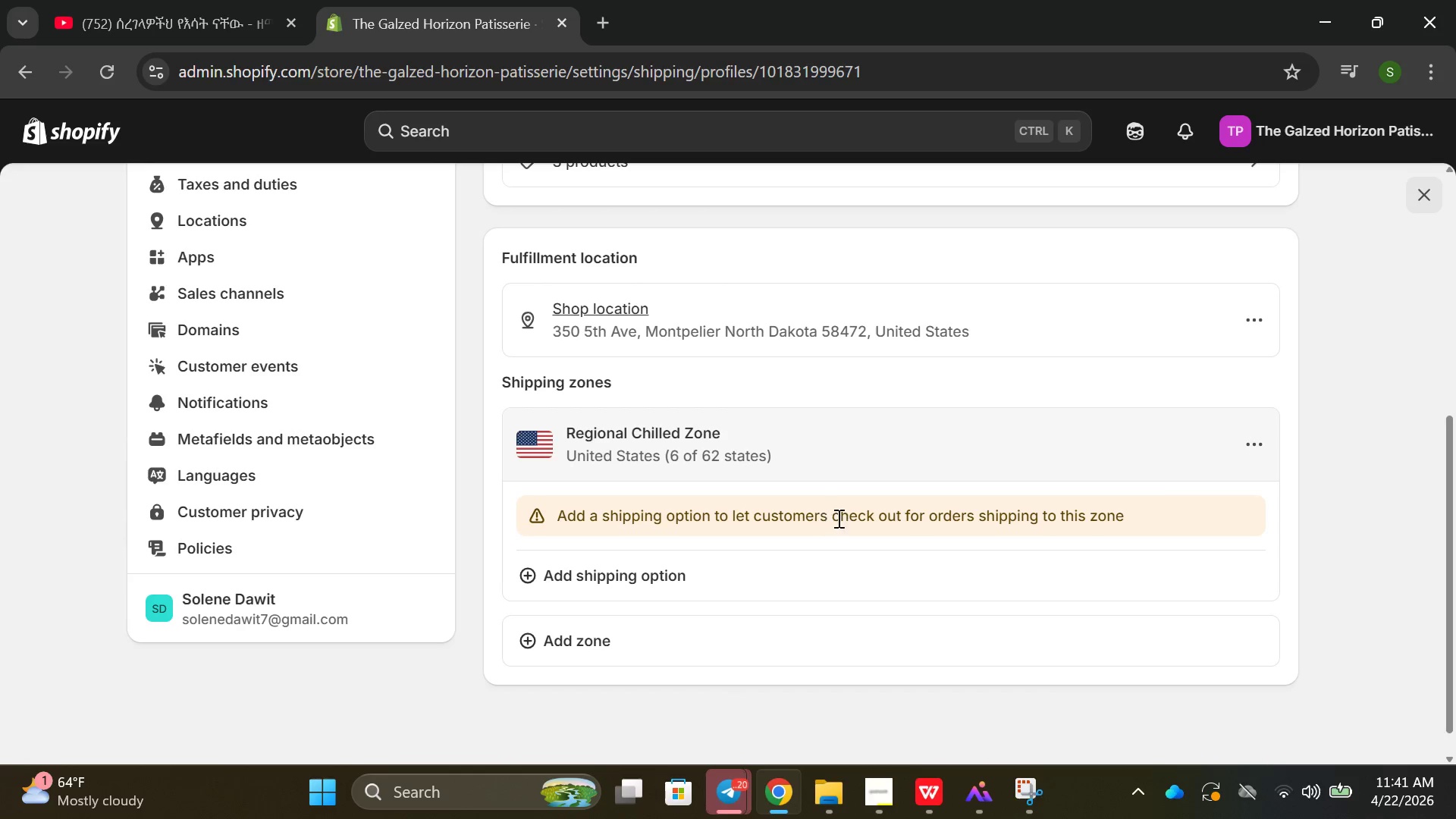 
left_click([1257, 450])
 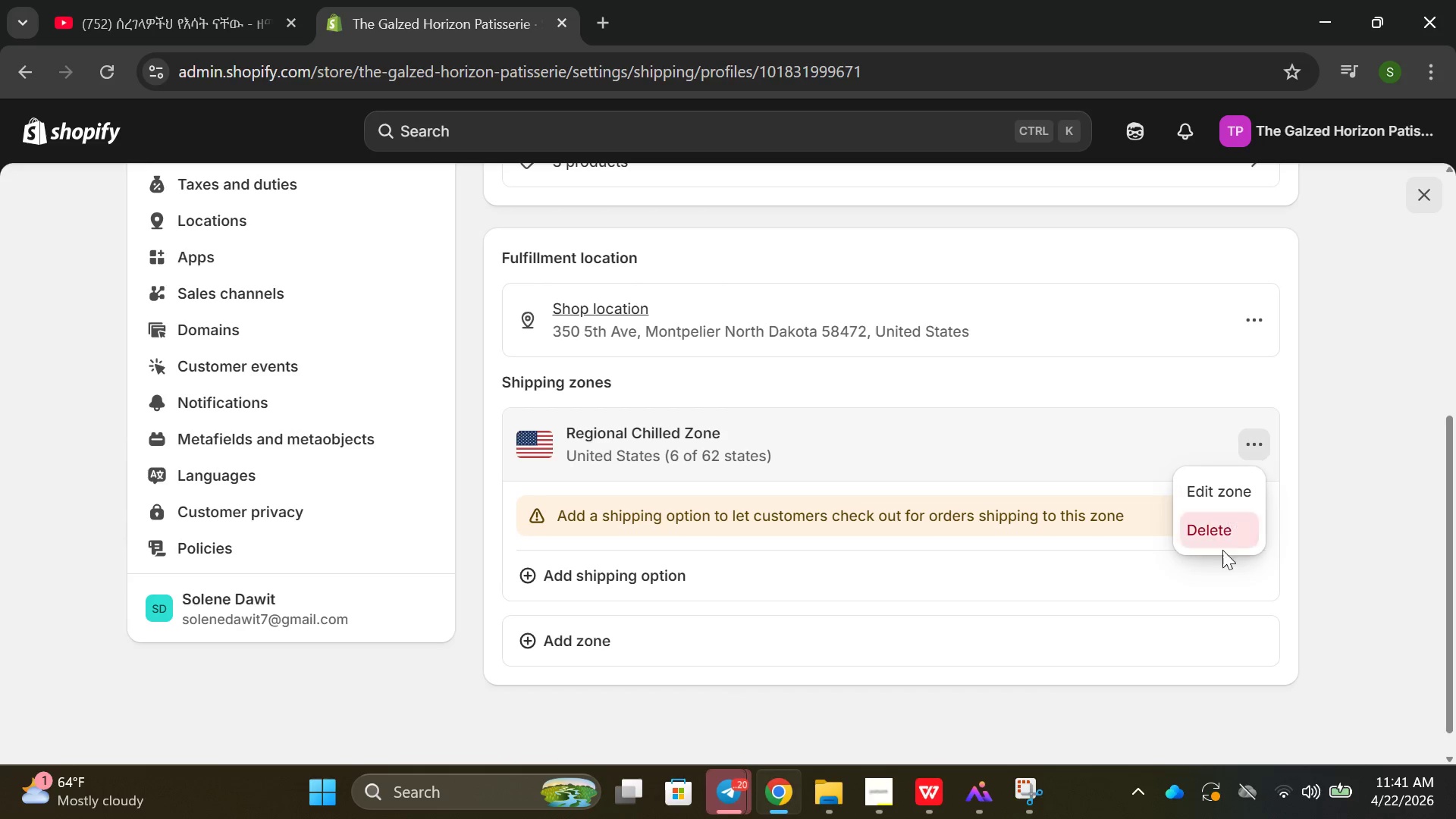 
left_click([1385, 586])
 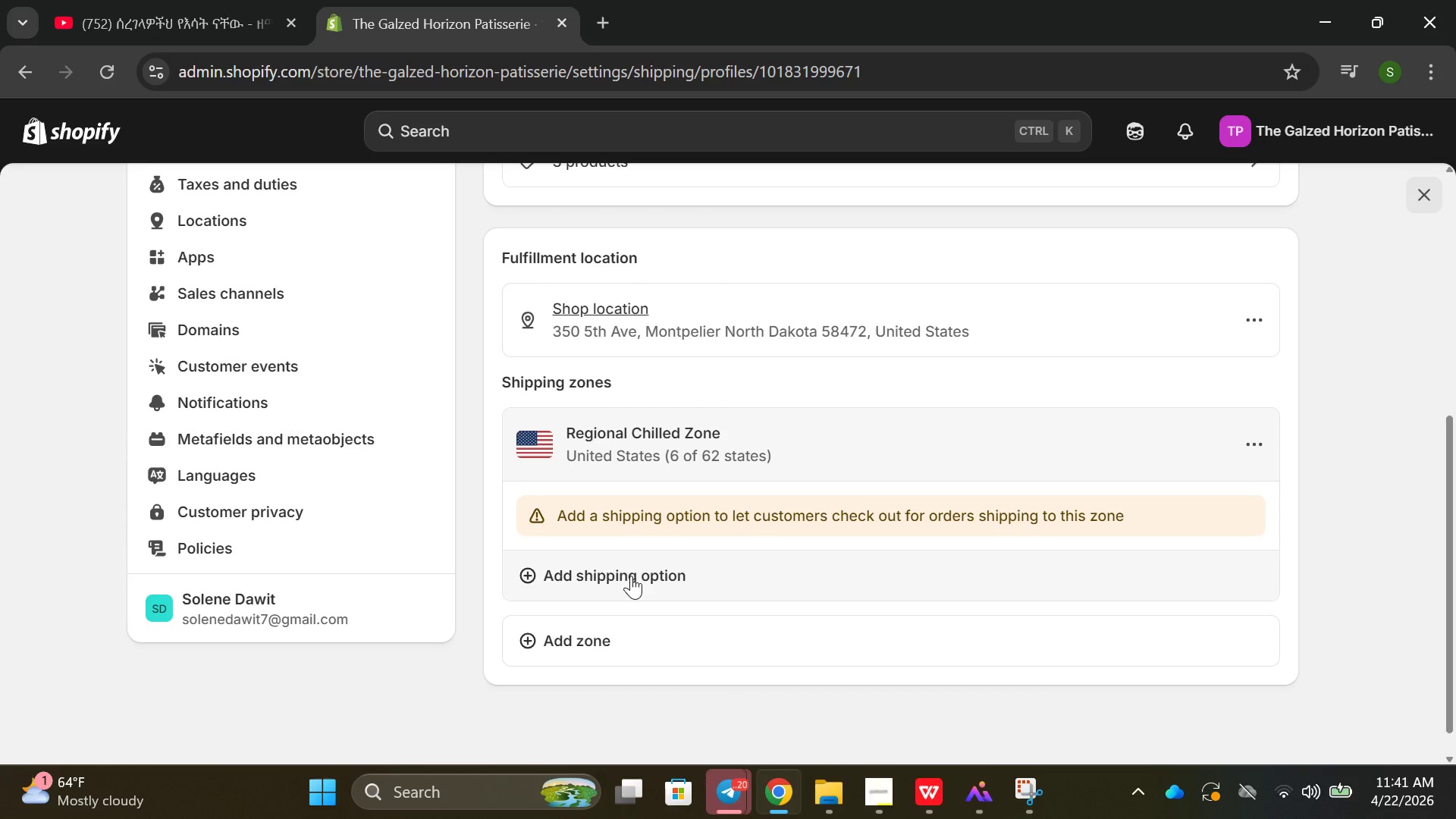 
left_click([631, 576])
 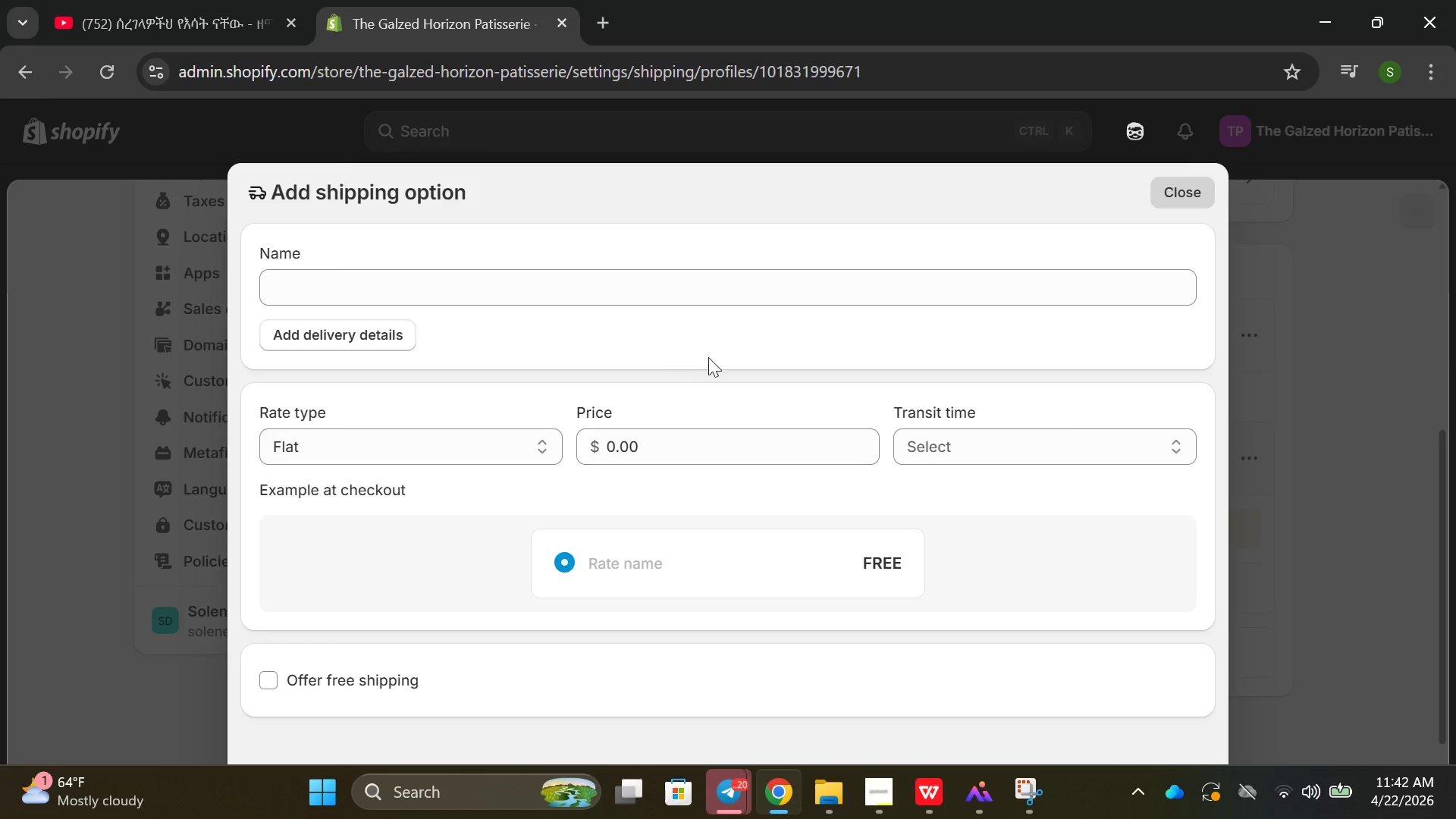 
wait(6.44)
 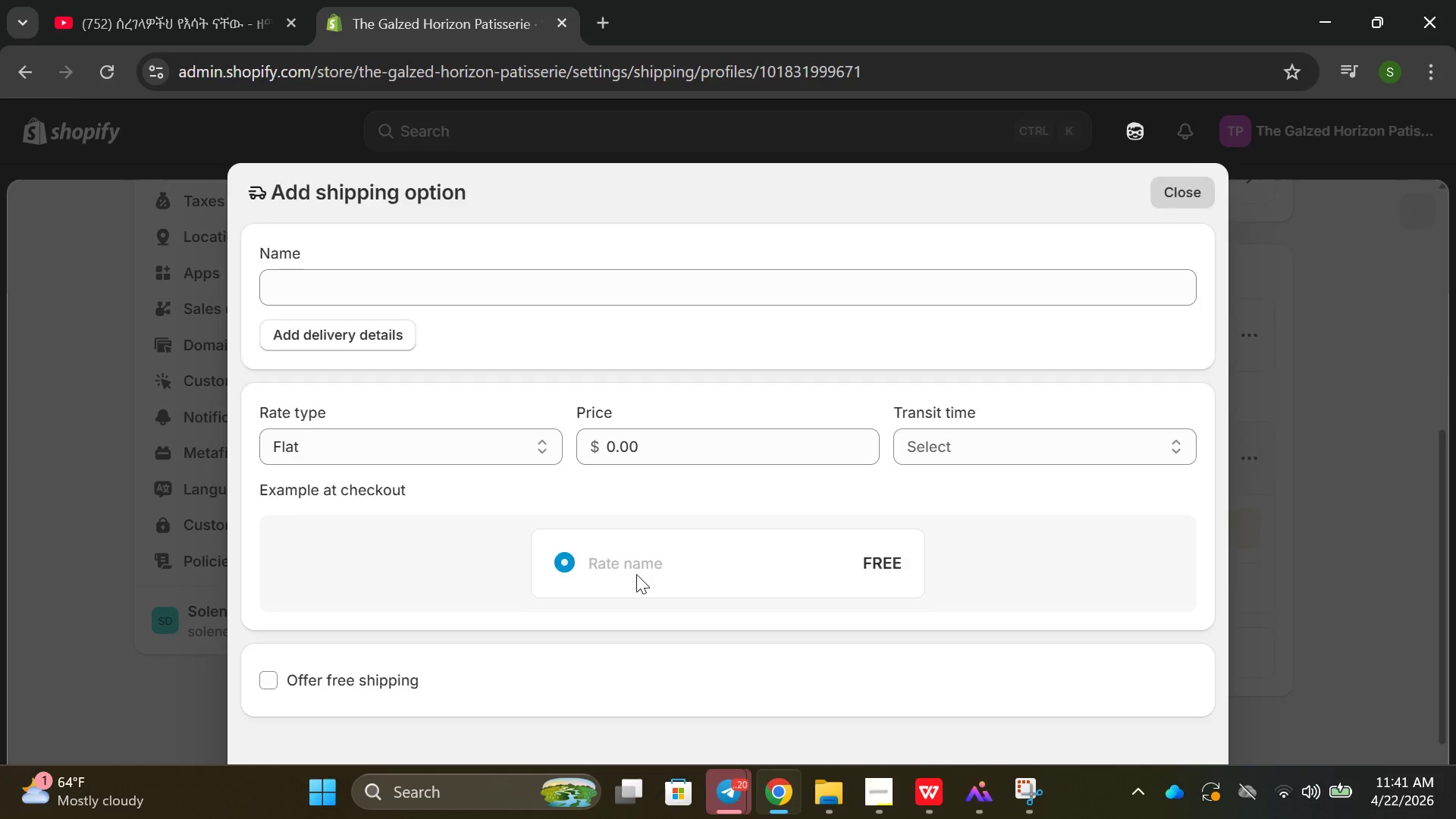 
left_click([1196, 191])
 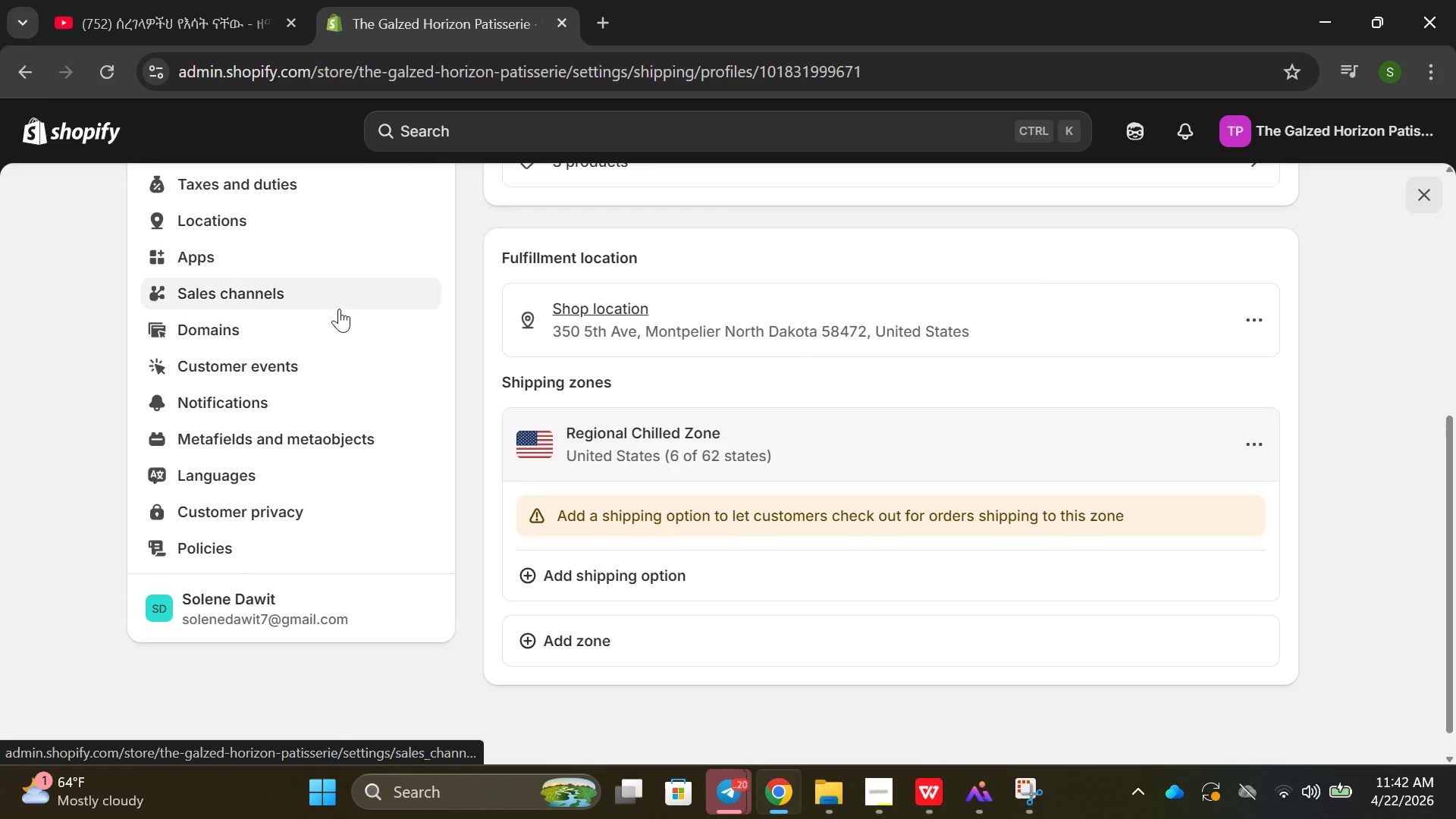 
scroll: coordinate [356, 342], scroll_direction: up, amount: 1.0
 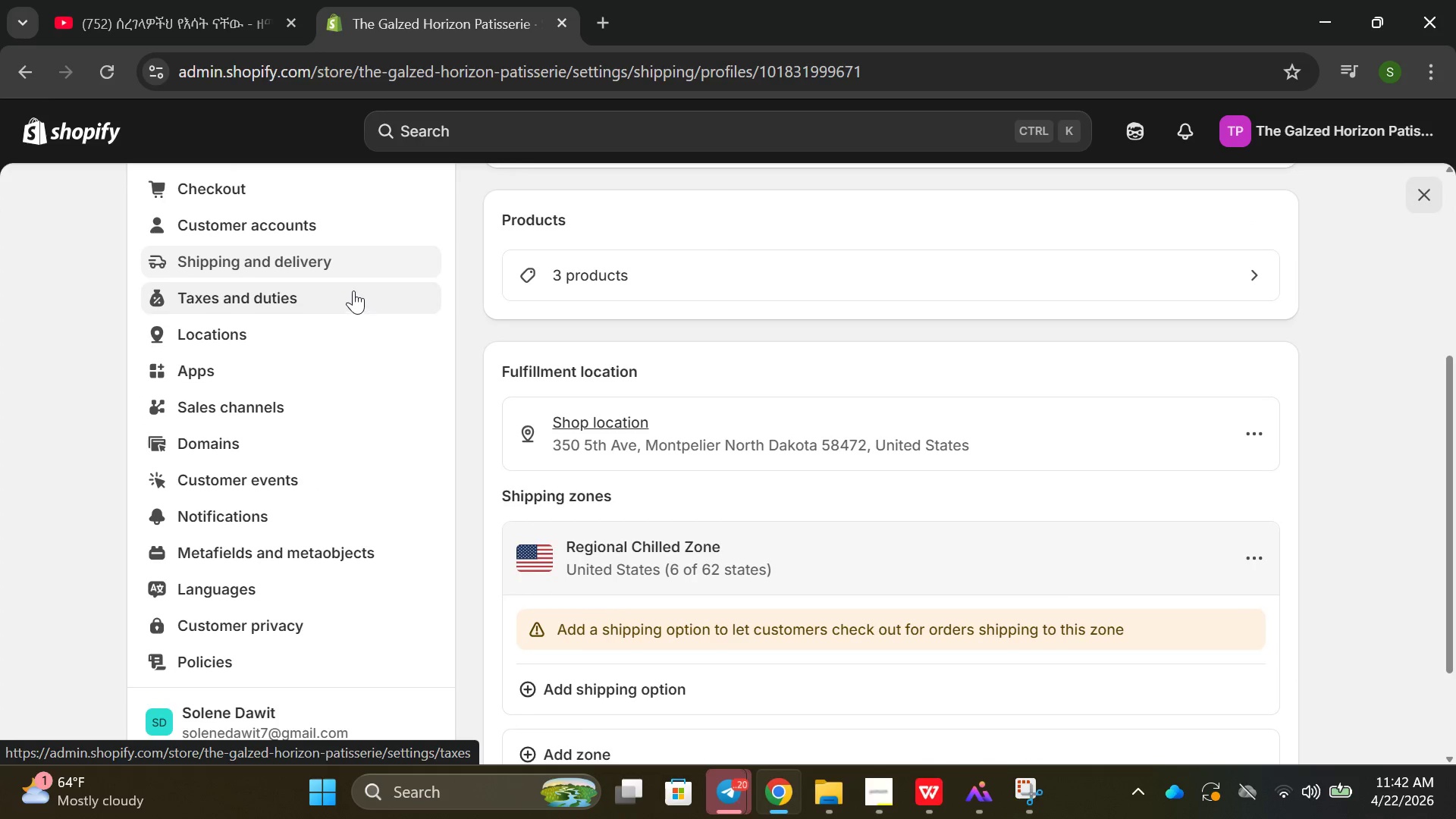 
left_click([355, 274])
 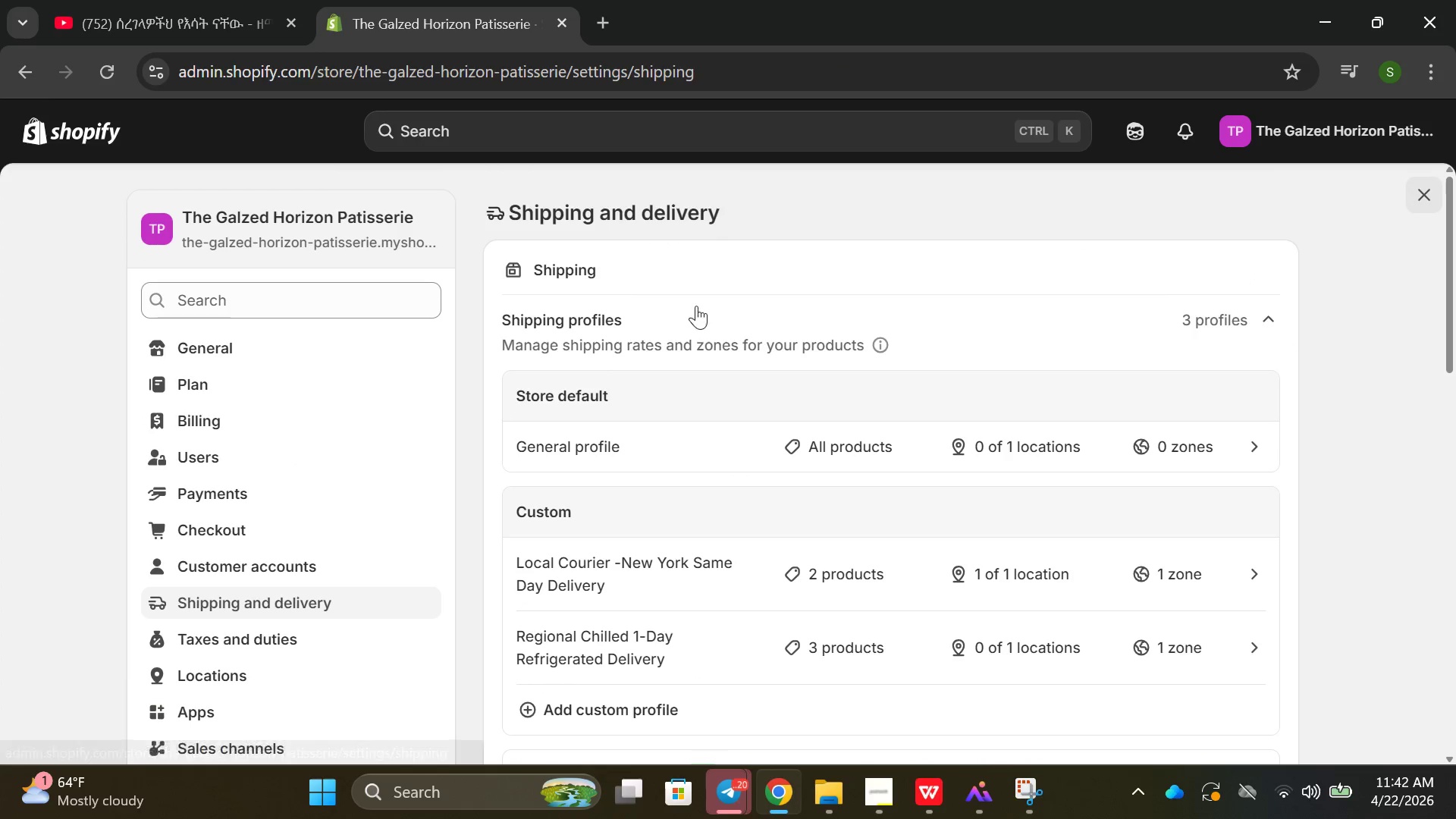 
scroll: coordinate [682, 325], scroll_direction: down, amount: 8.0
 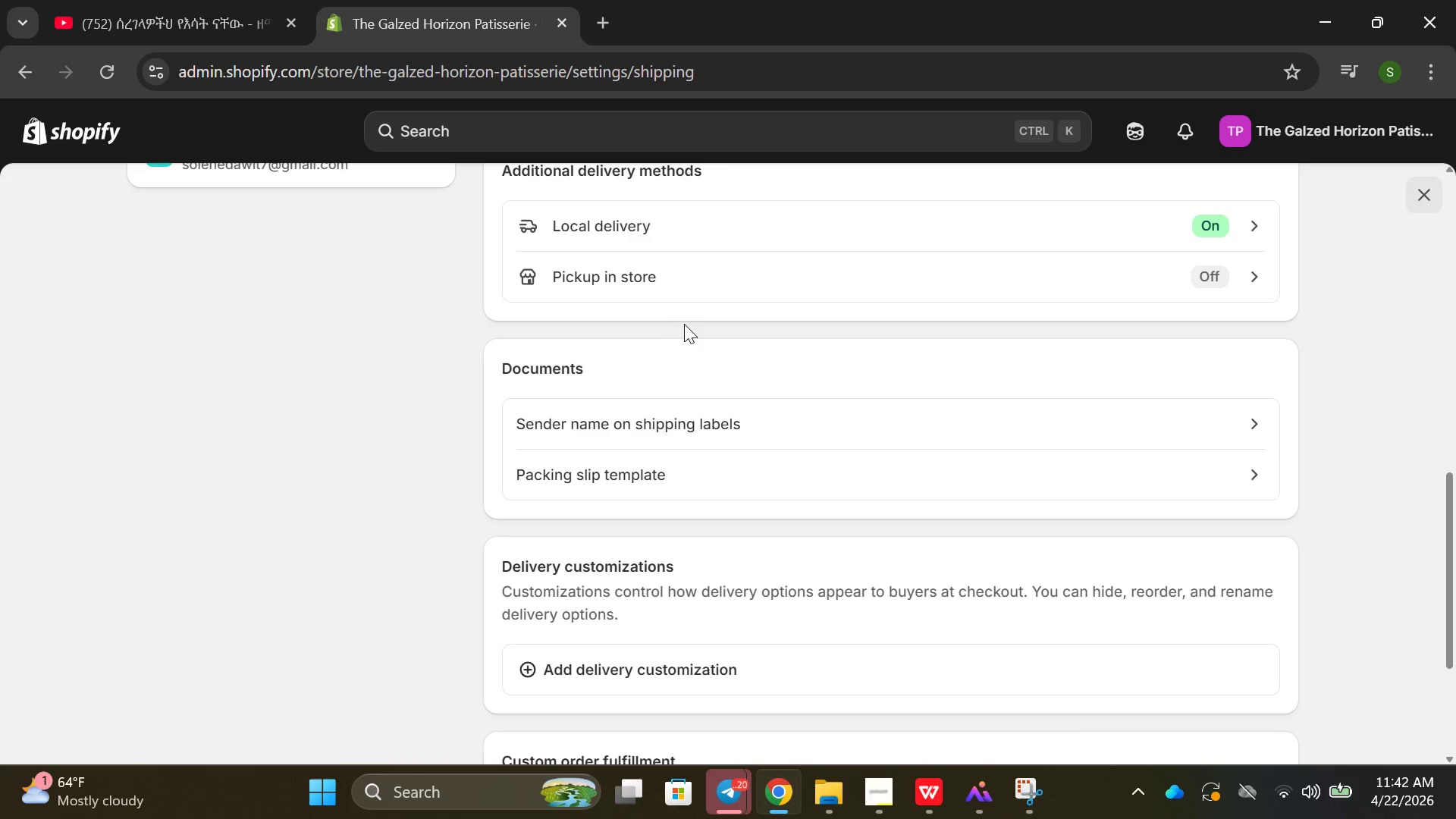 
scroll: coordinate [652, 519], scroll_direction: up, amount: 6.0
 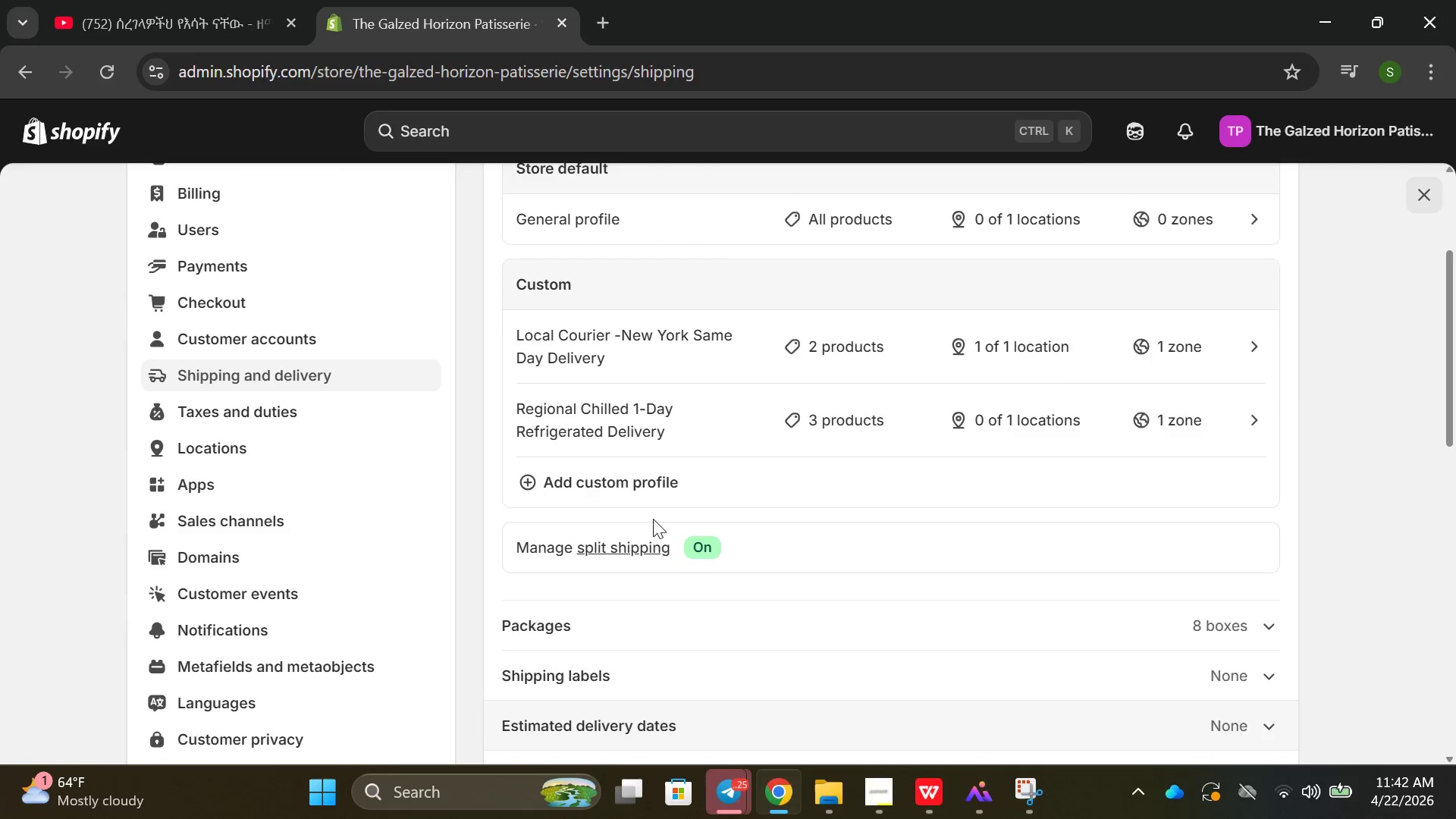 
scroll: coordinate [657, 544], scroll_direction: down, amount: 2.0
 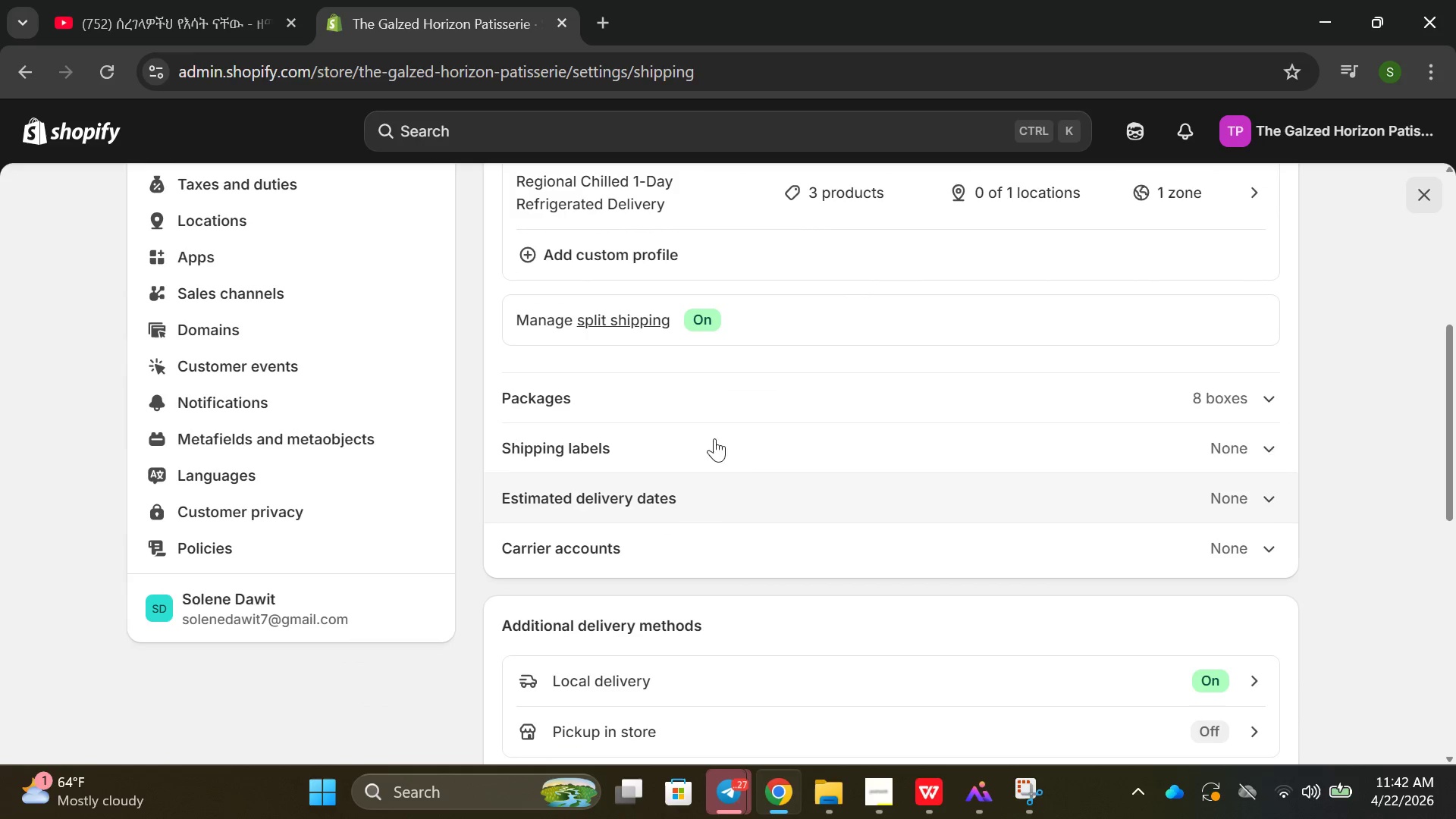 
scroll: coordinate [763, 410], scroll_direction: up, amount: 2.0
 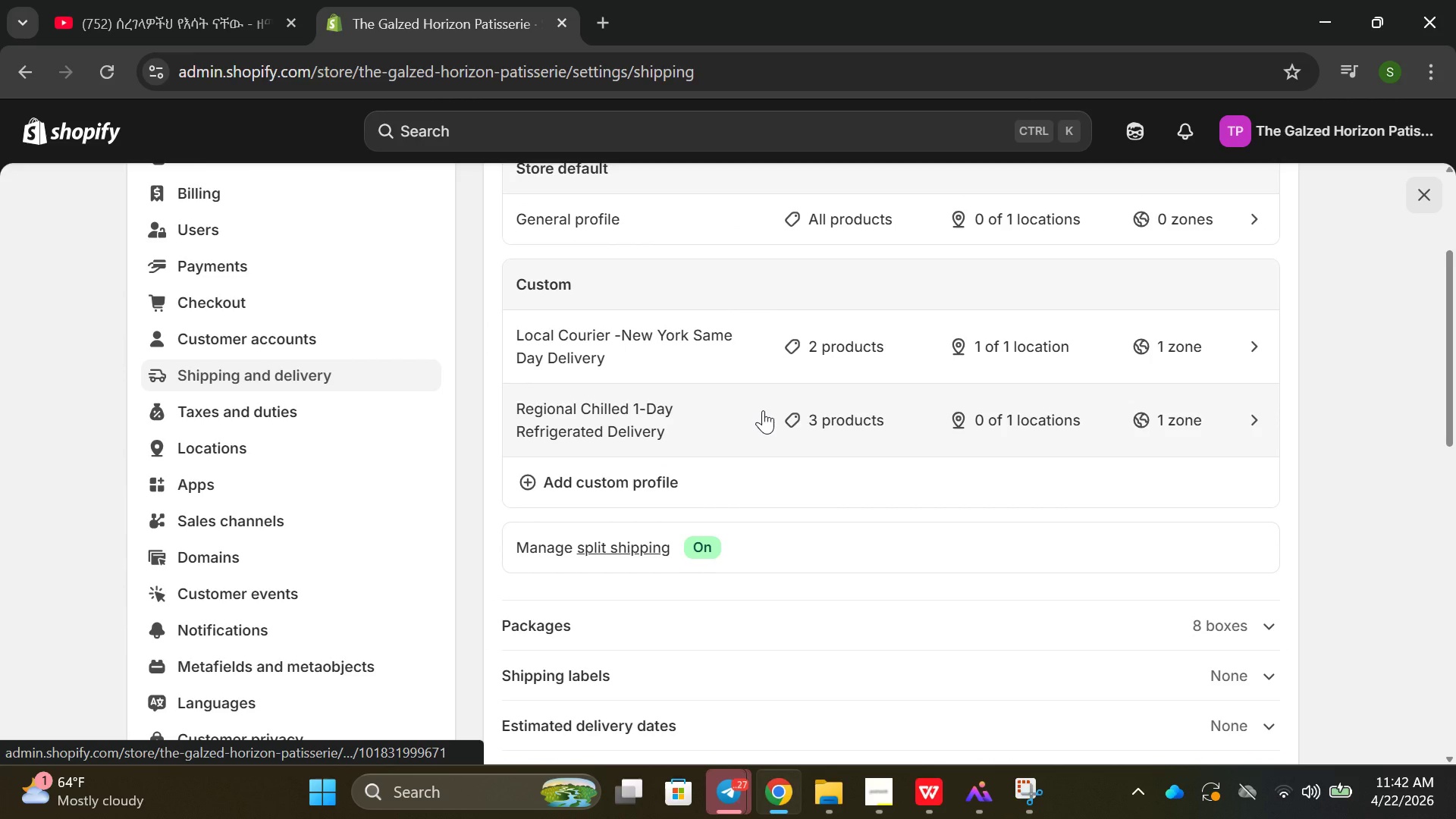 
left_click([763, 410])
 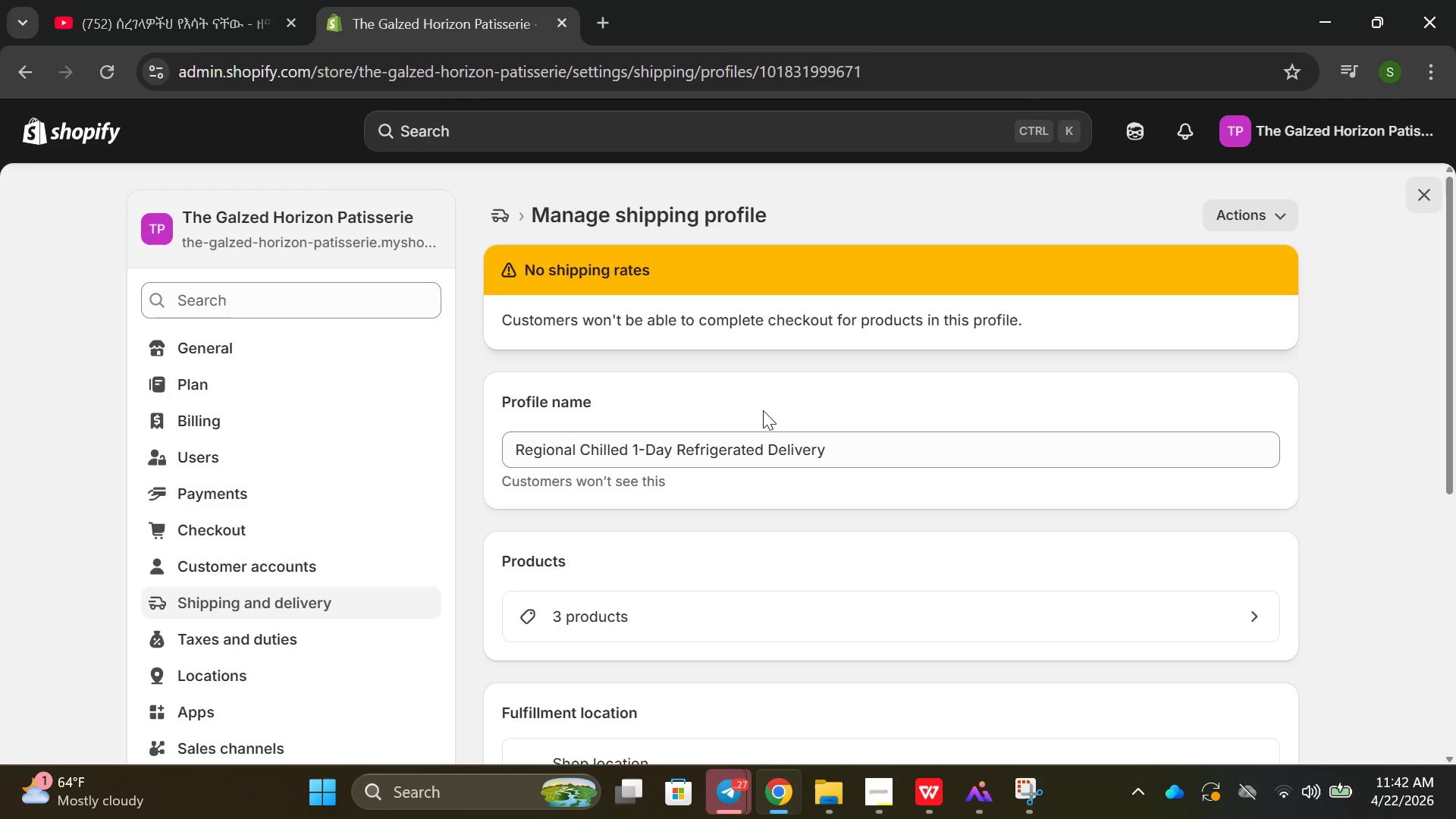 
scroll: coordinate [763, 410], scroll_direction: down, amount: 2.0
 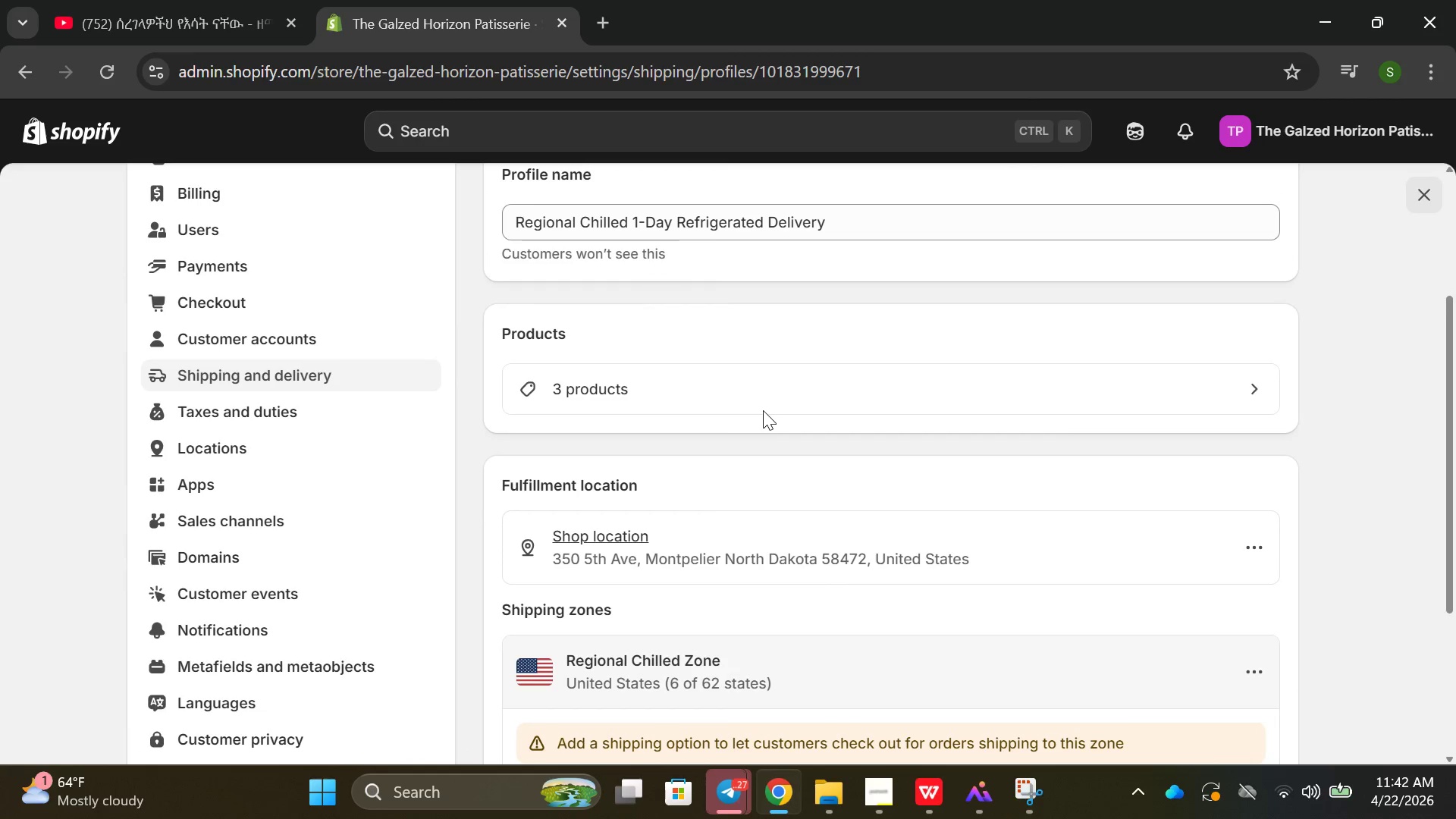 
scroll: coordinate [763, 410], scroll_direction: up, amount: 4.0
 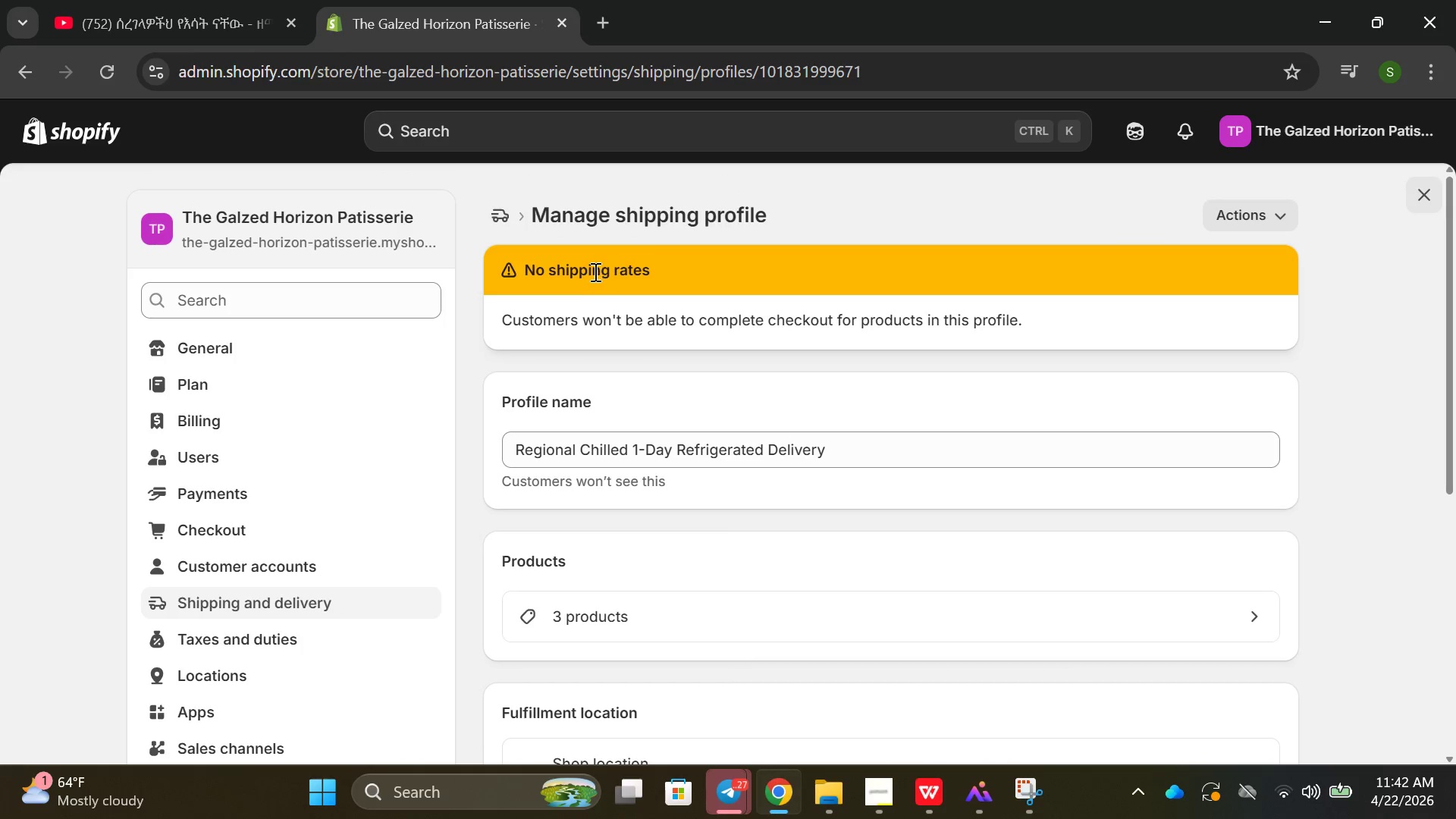 
double_click([593, 271])
 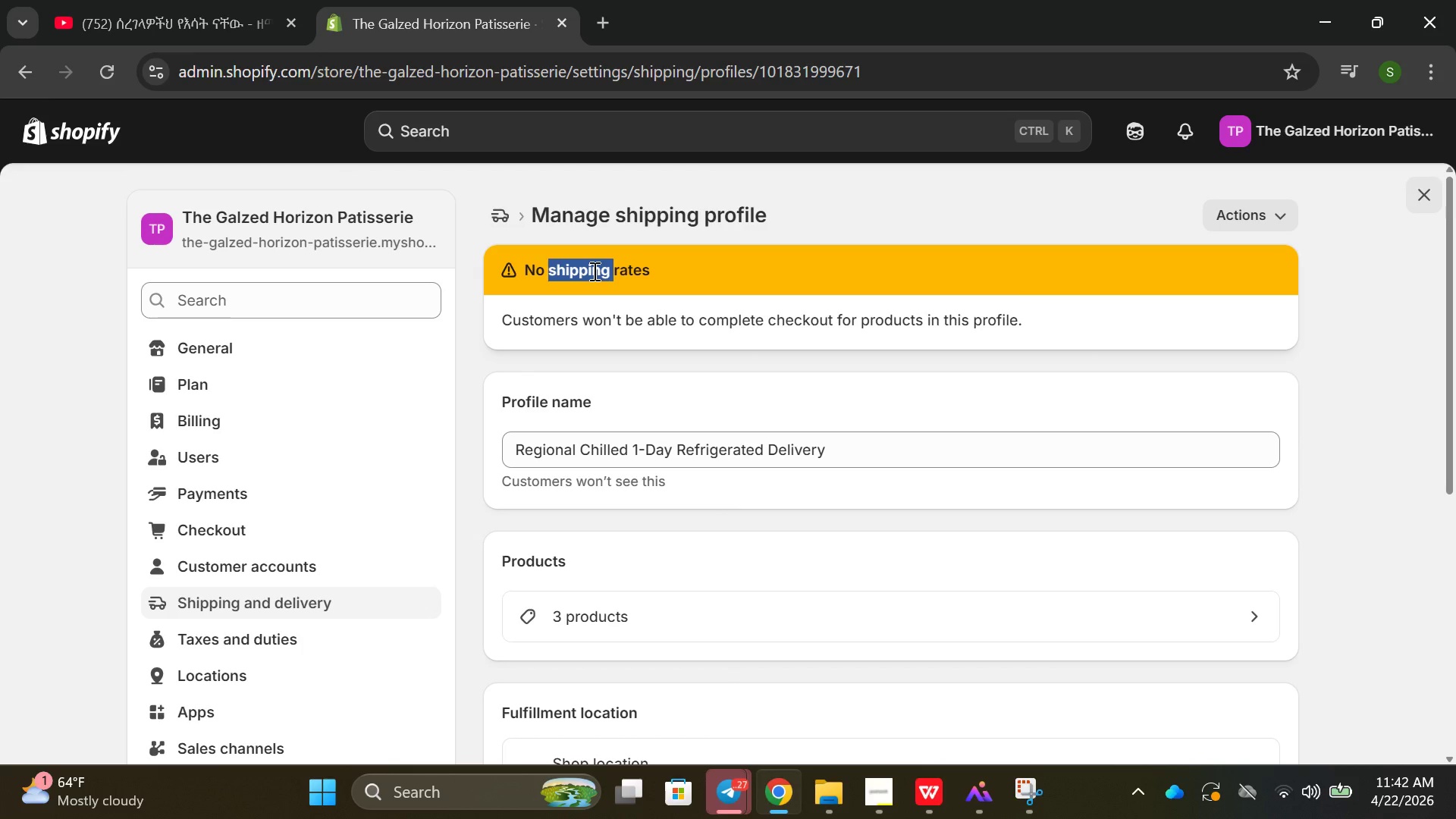 
right_click([593, 271])
 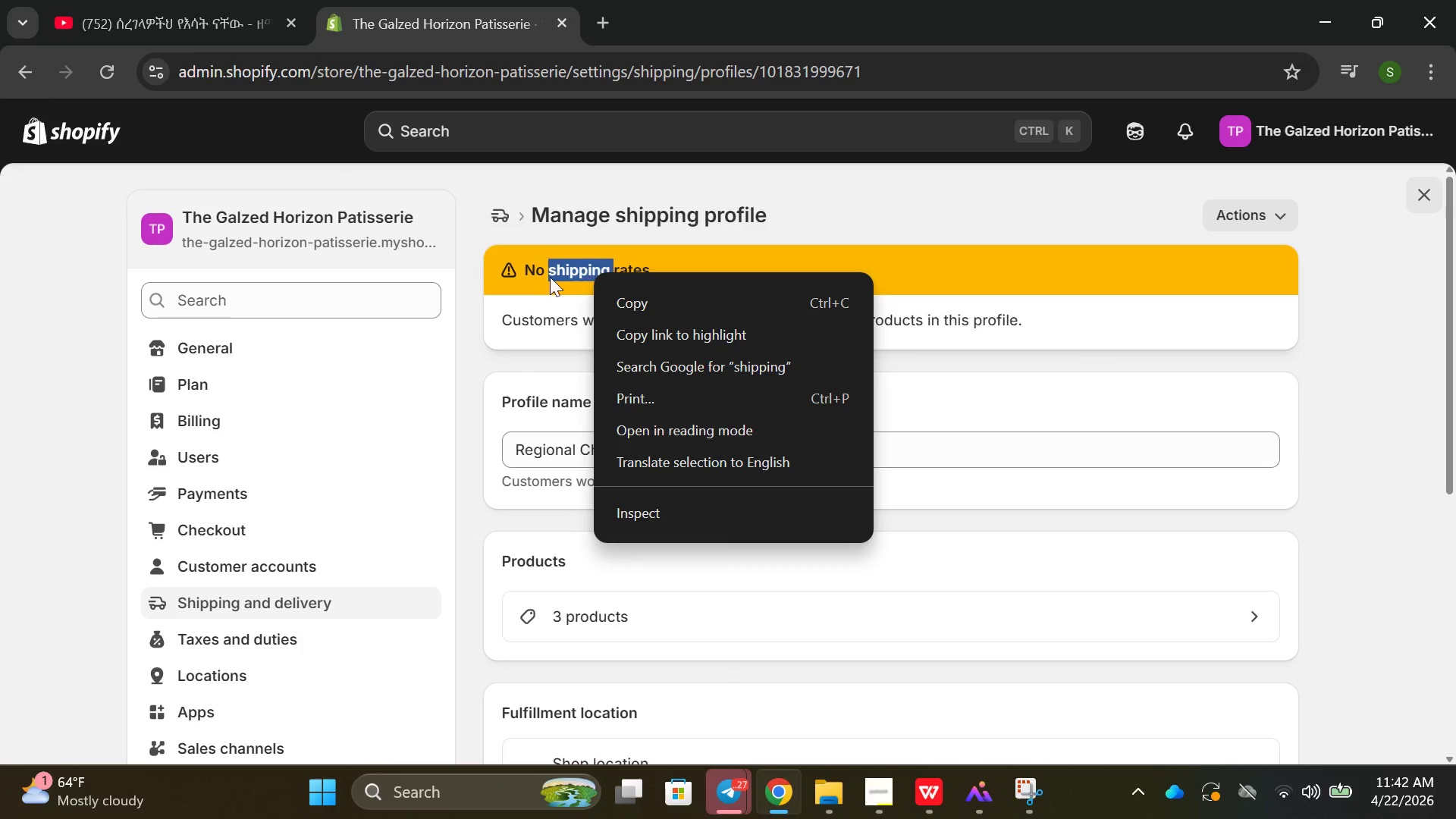 
left_click([541, 278])
 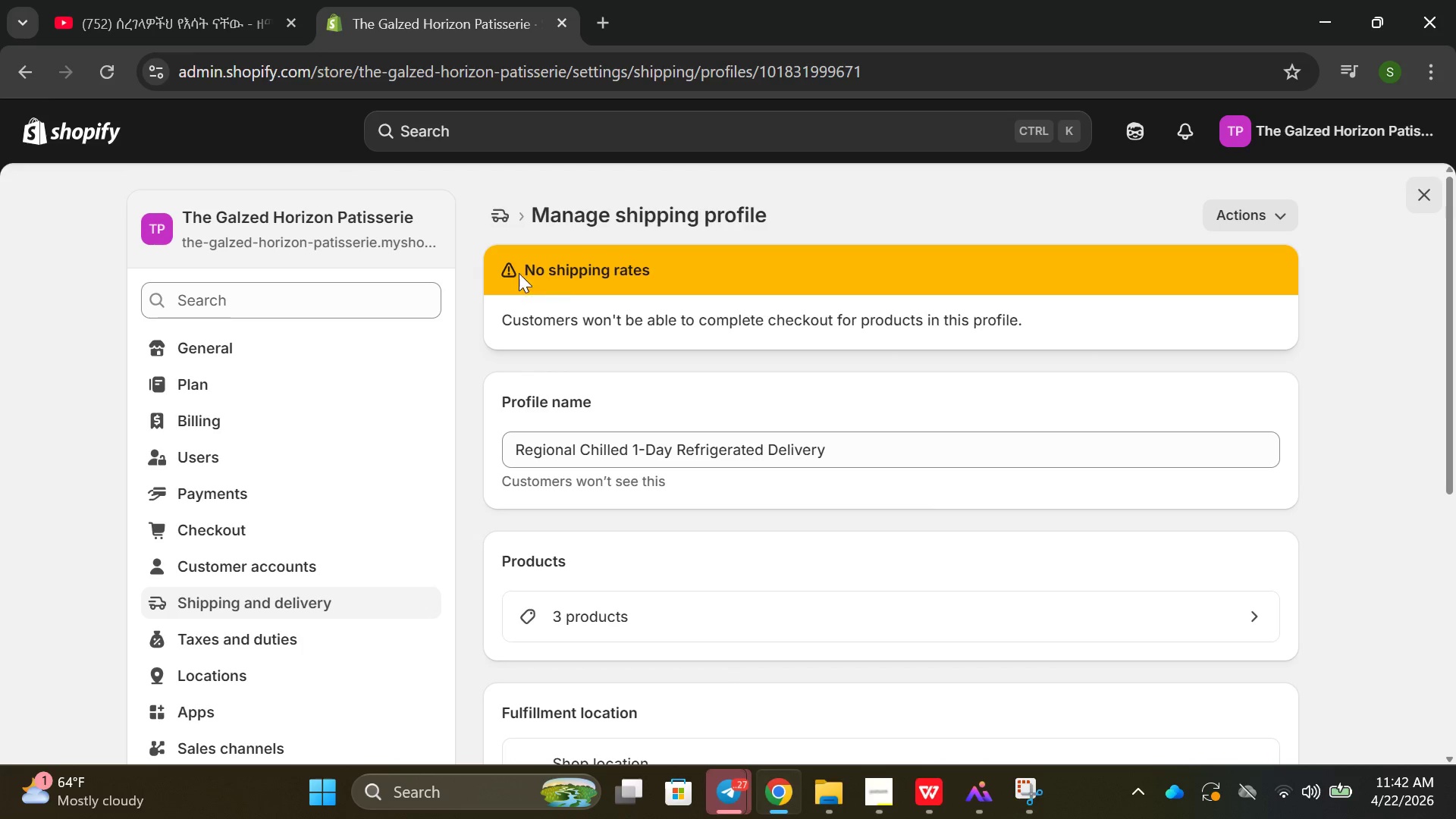 
left_click([500, 265])
 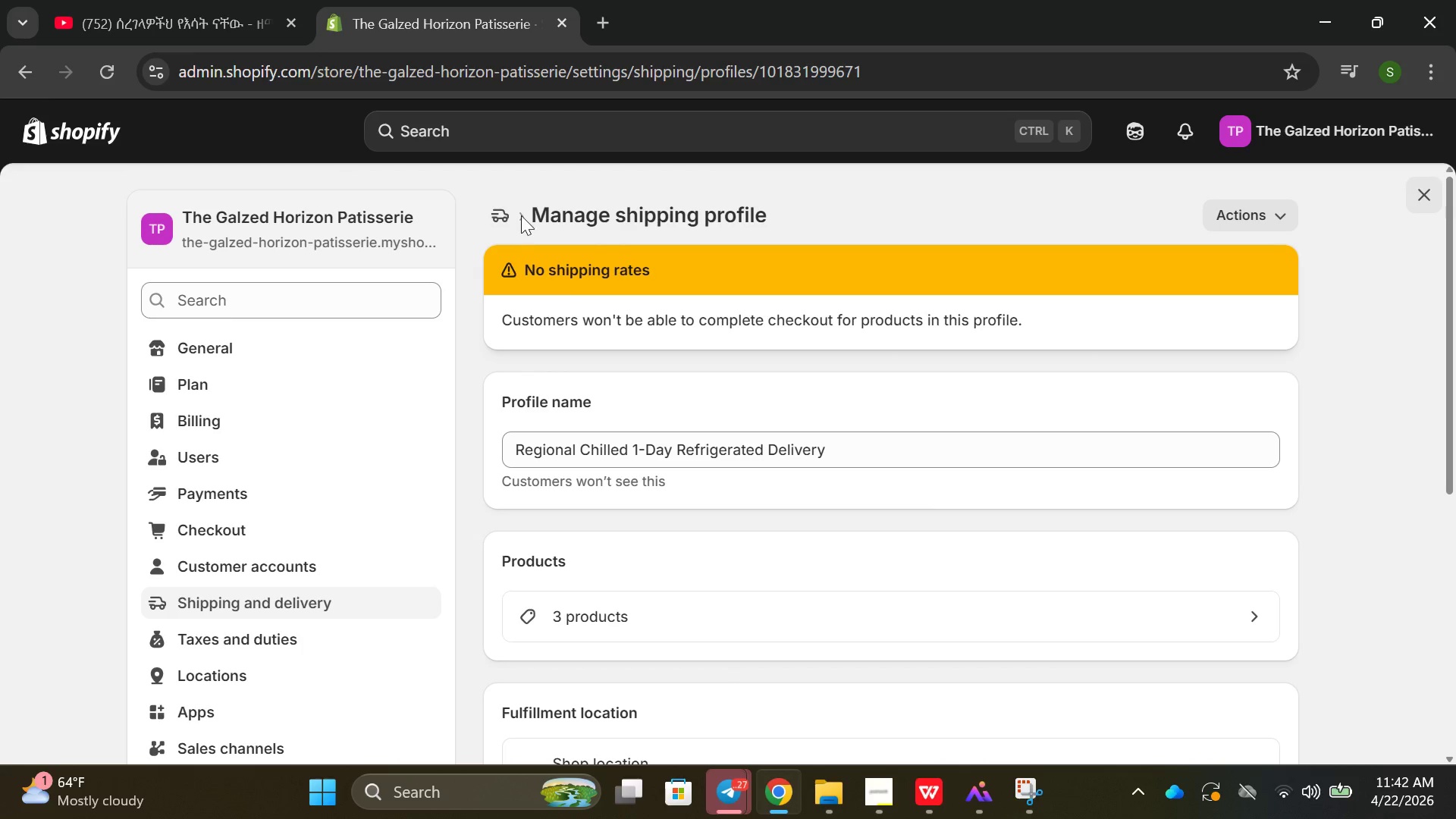 
left_click([527, 206])
 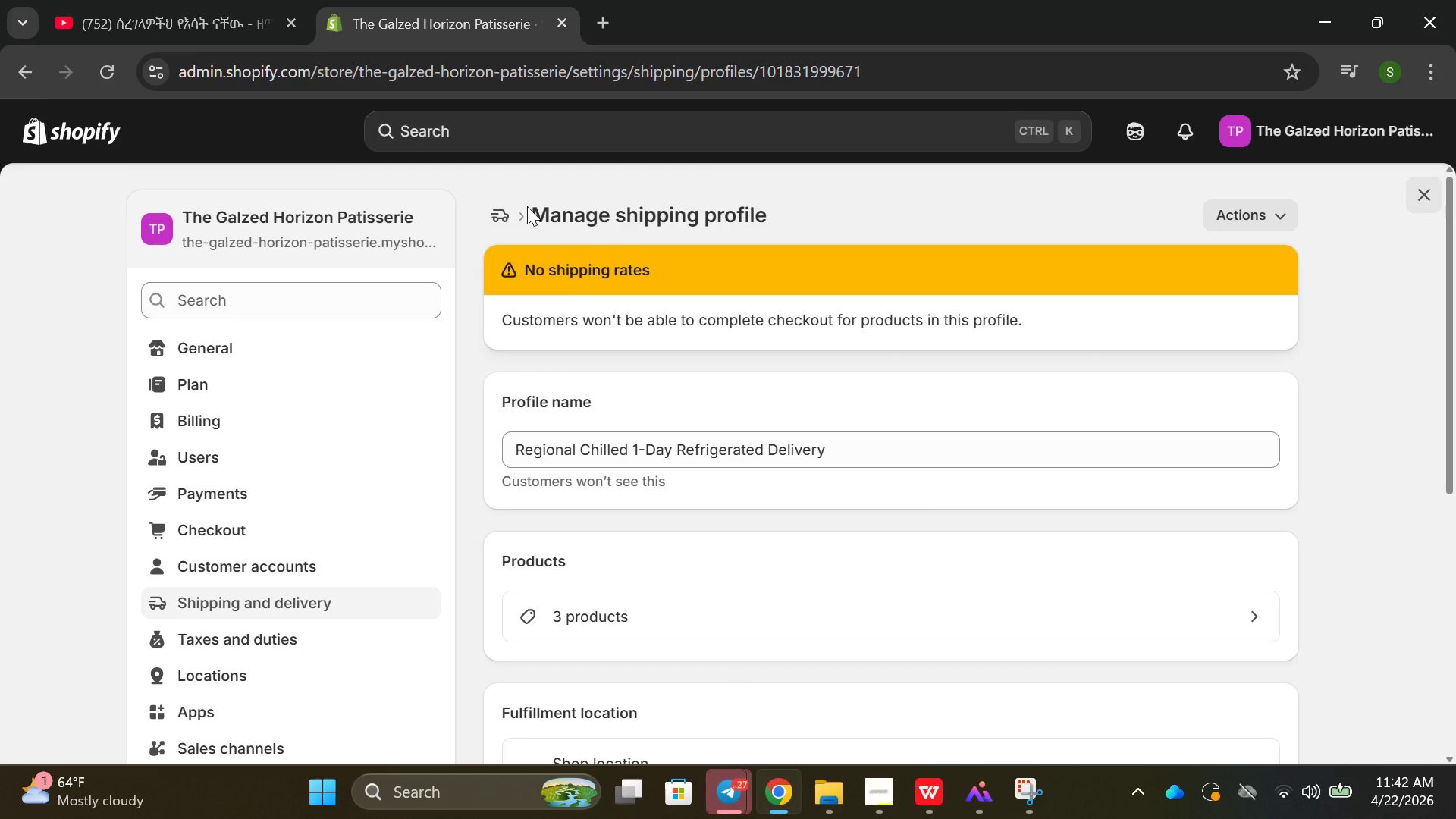 
left_click([527, 206])
 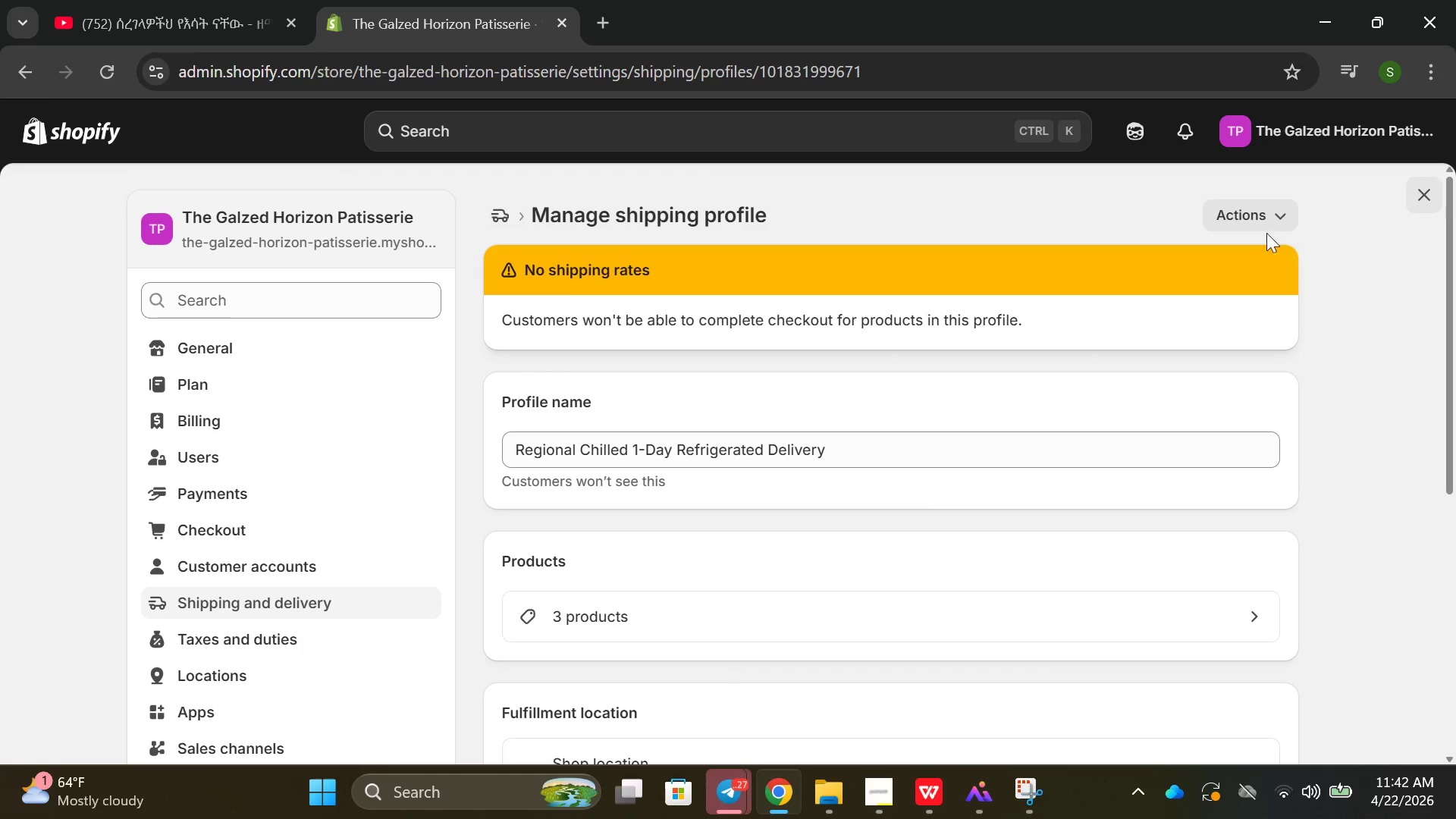 
left_click([1247, 213])
 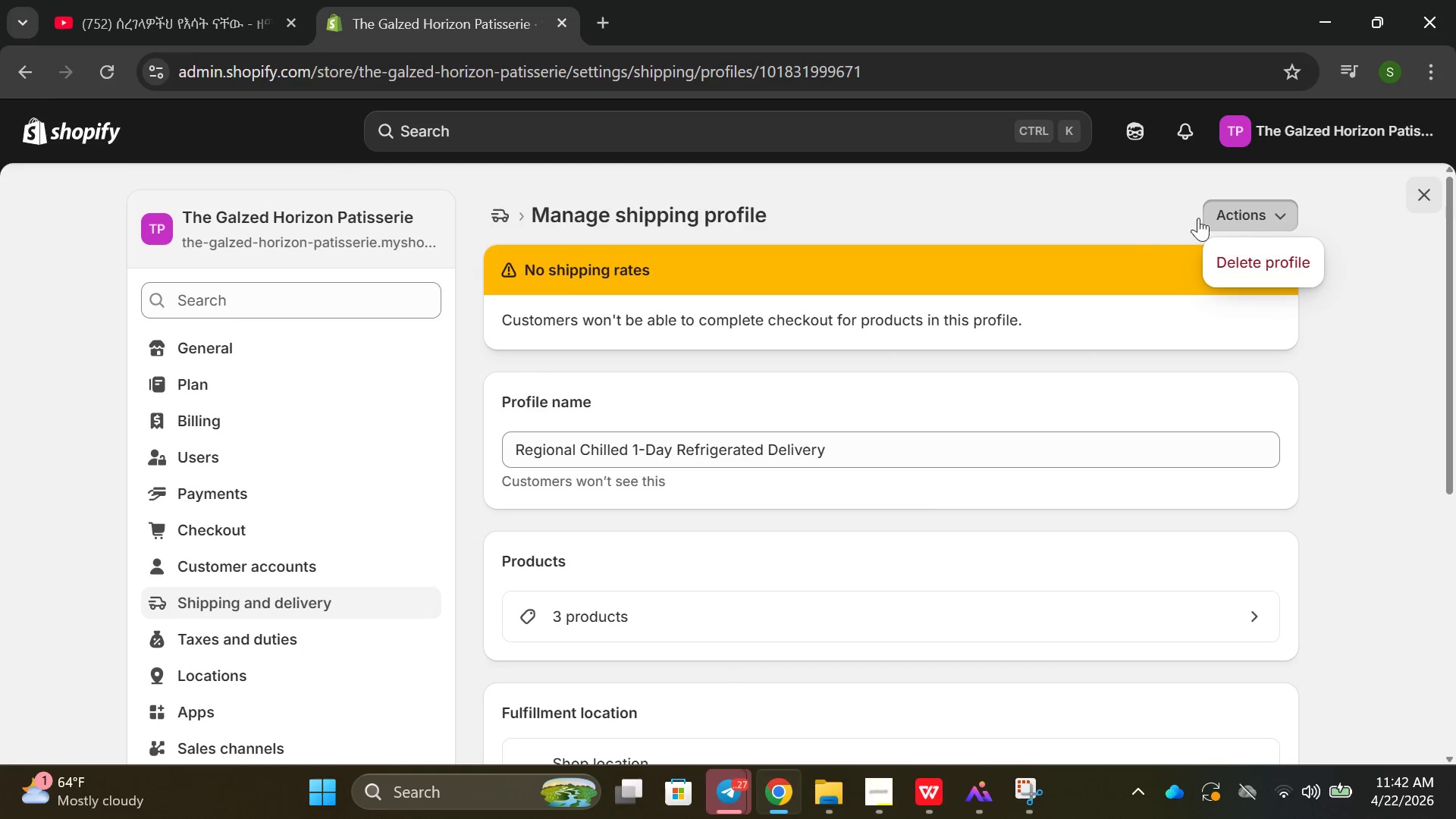 
left_click([1100, 253])
 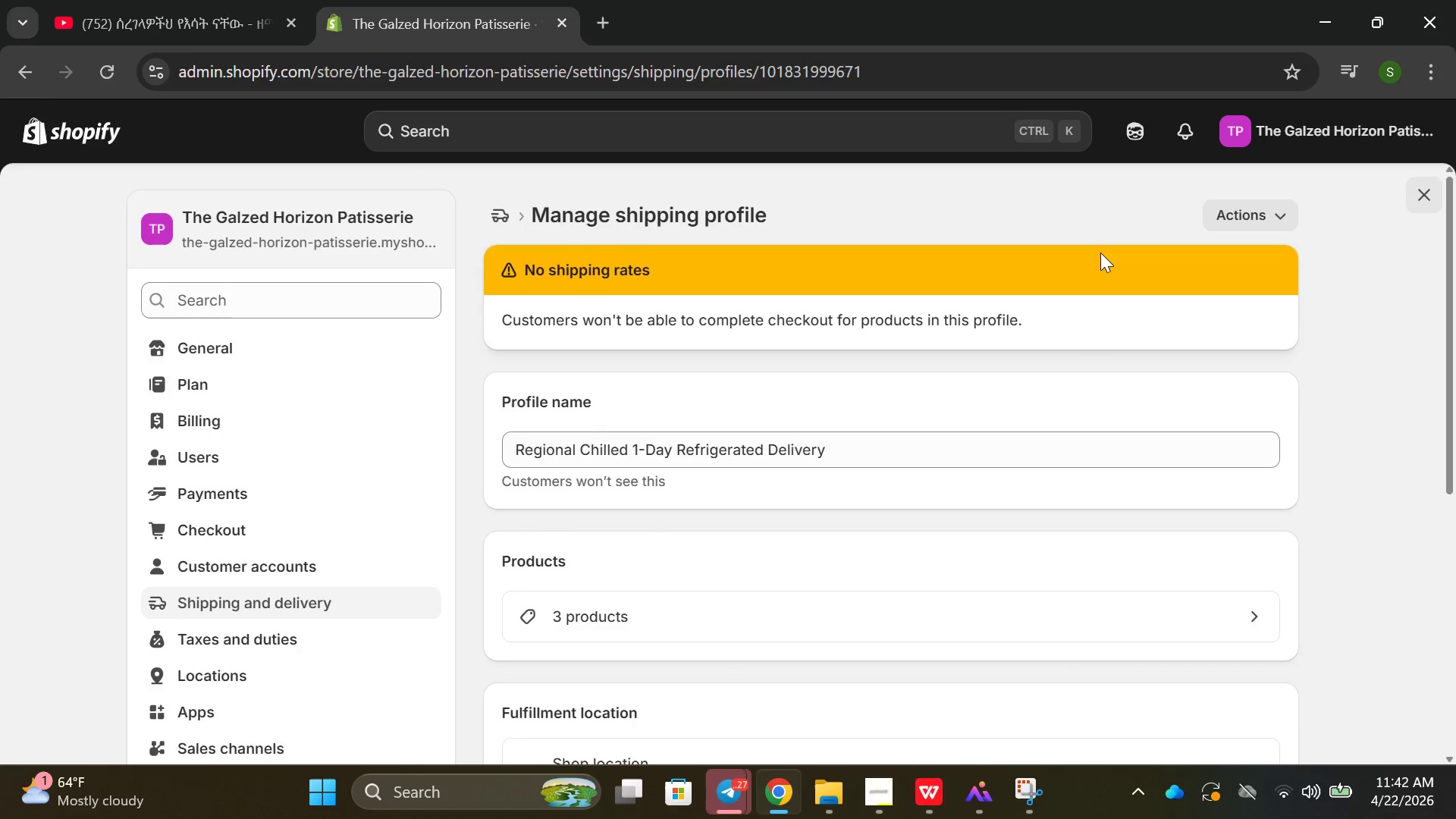 
scroll: coordinate [1099, 253], scroll_direction: down, amount: 3.0
 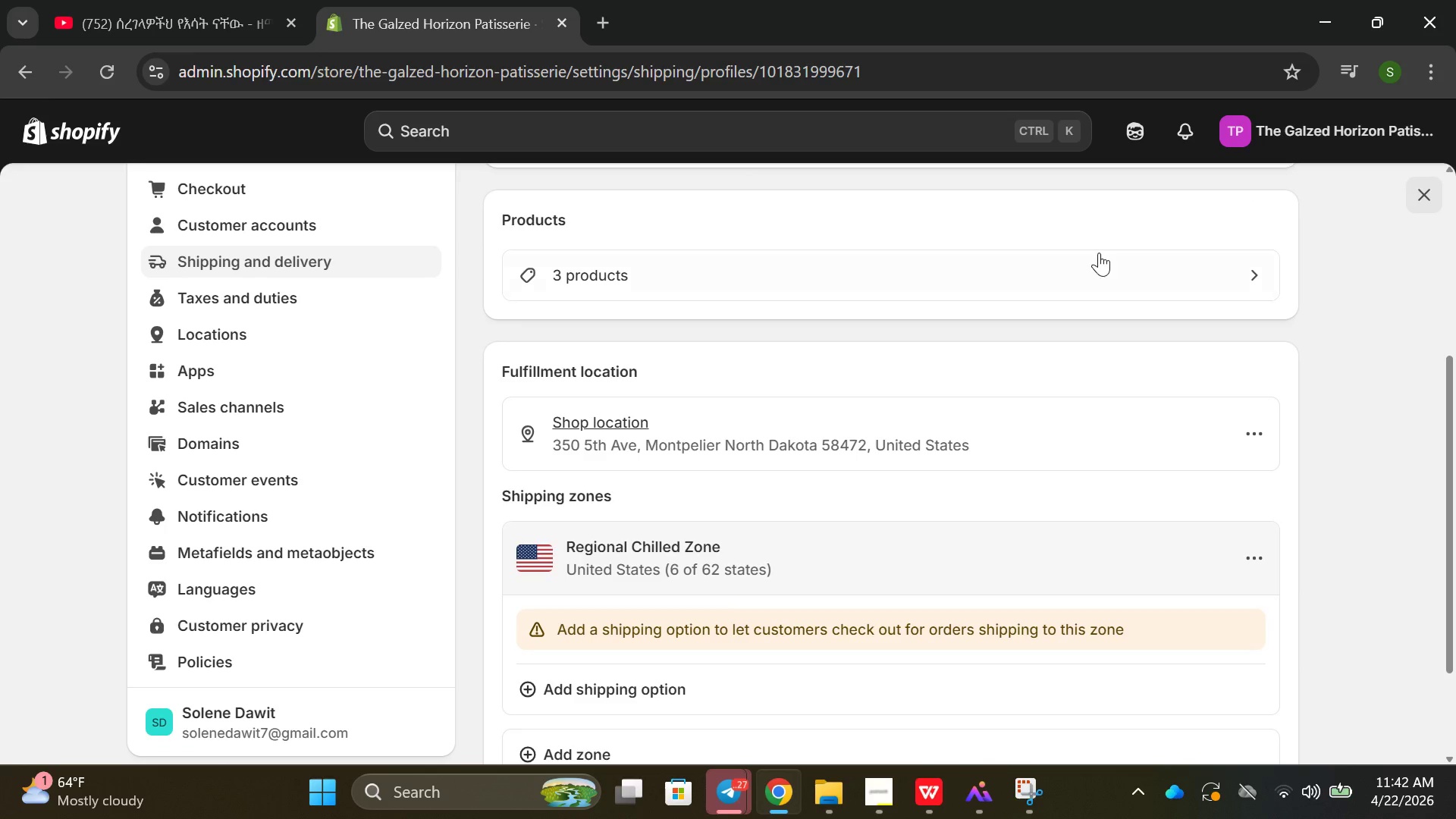 
scroll: coordinate [1099, 253], scroll_direction: up, amount: 2.0
 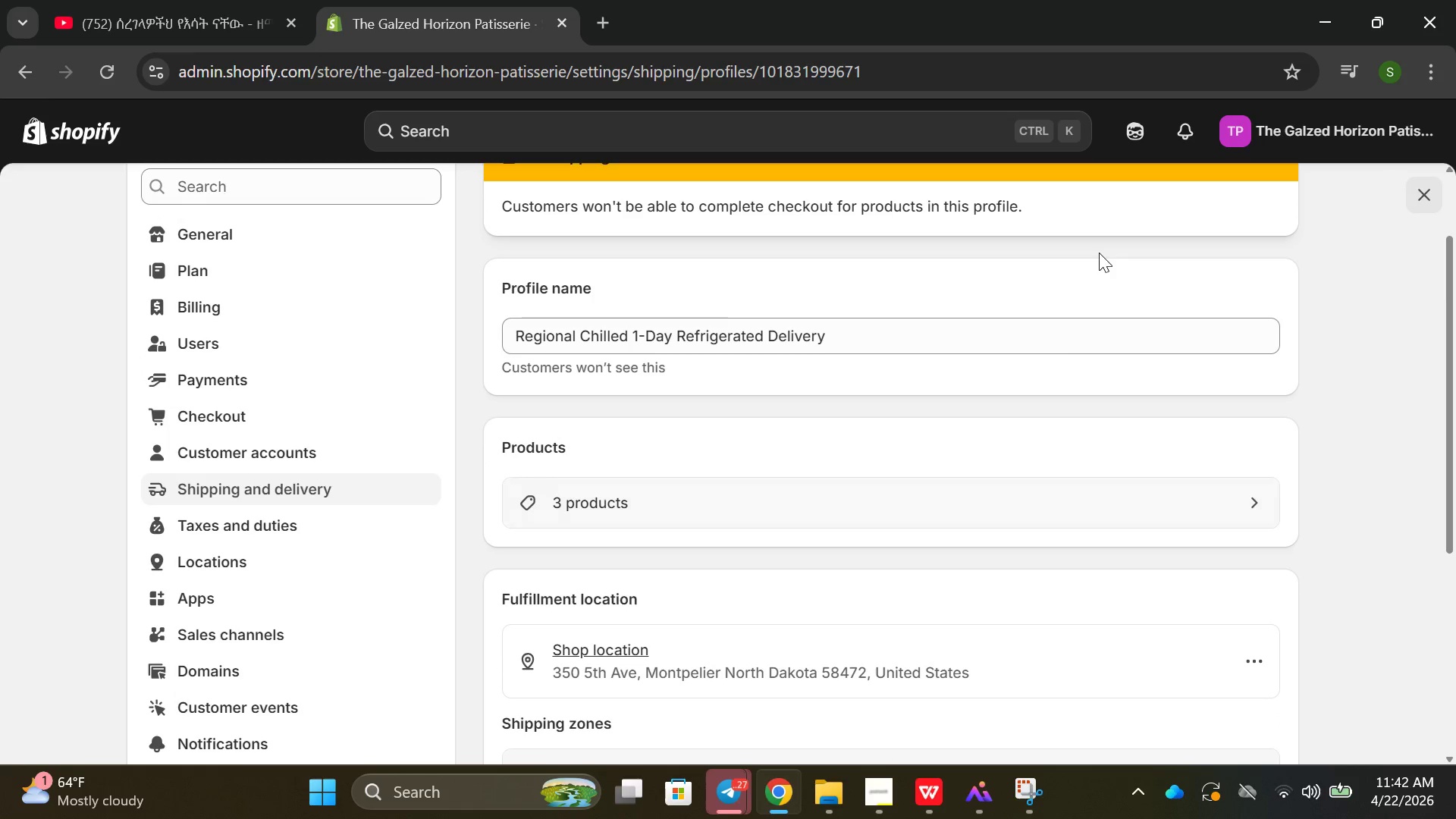 
scroll: coordinate [1099, 253], scroll_direction: down, amount: 3.0
 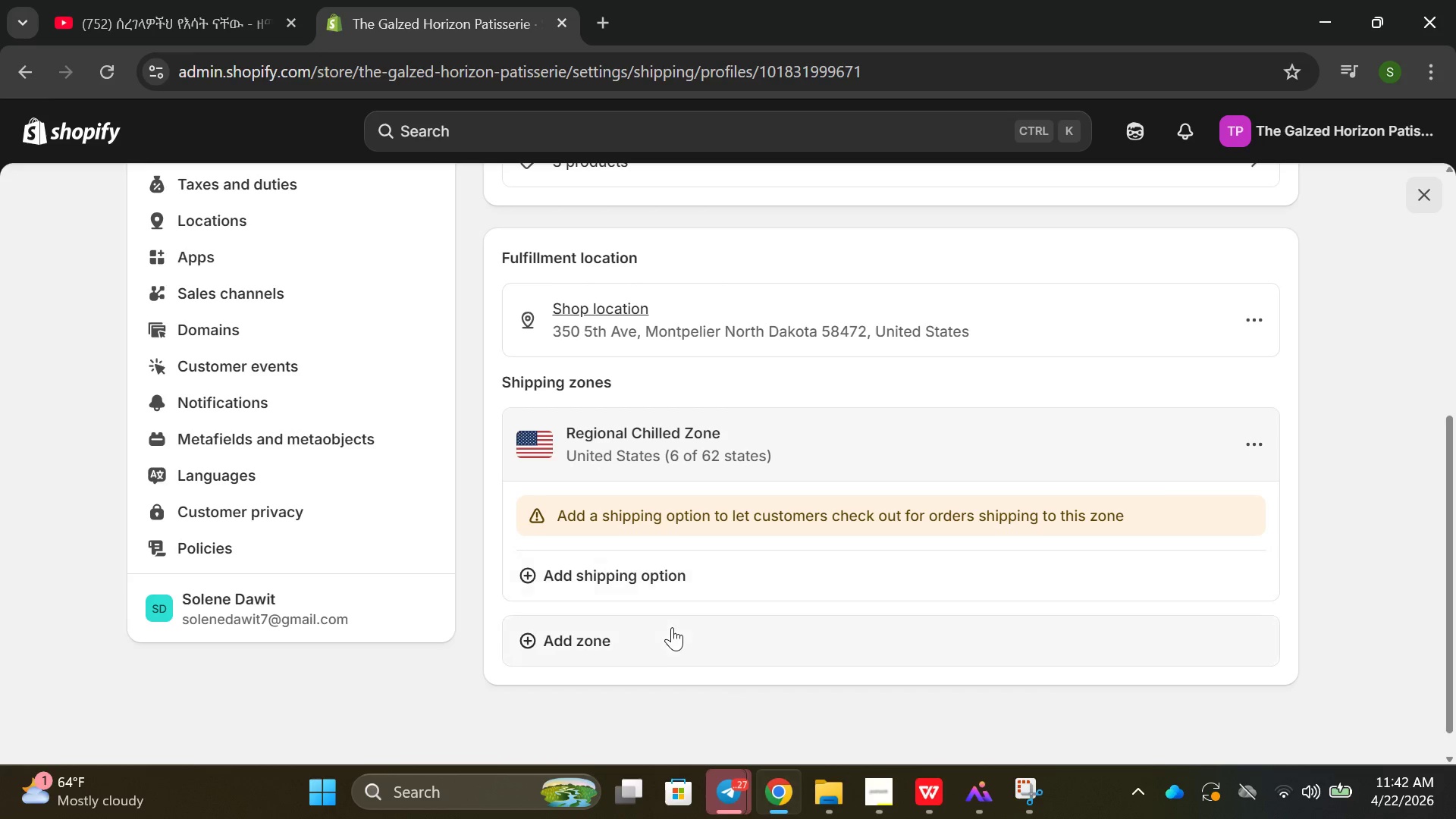 
left_click([679, 593])
 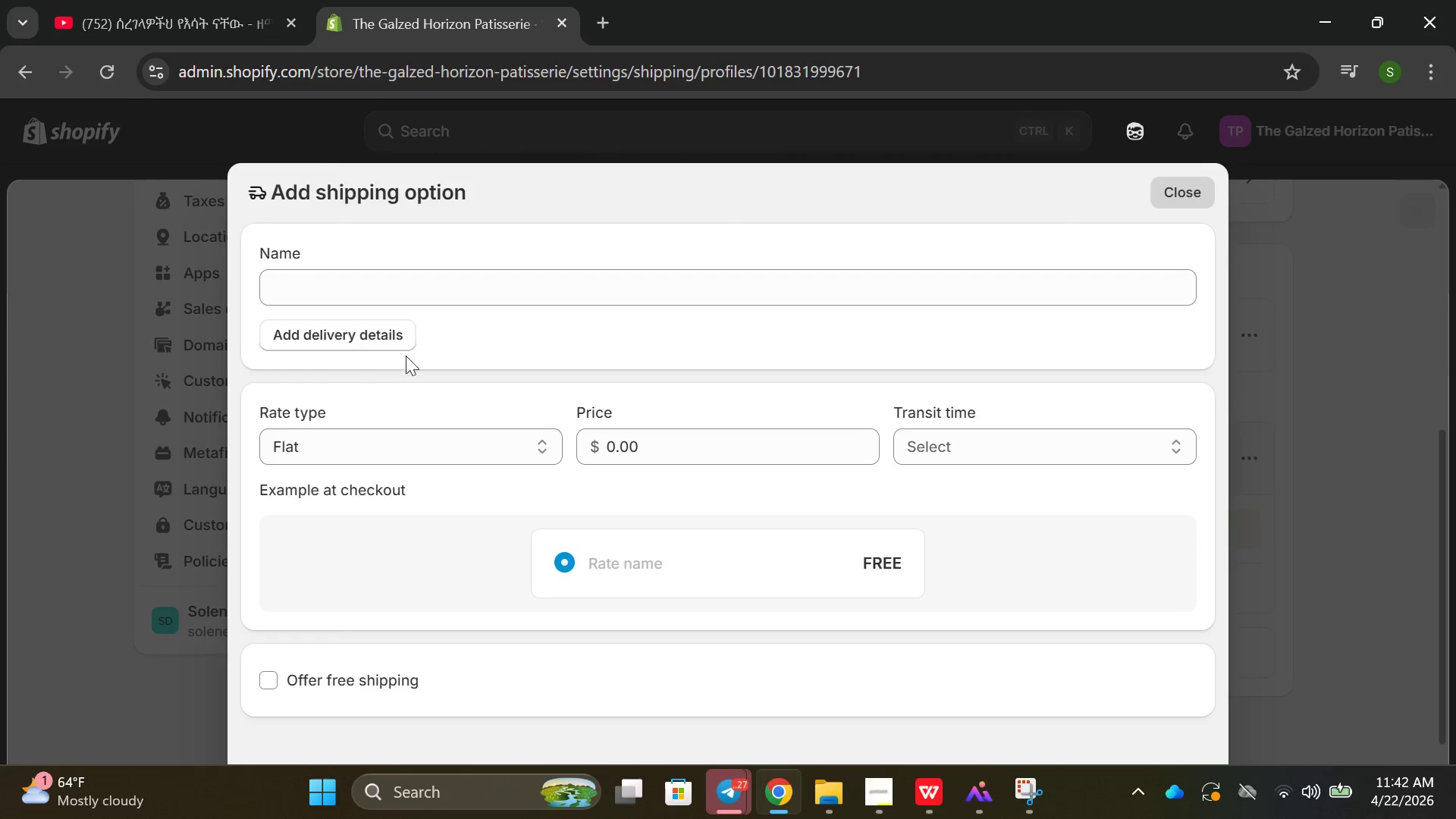 
left_click([447, 288])
 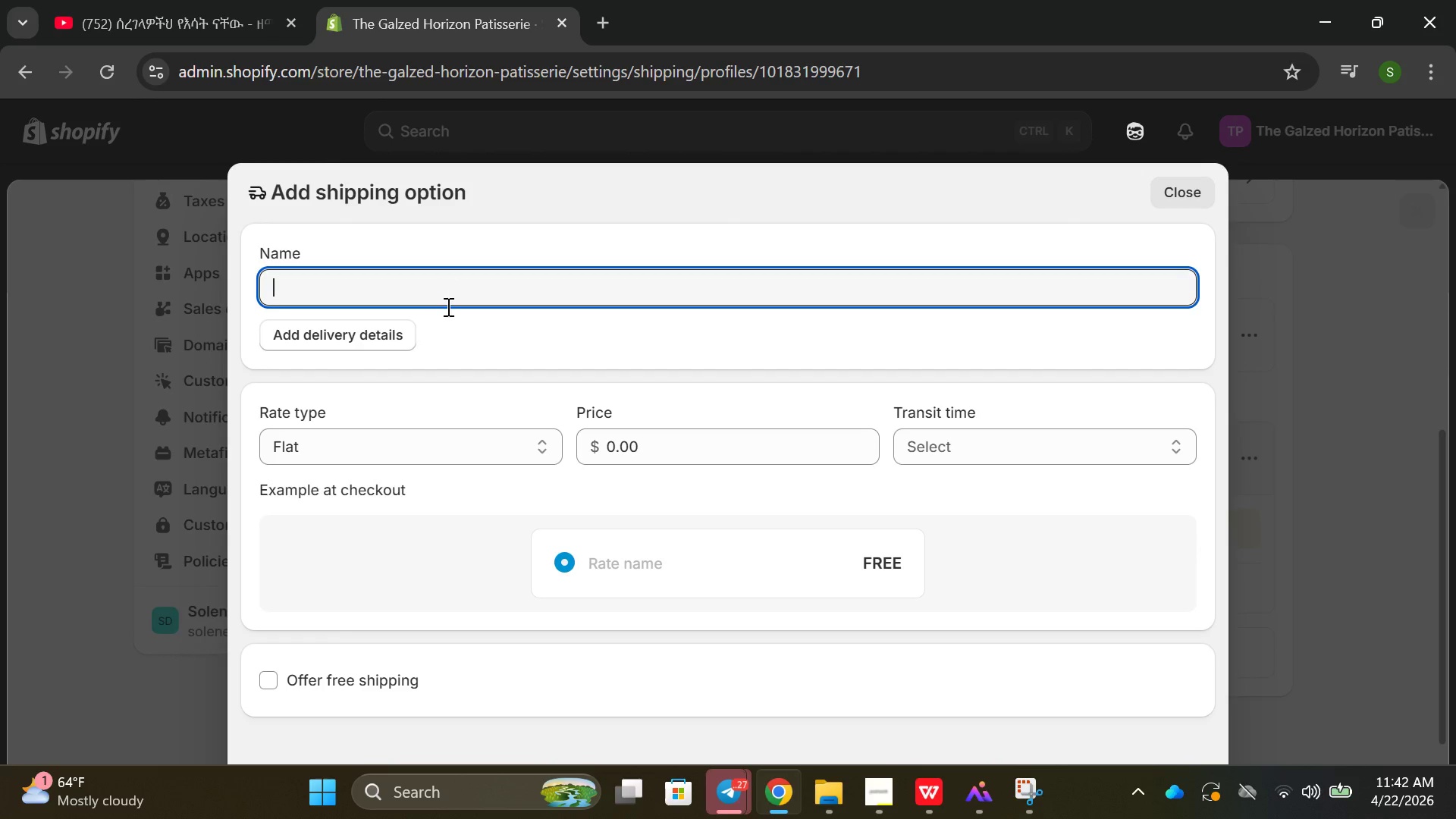 
scroll: coordinate [426, 339], scroll_direction: down, amount: 2.0
 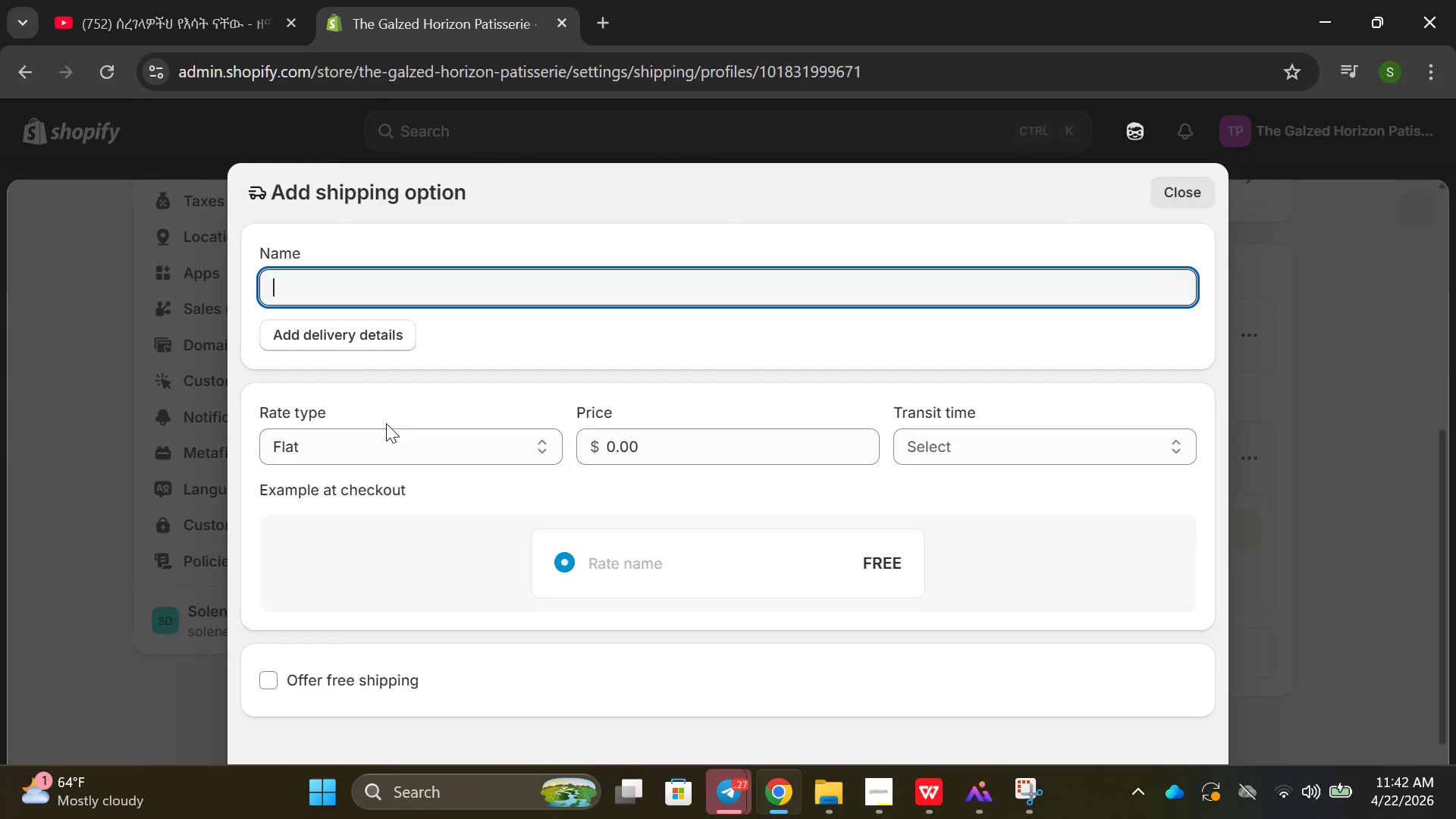 
left_click([378, 438])
 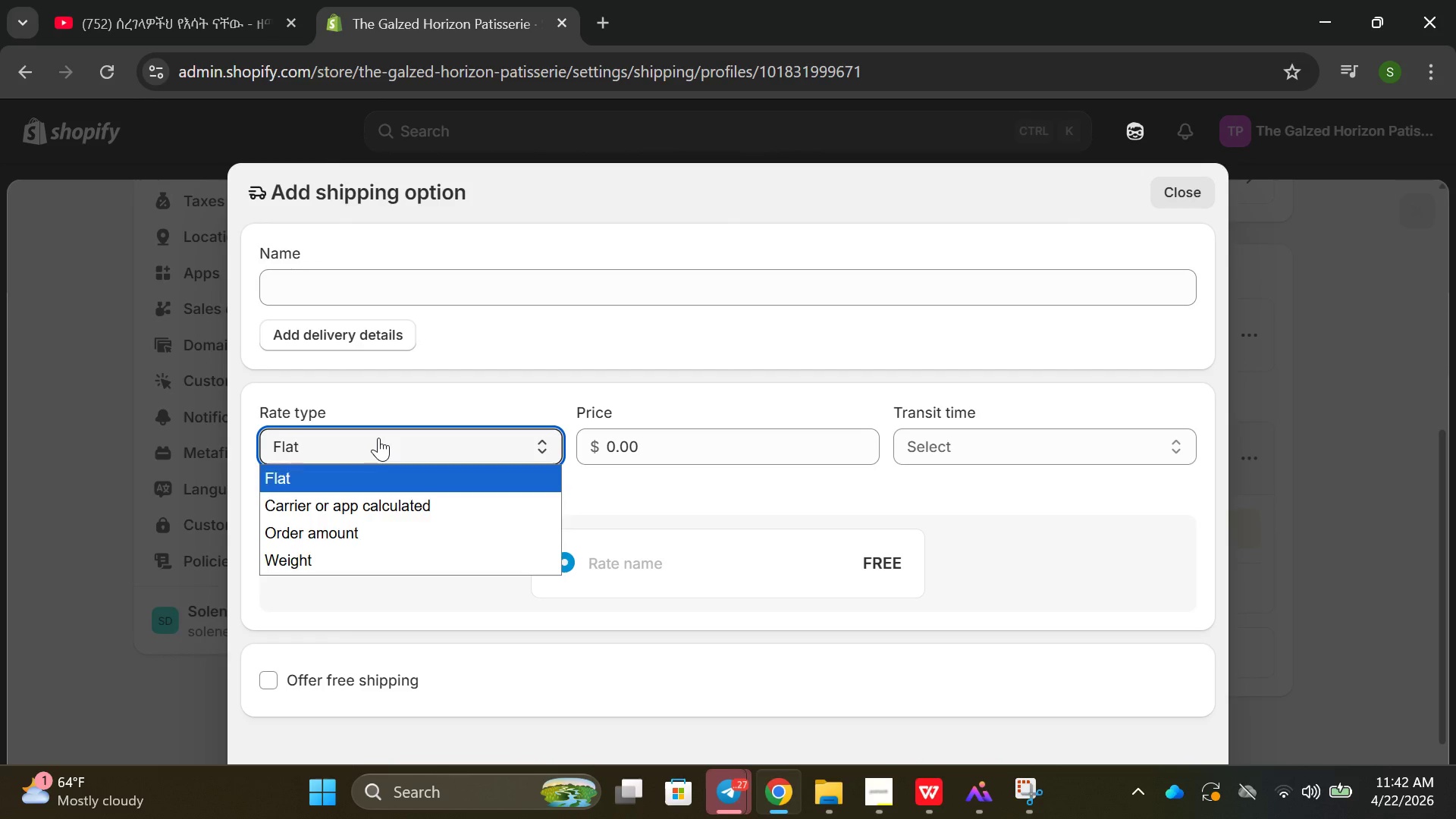 
scroll: coordinate [378, 438], scroll_direction: down, amount: 1.0
 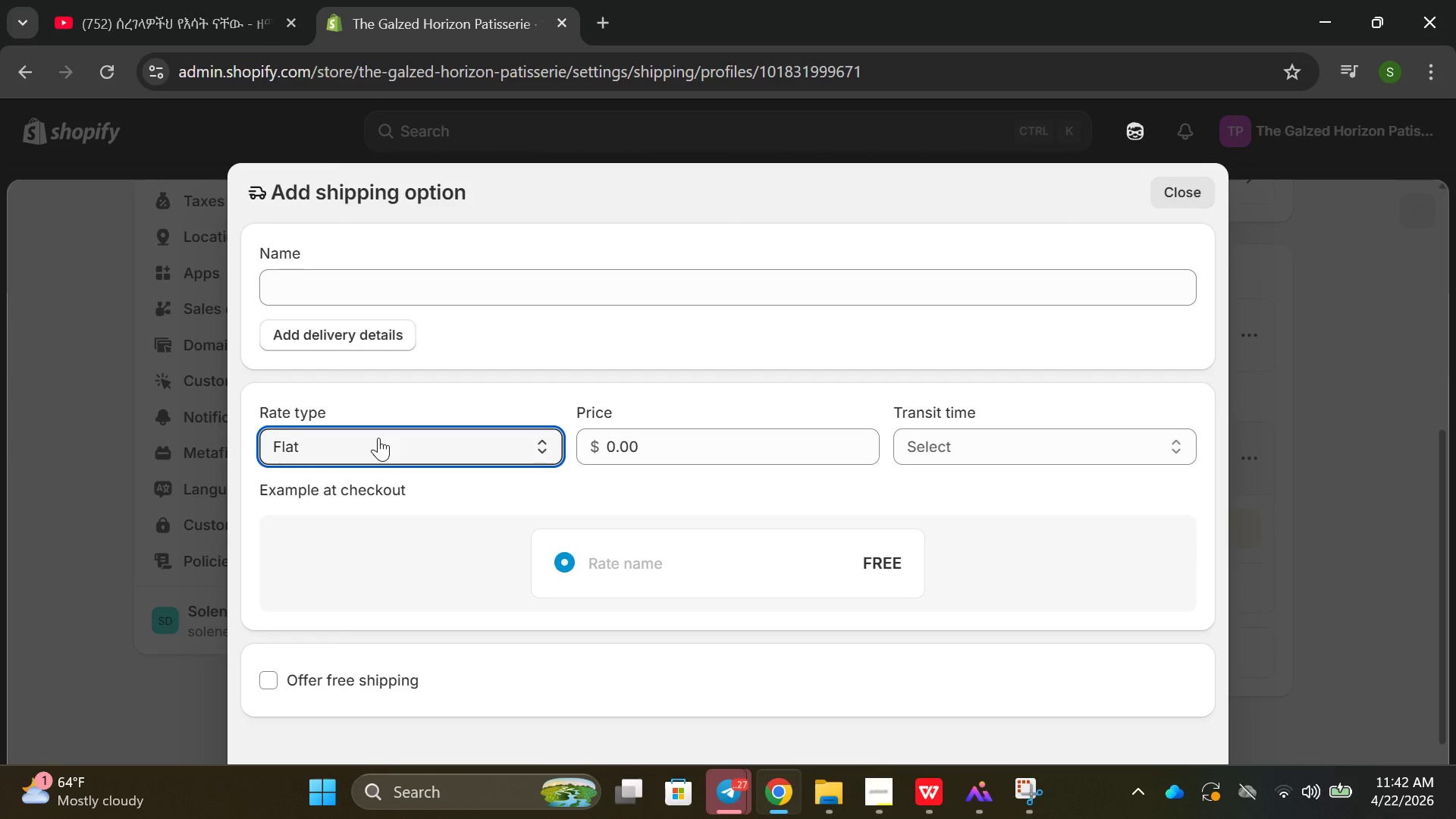 
scroll: coordinate [378, 438], scroll_direction: up, amount: 3.0
 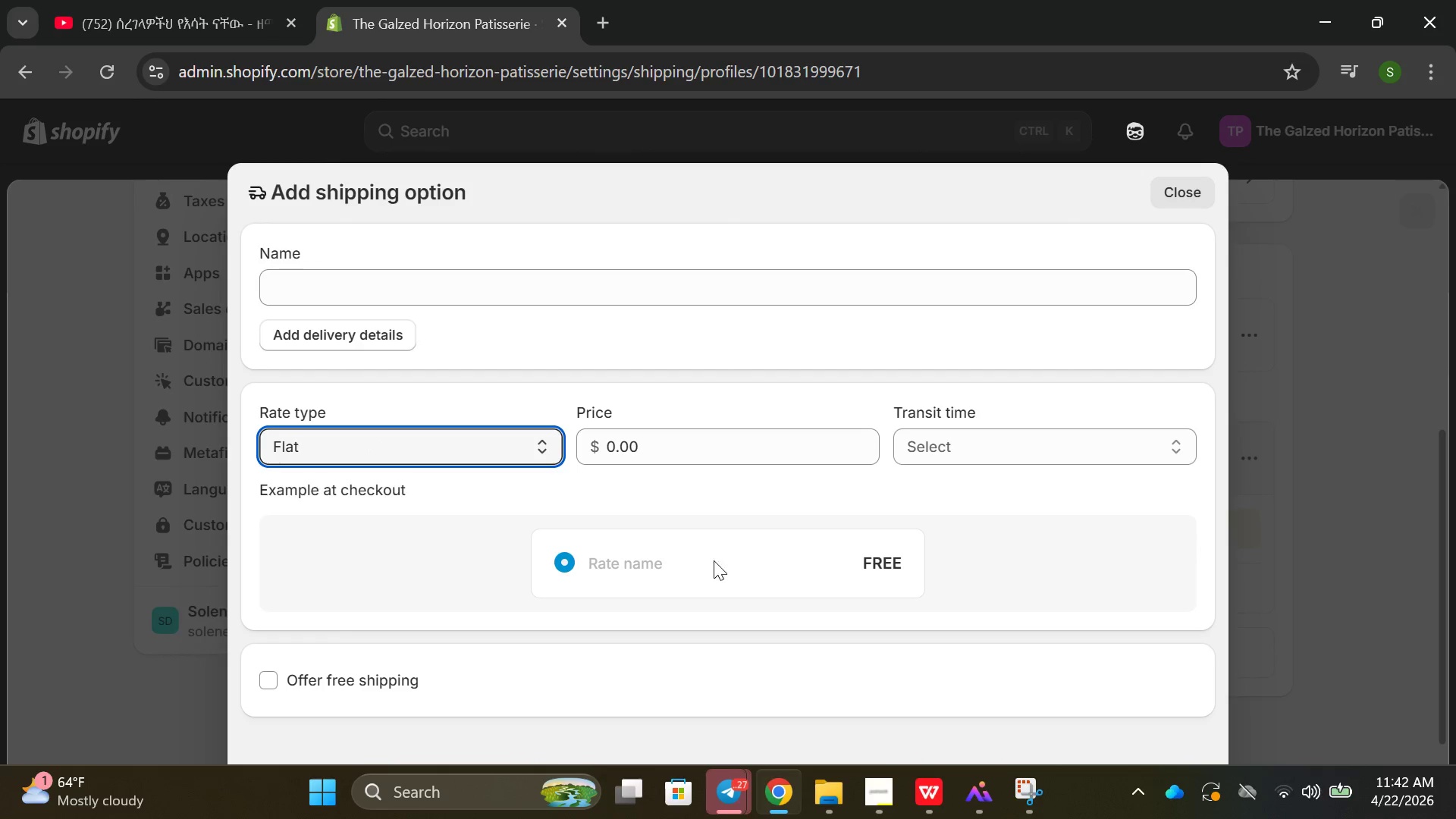 
left_click([709, 559])
 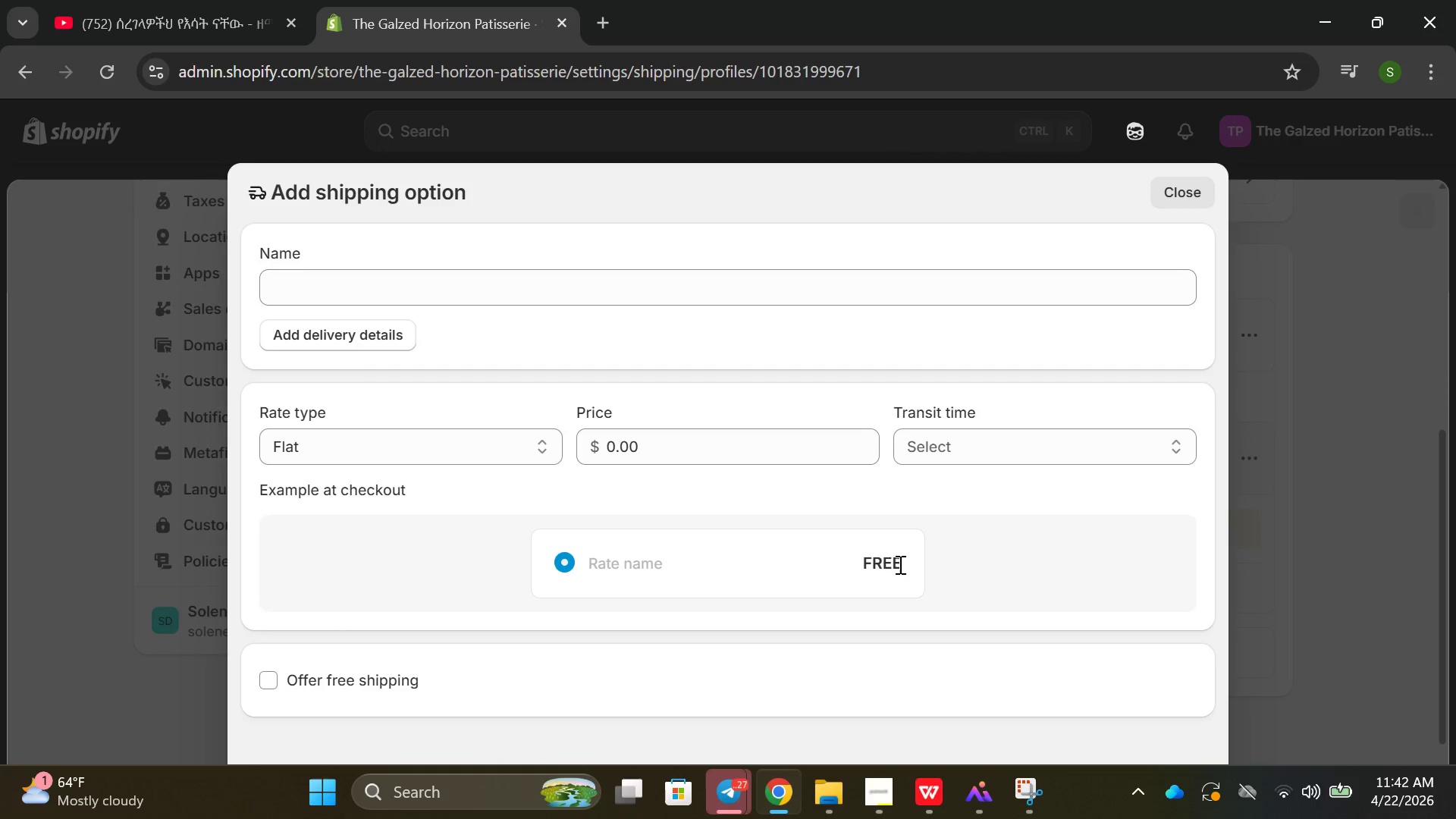 
left_click([900, 561])
 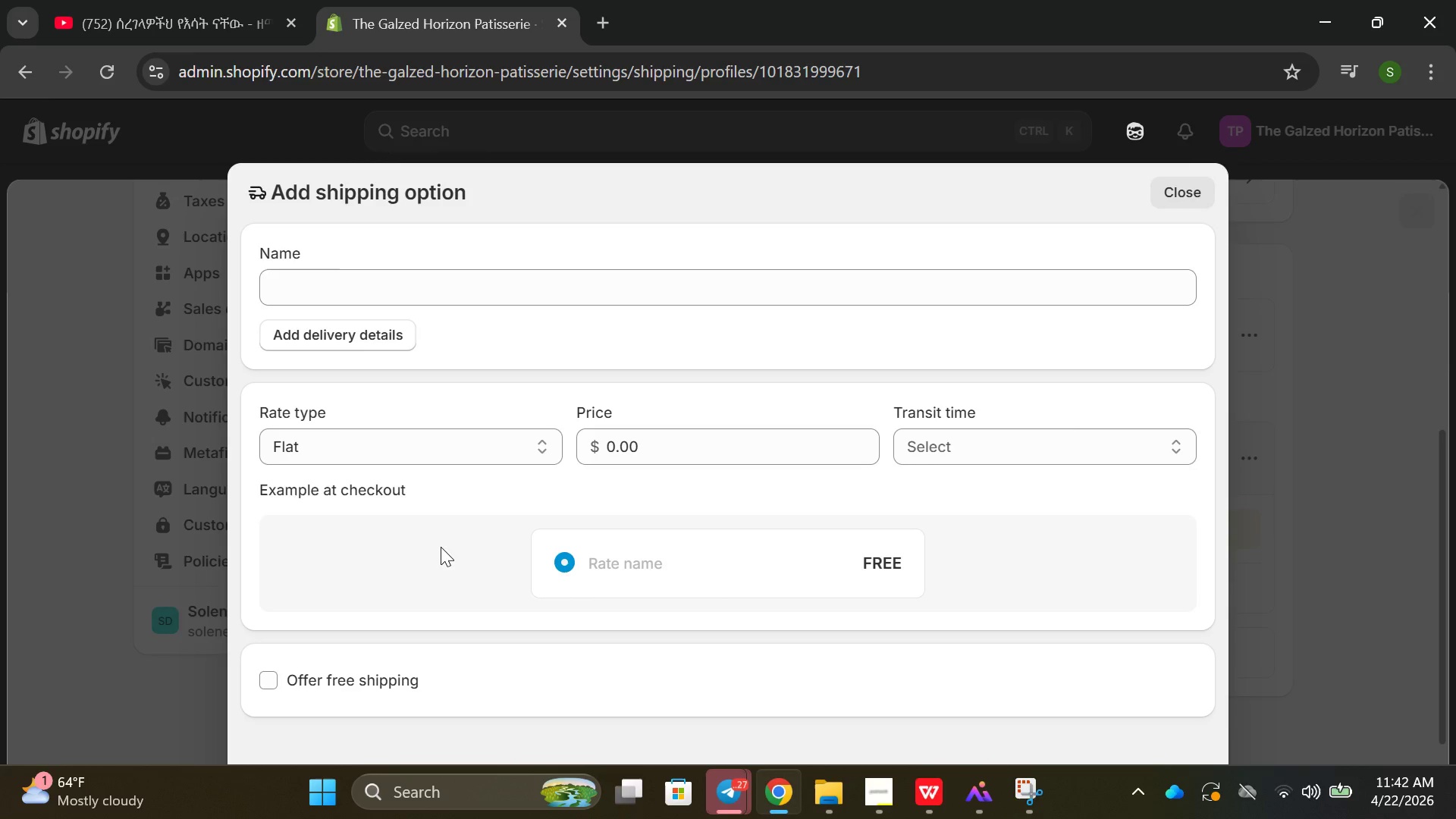 
left_click([681, 458])
 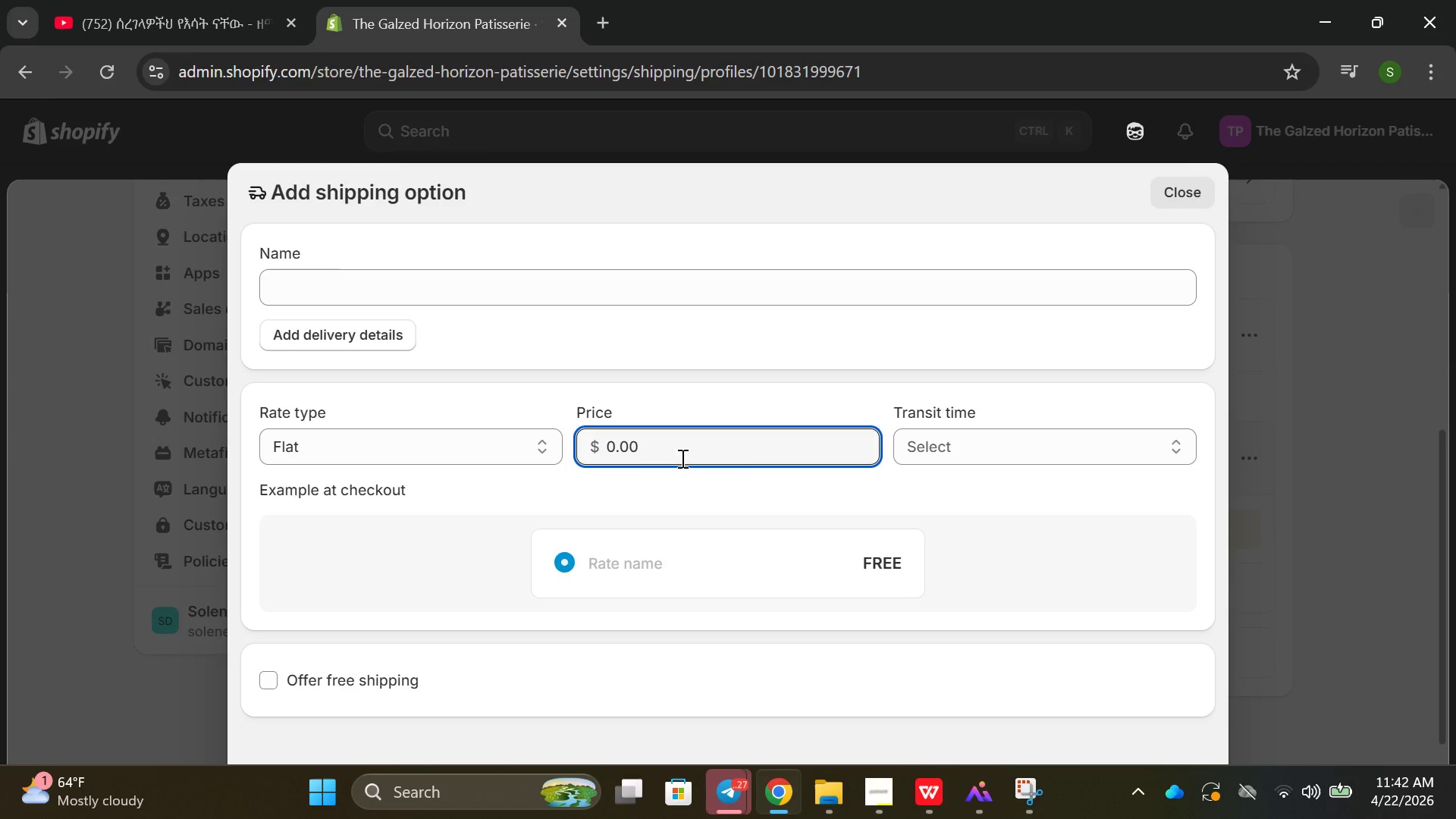 
left_click([480, 433])
 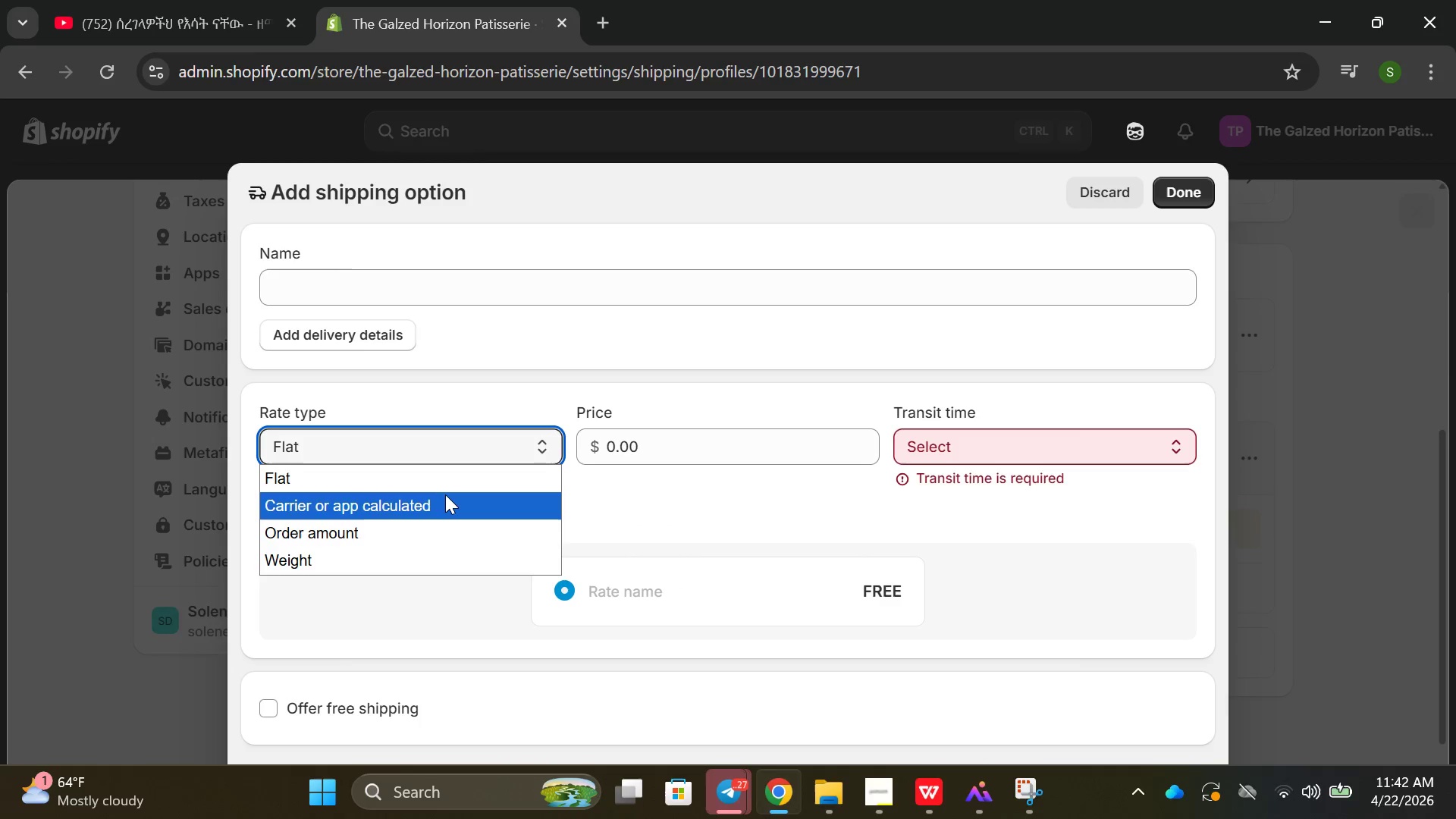 
scroll: coordinate [445, 494], scroll_direction: up, amount: 1.0
 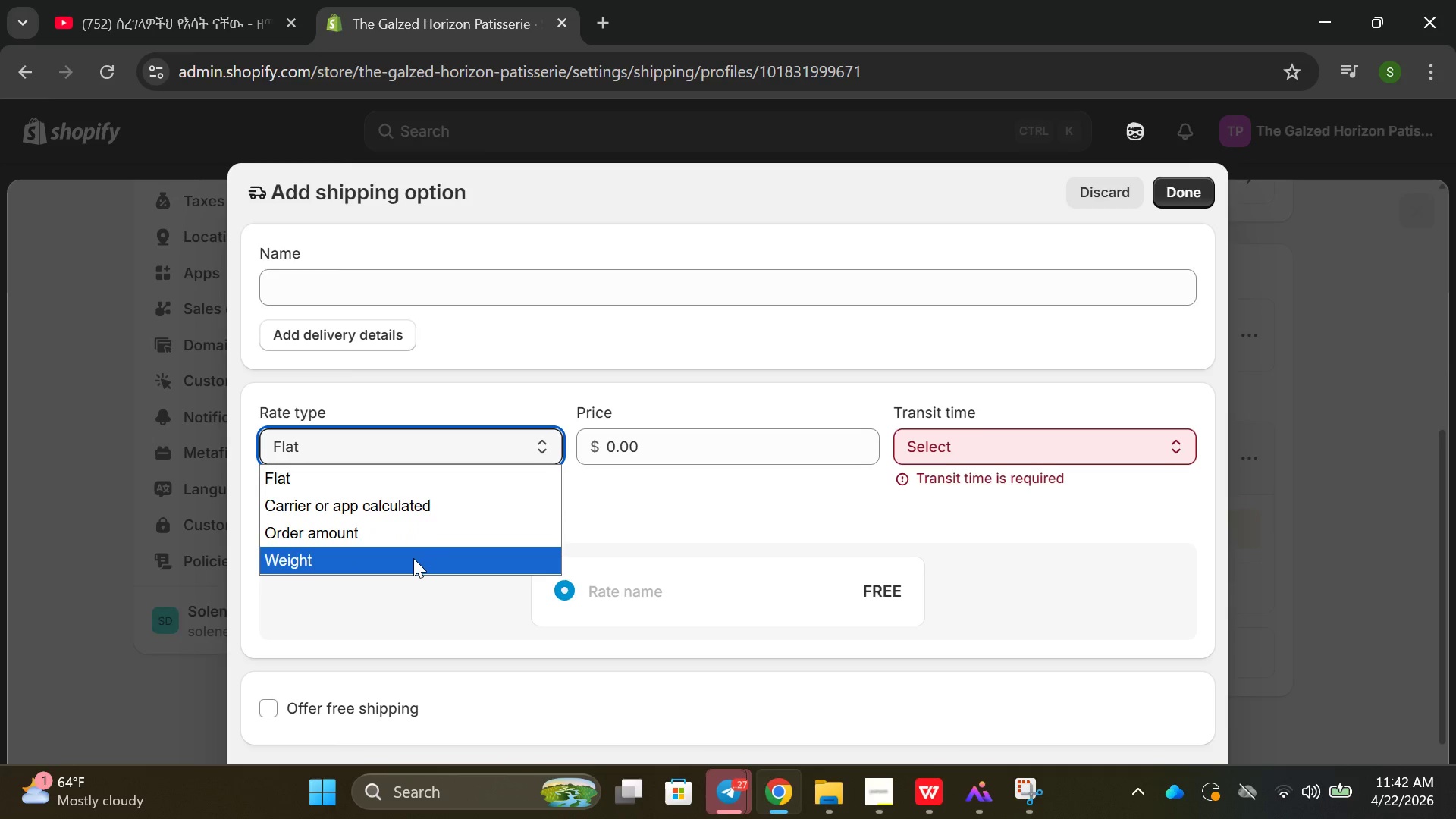 
left_click([413, 559])
 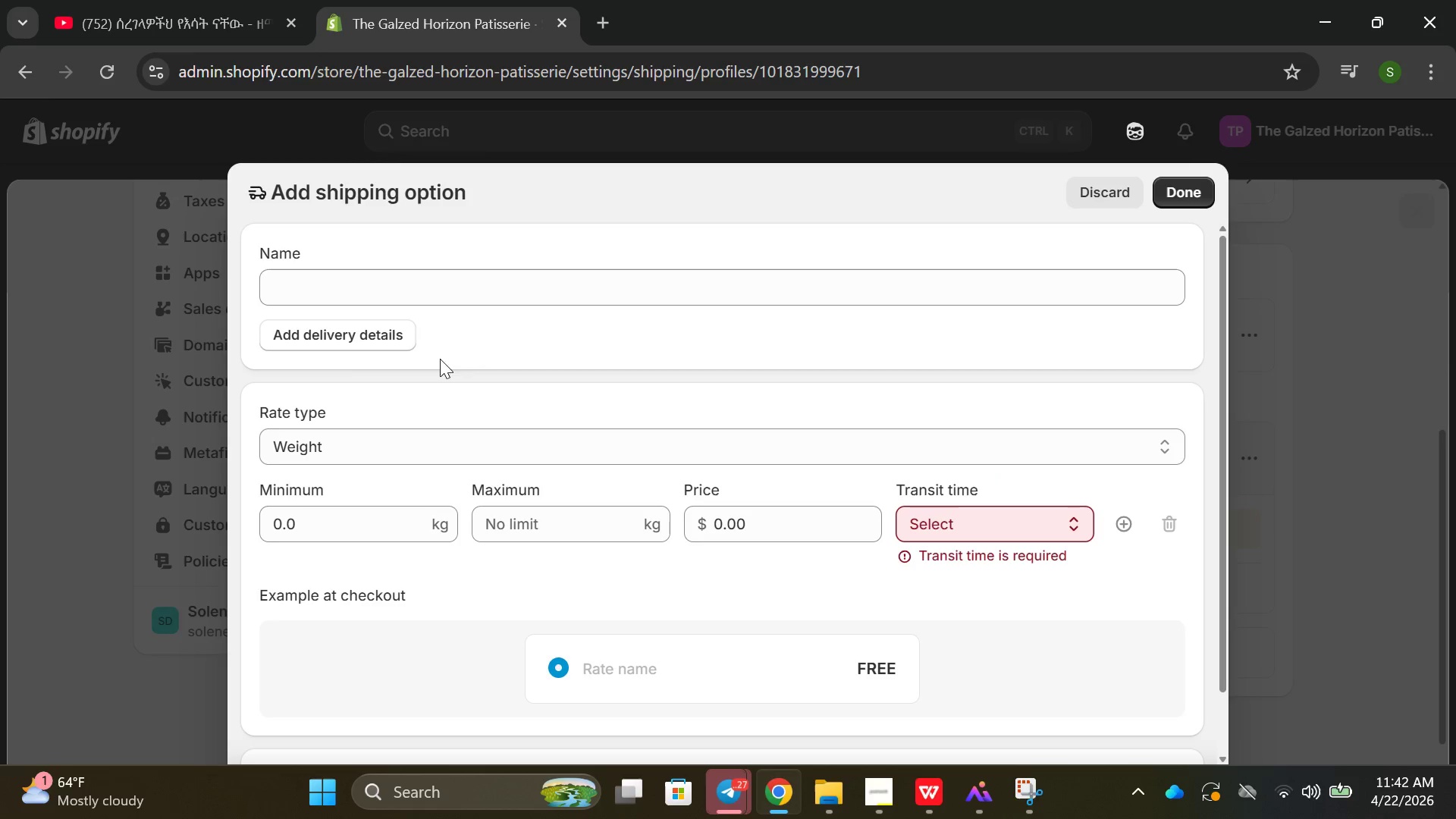 
left_click([446, 284])
 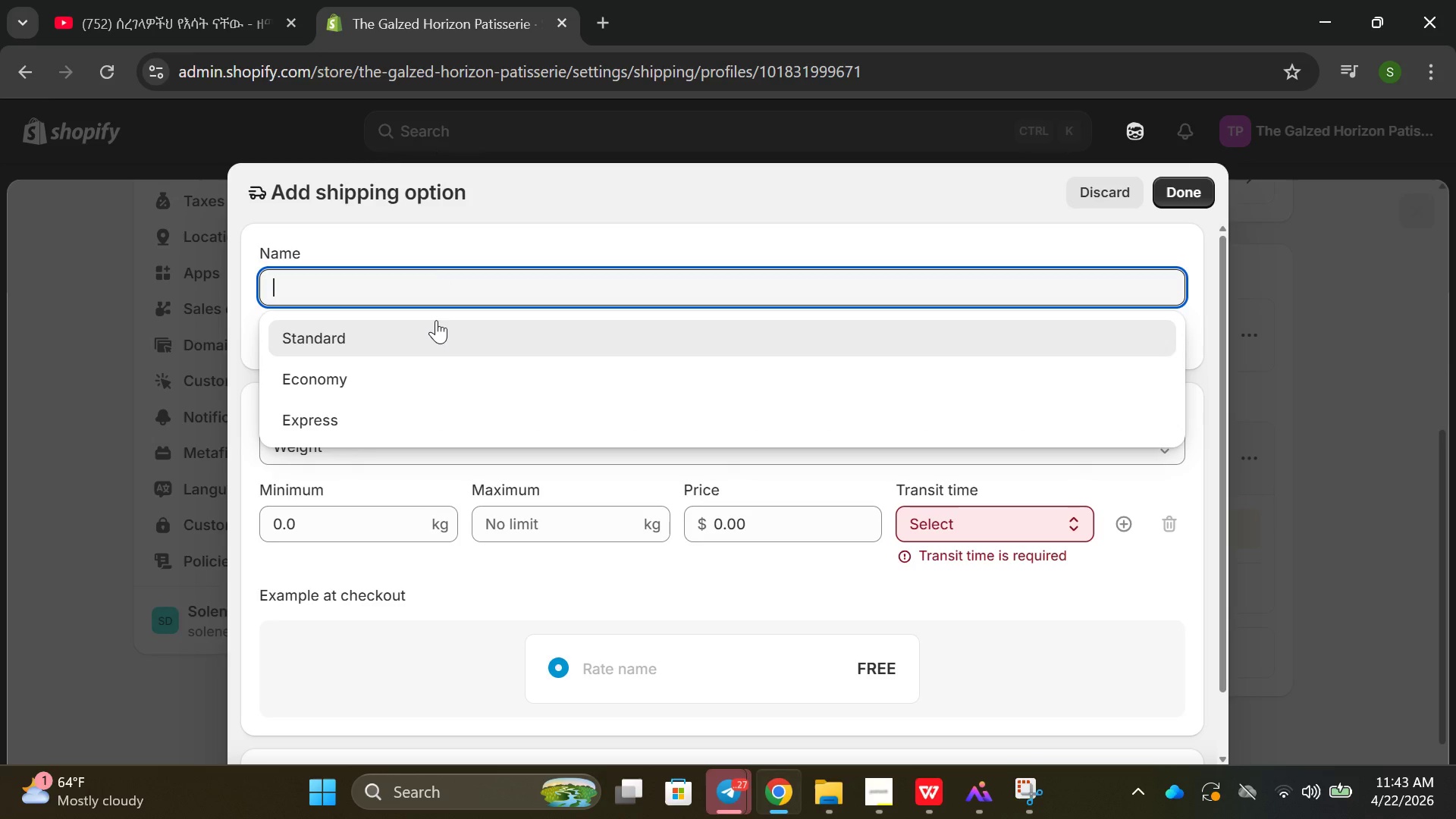 
wait(8.27)
 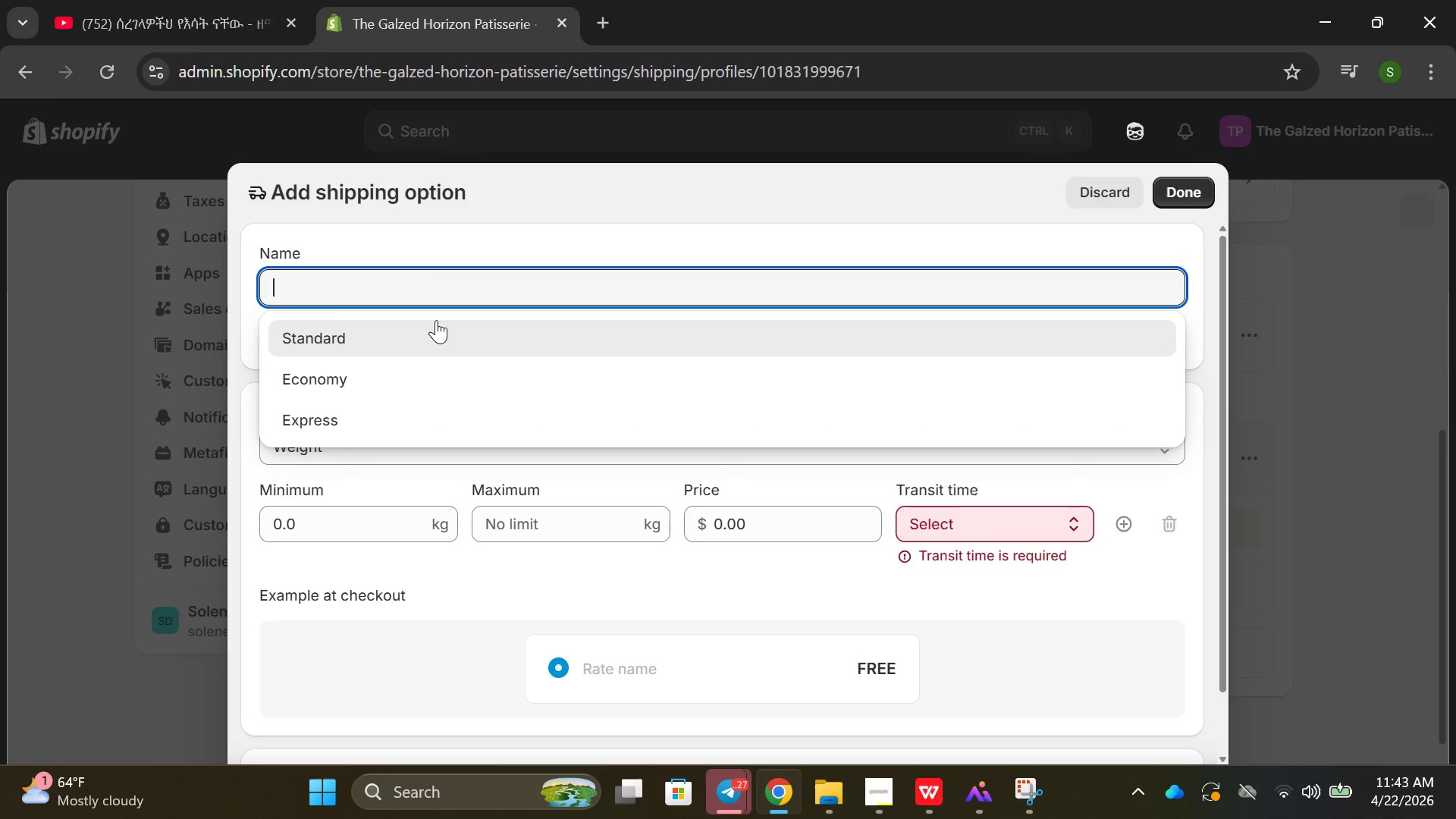 
type(Chiiled )
 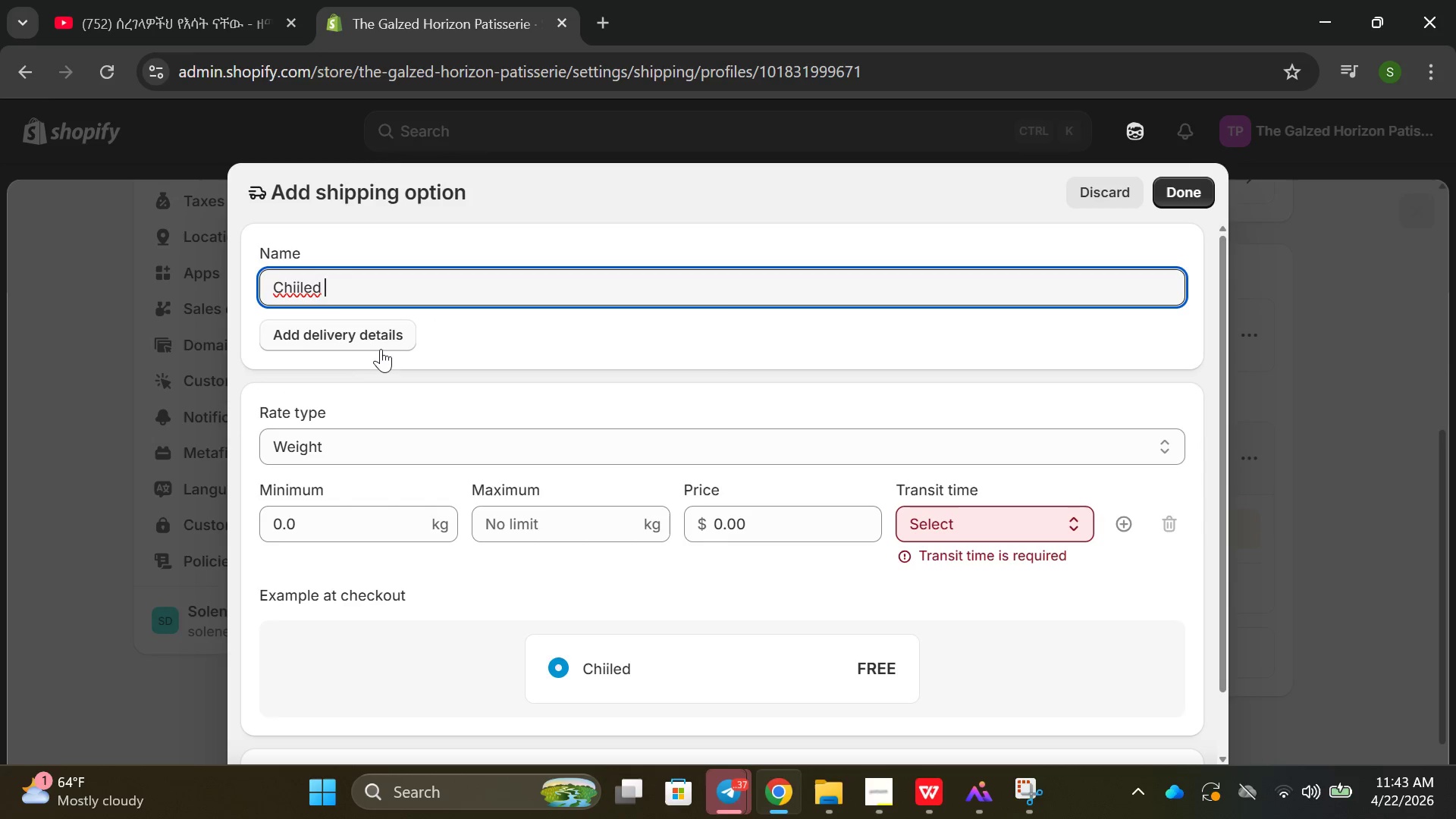 
left_click([361, 347])
 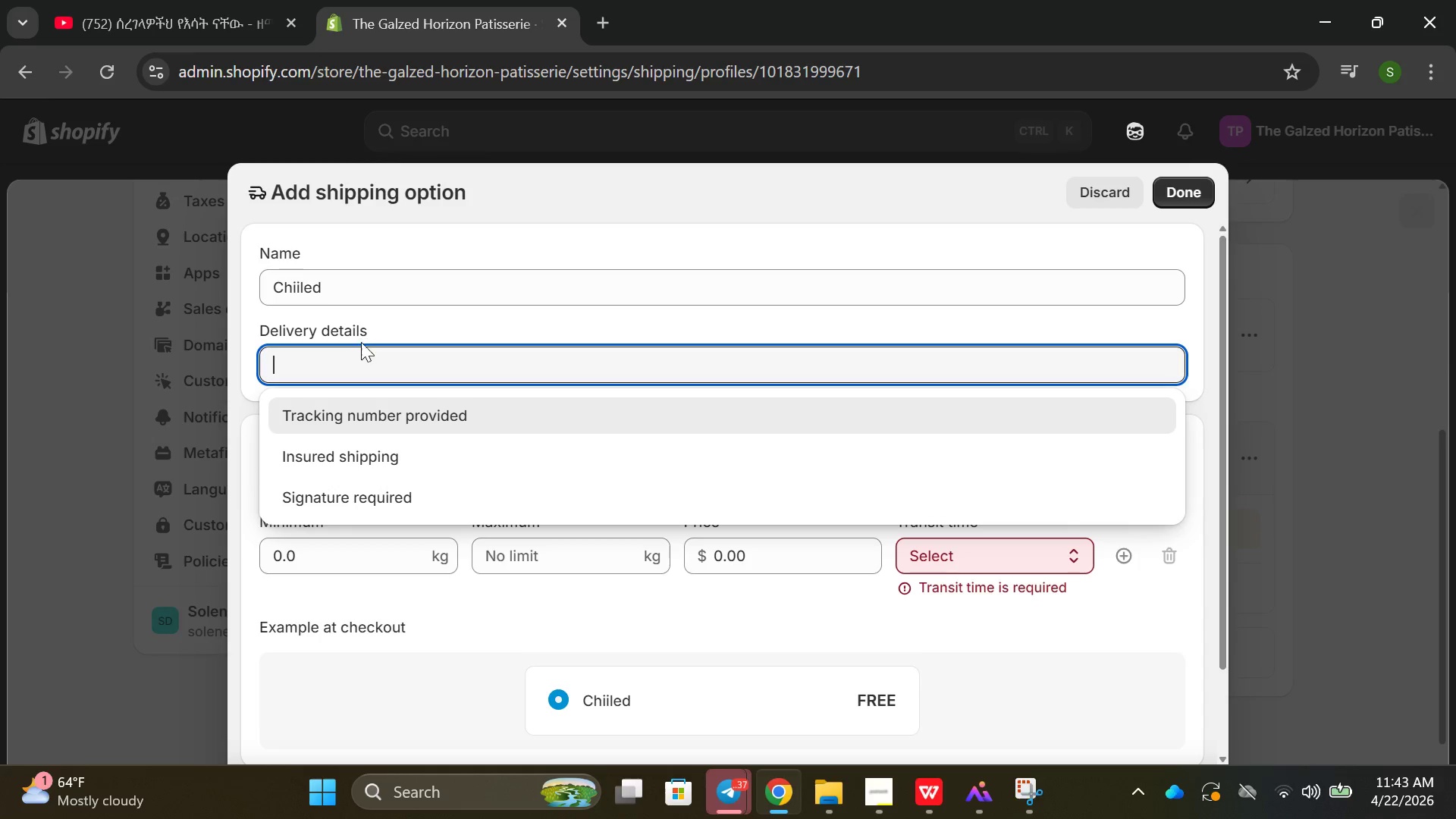 
left_click([363, 281])
 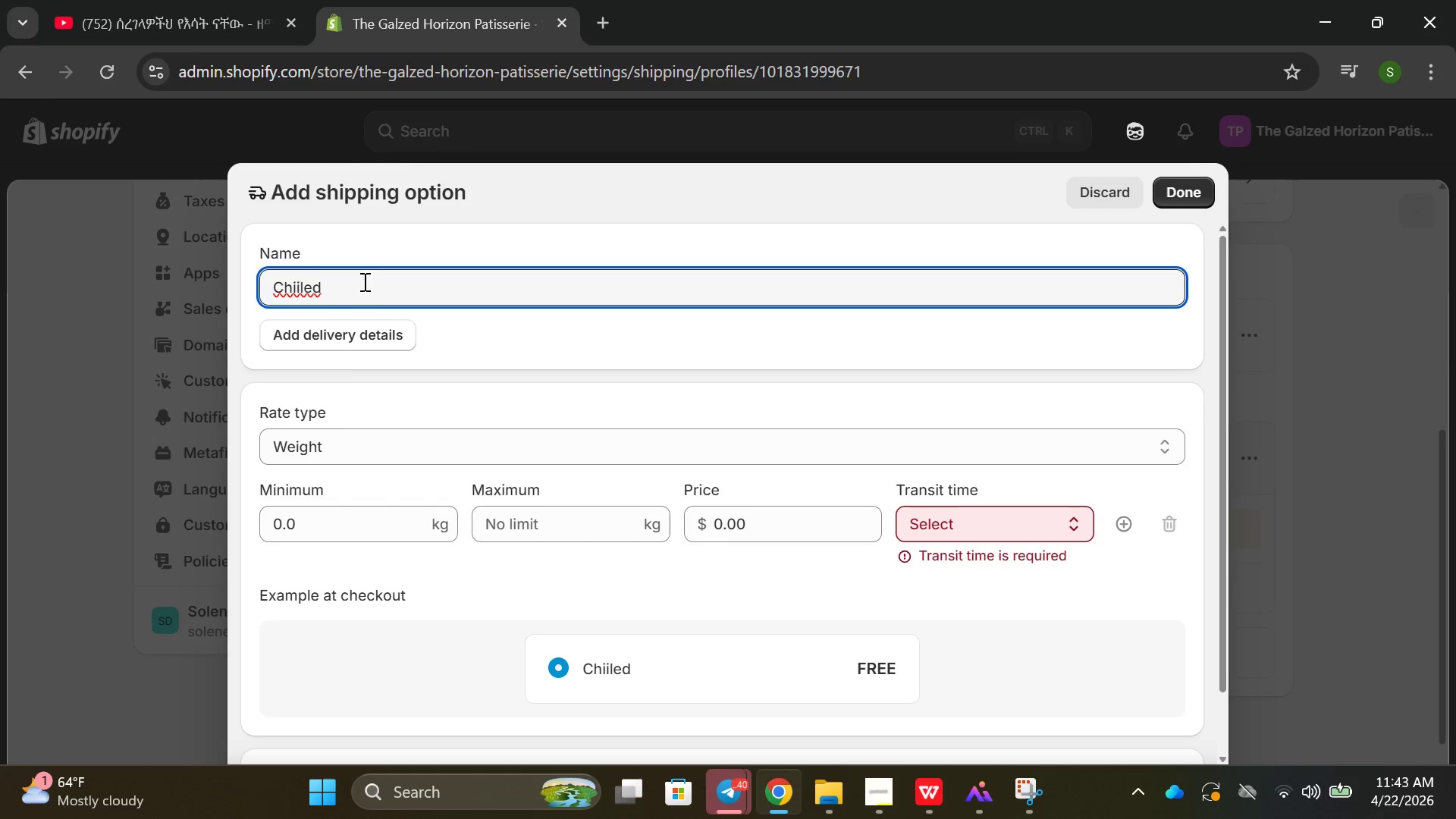 
wait(6.45)
 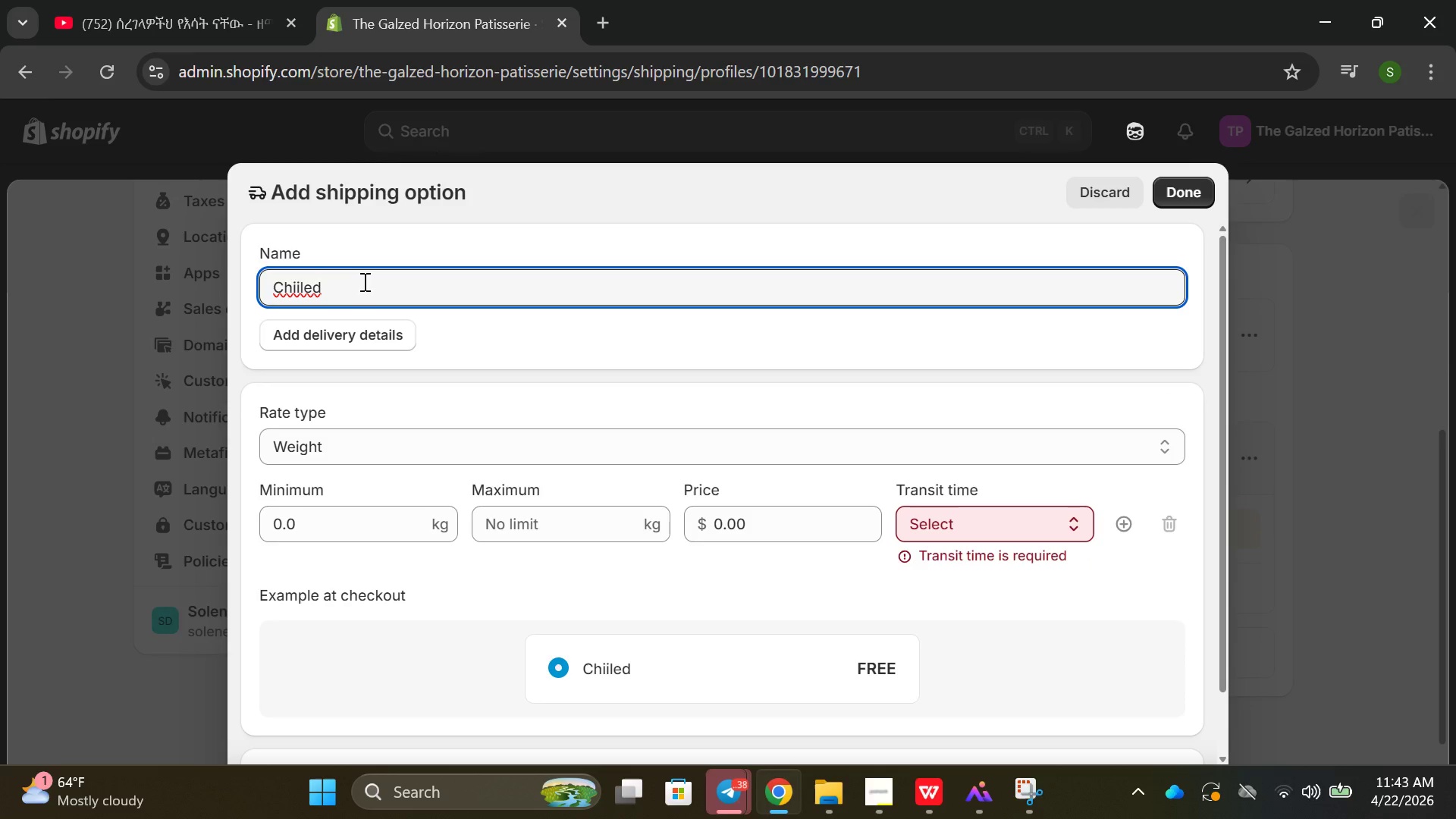 
type( Ep)
key(Backspace)
type(xpress 1)
key(Backspace)
type(24 hou)
key(Backspace)
key(Backspace)
key(Backspace)
type(-Hours Refrigerated DElivery)
key(Backspace)
type( Delivery)
 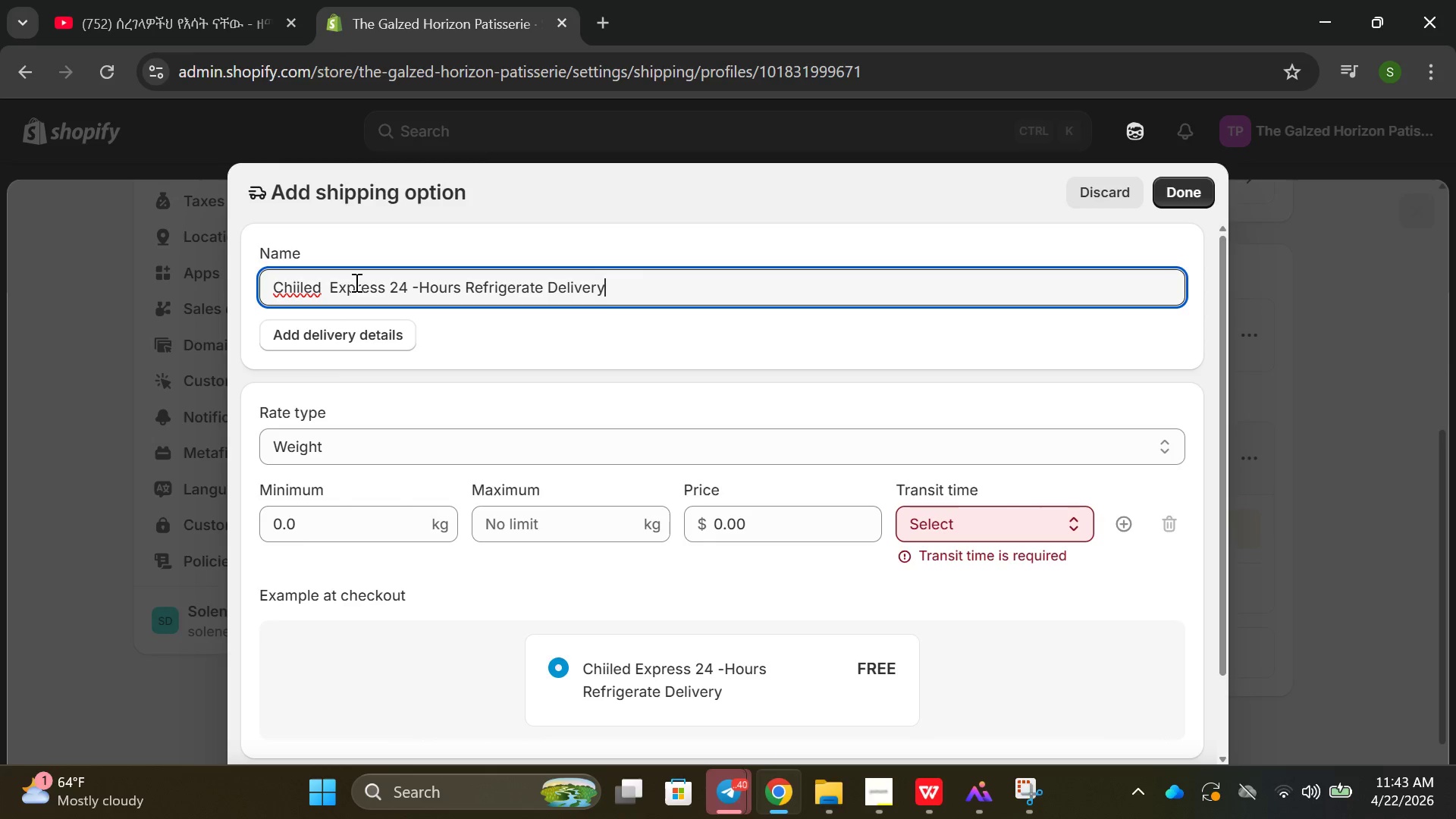 
left_click([961, 530])
 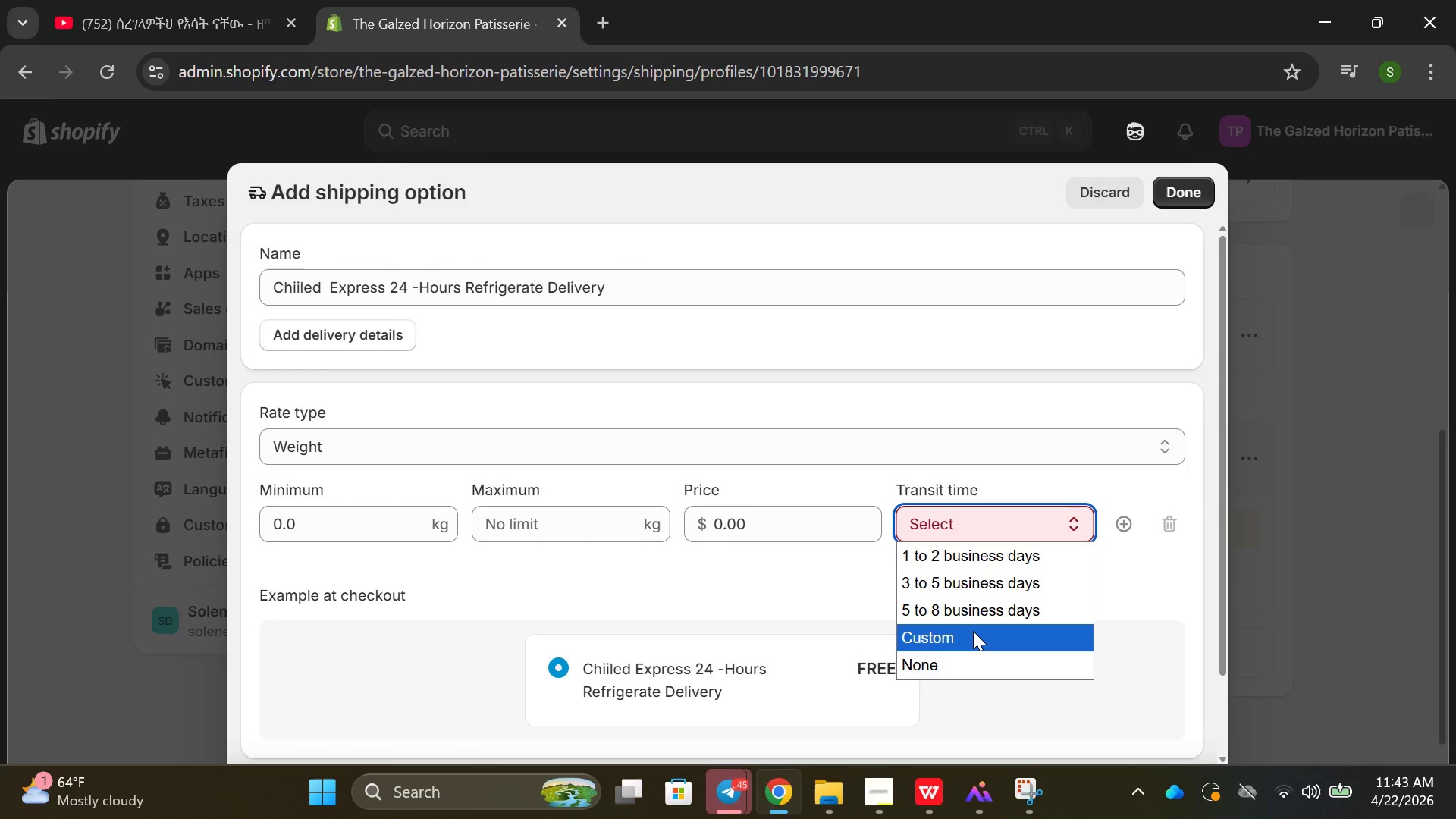 
left_click([952, 547])
 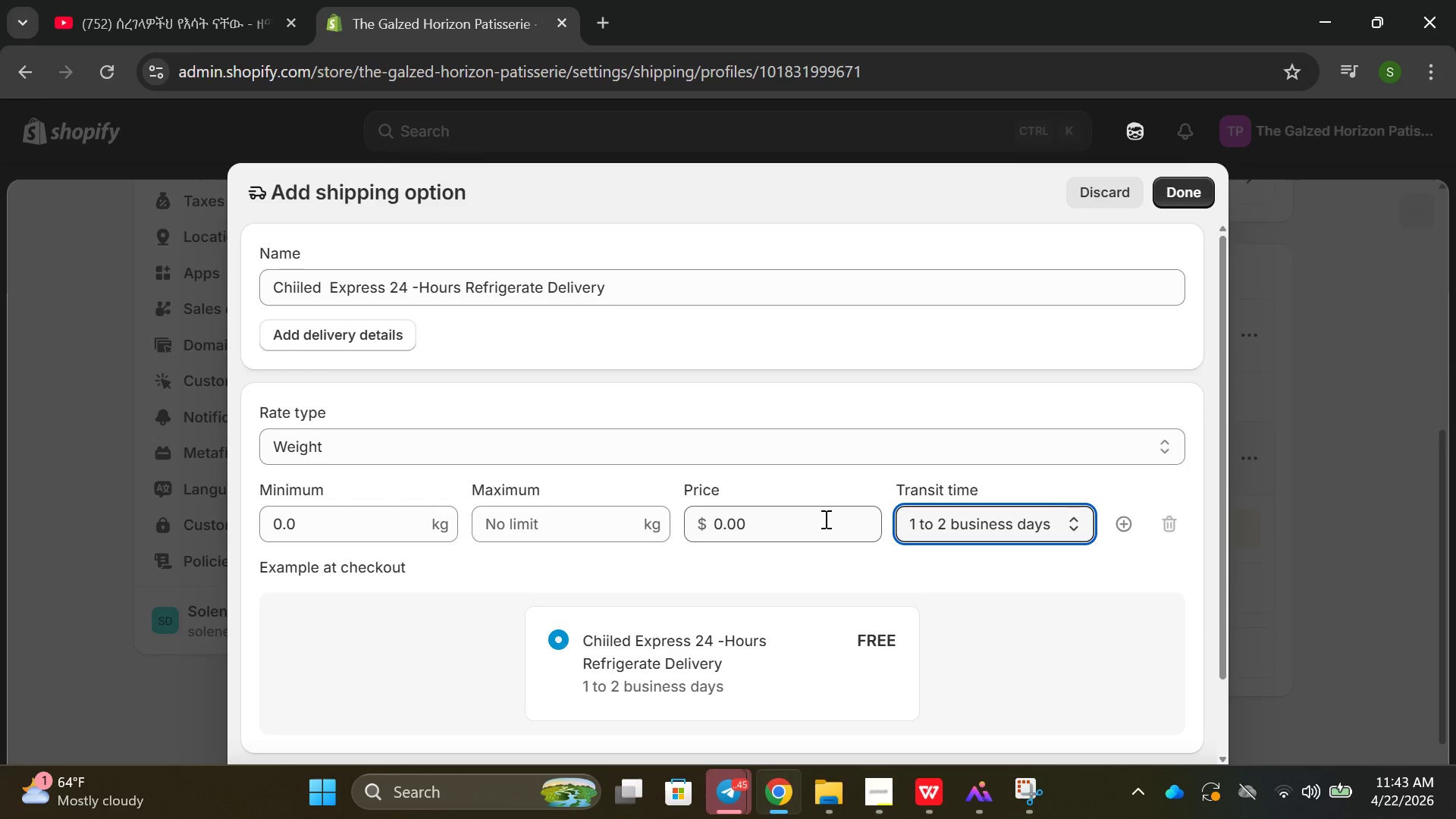 
left_click([808, 514])
 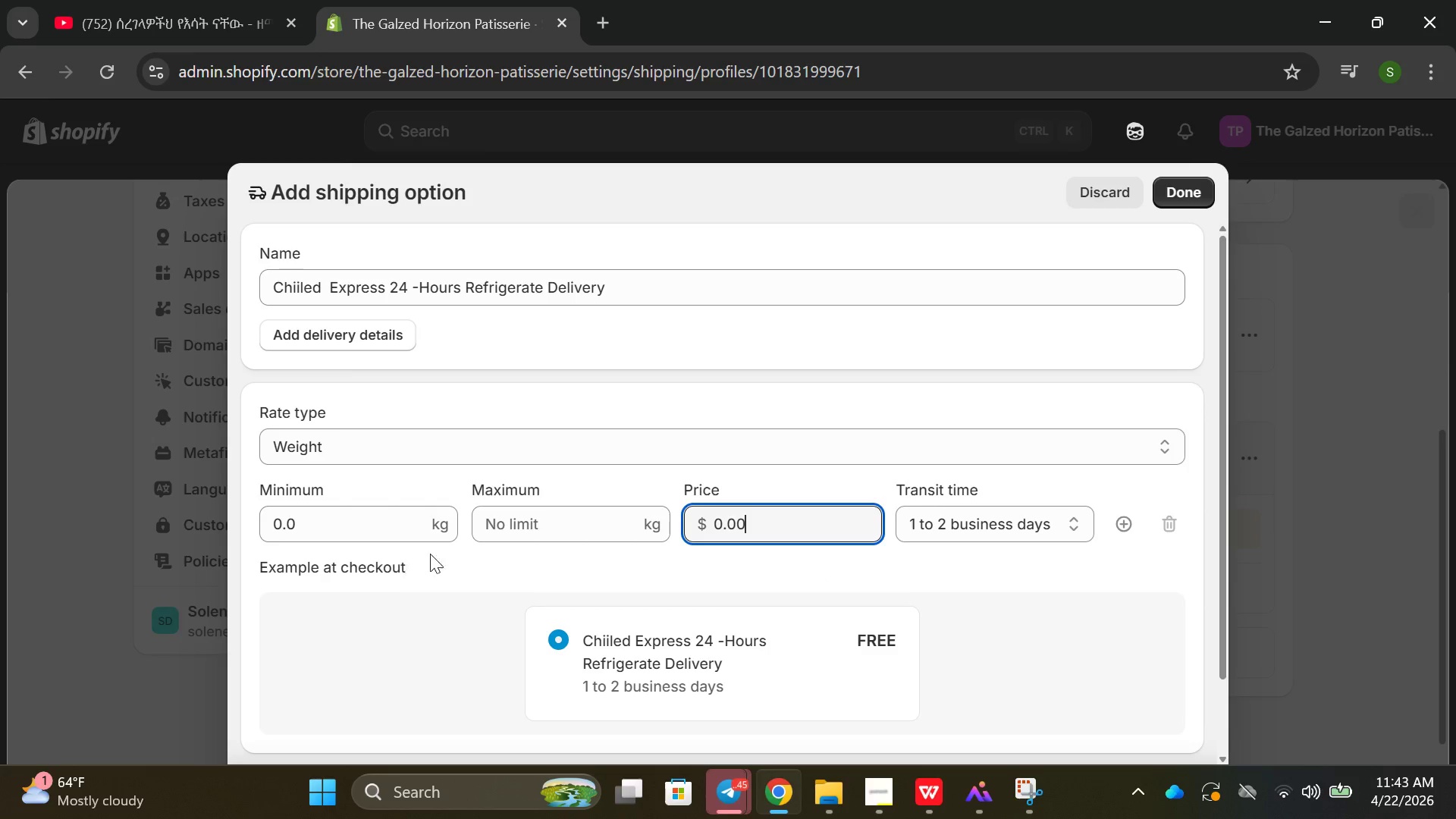 
wait(5.05)
 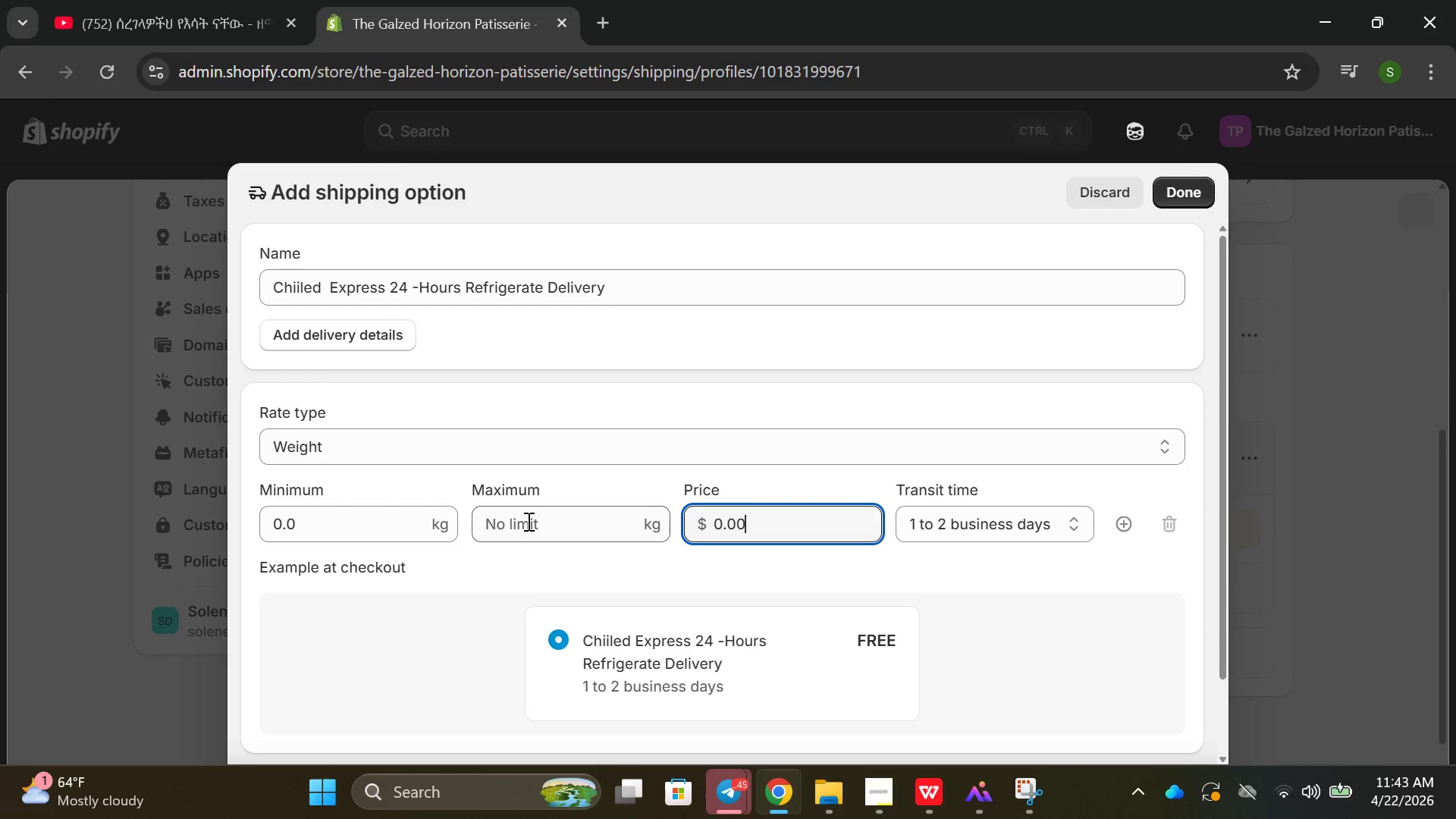 
left_click([1129, 522])
 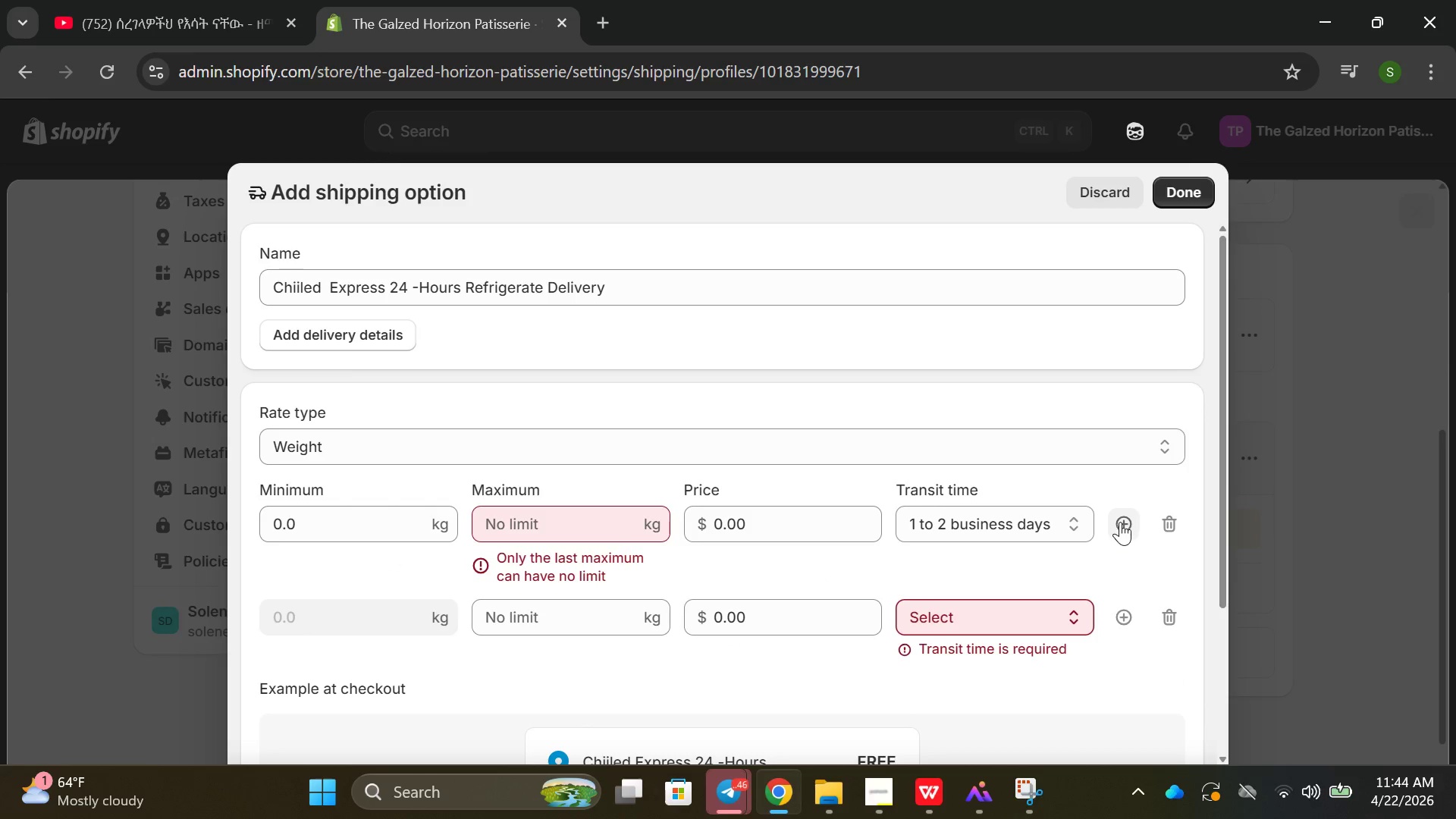 
left_click([1120, 522])
 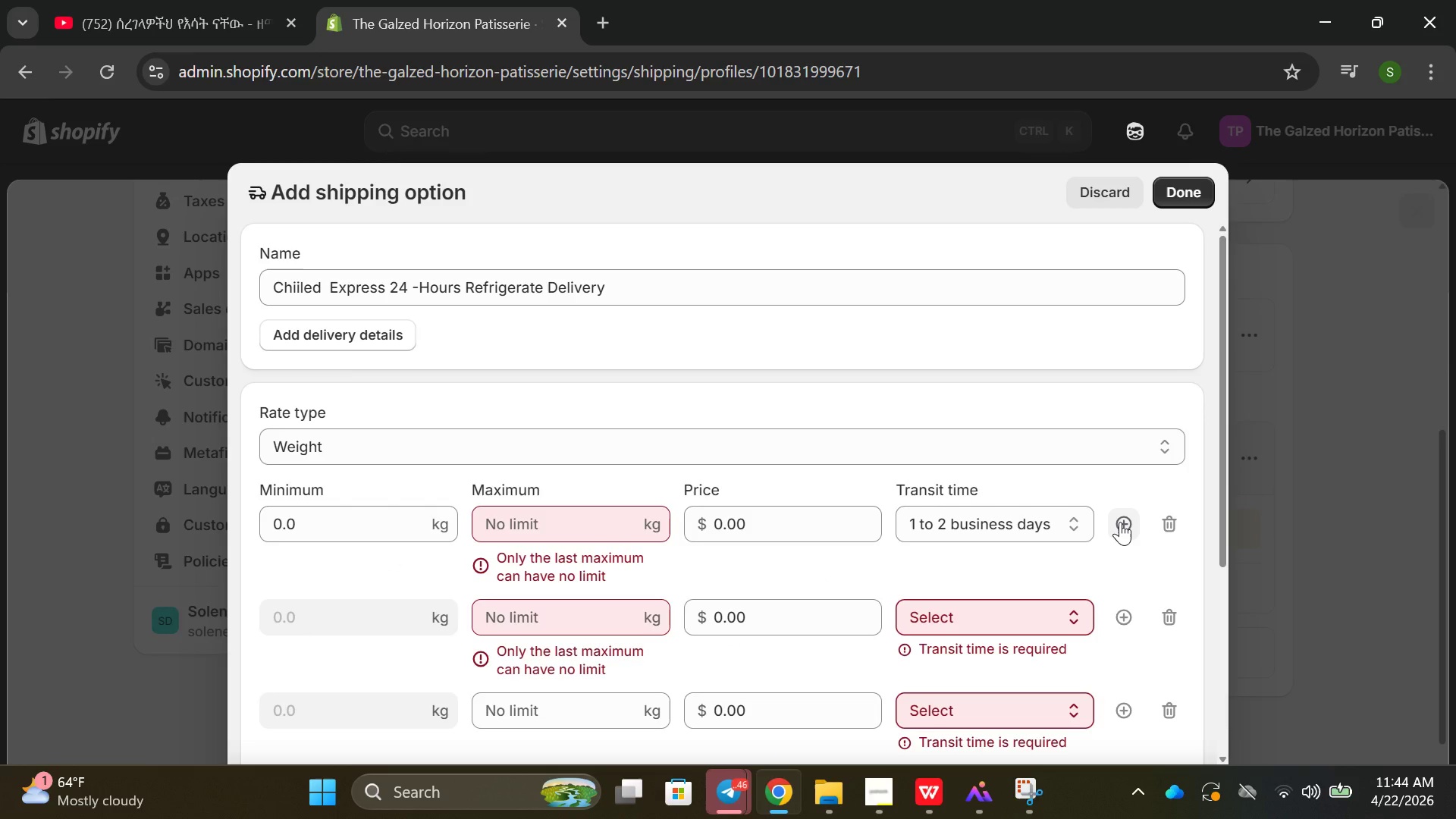 
left_click([1120, 522])
 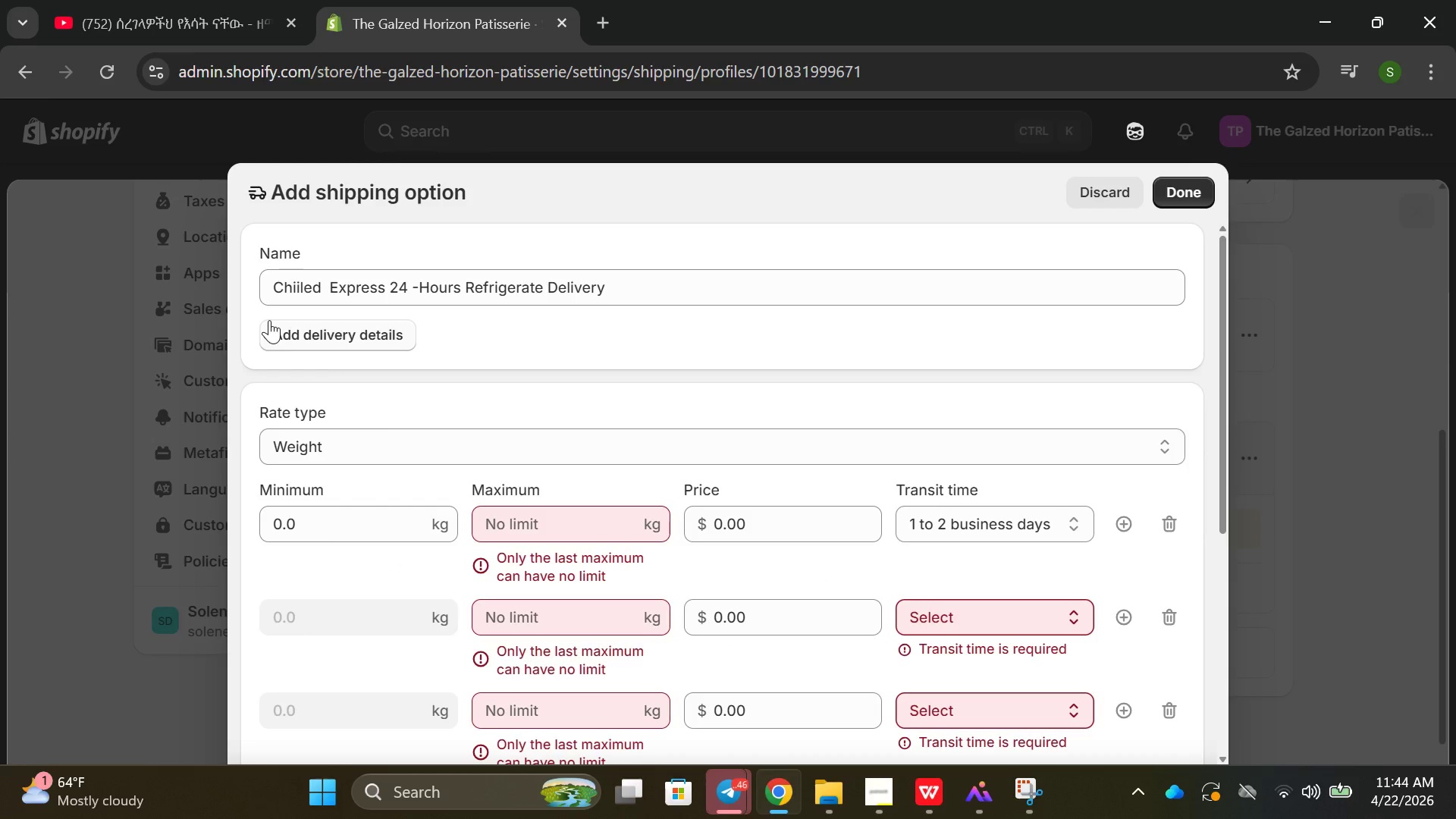 
scroll: coordinate [388, 532], scroll_direction: down, amount: 1.0
 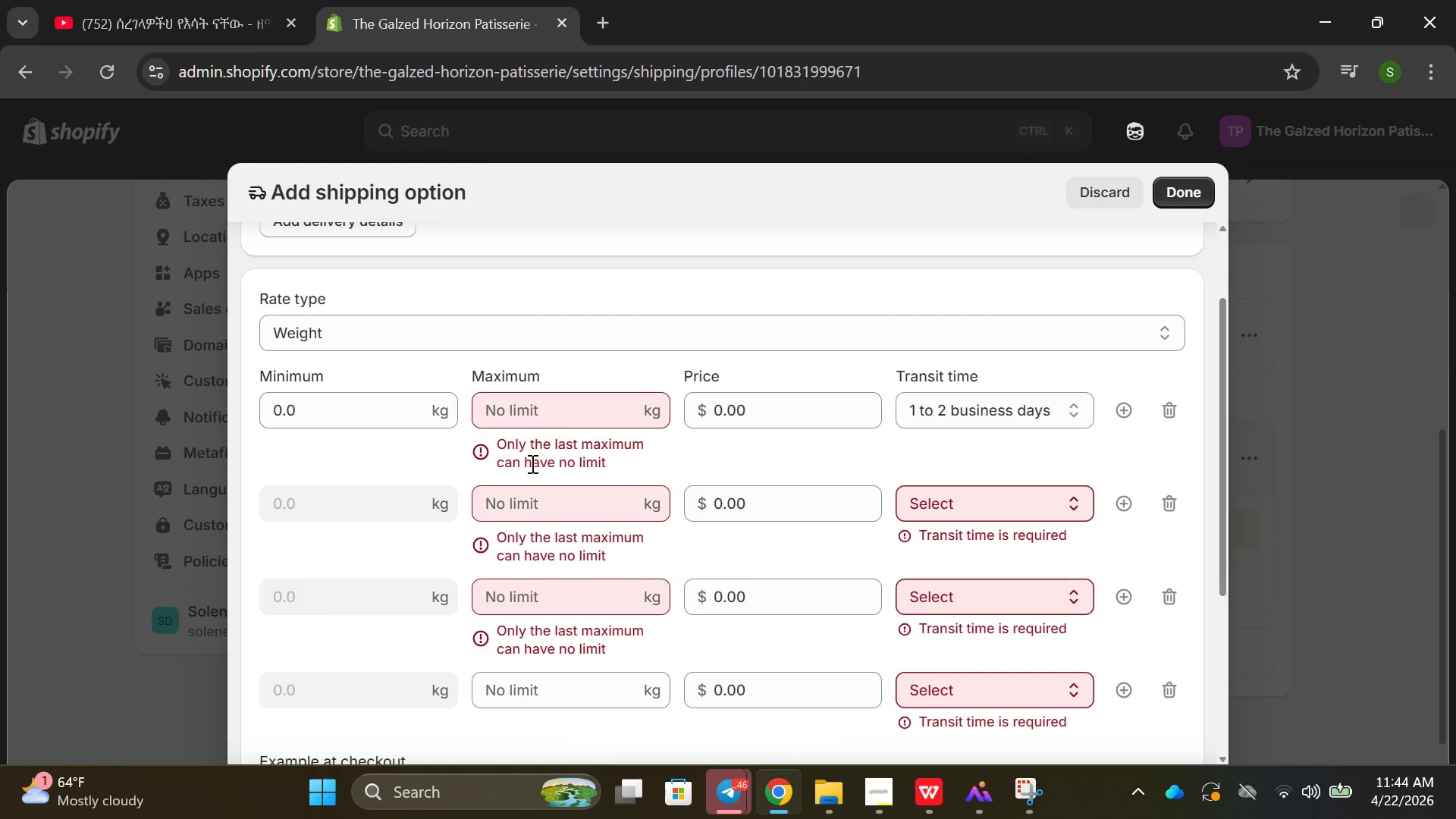 
left_click([576, 413])
 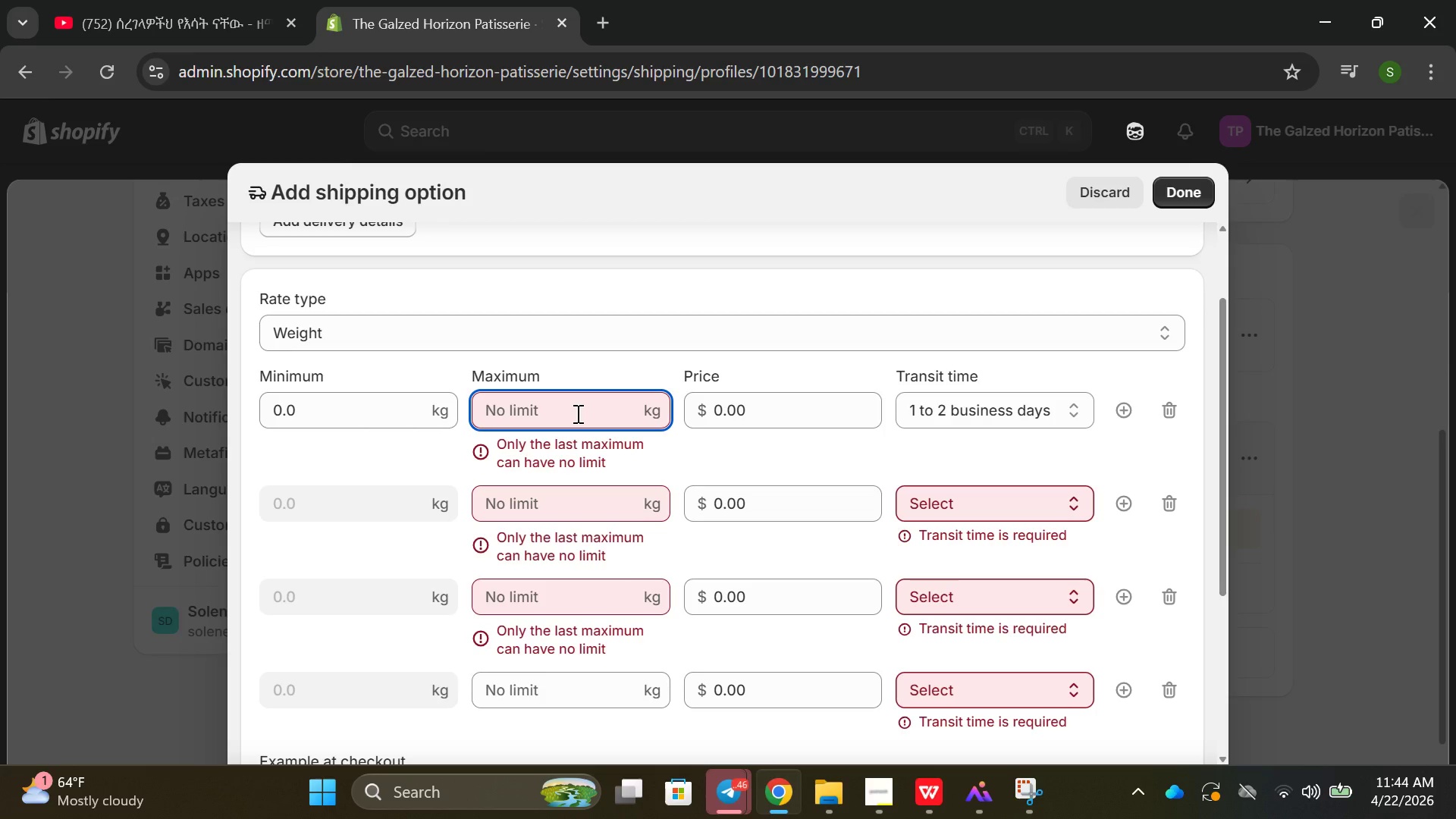 
key(1)
 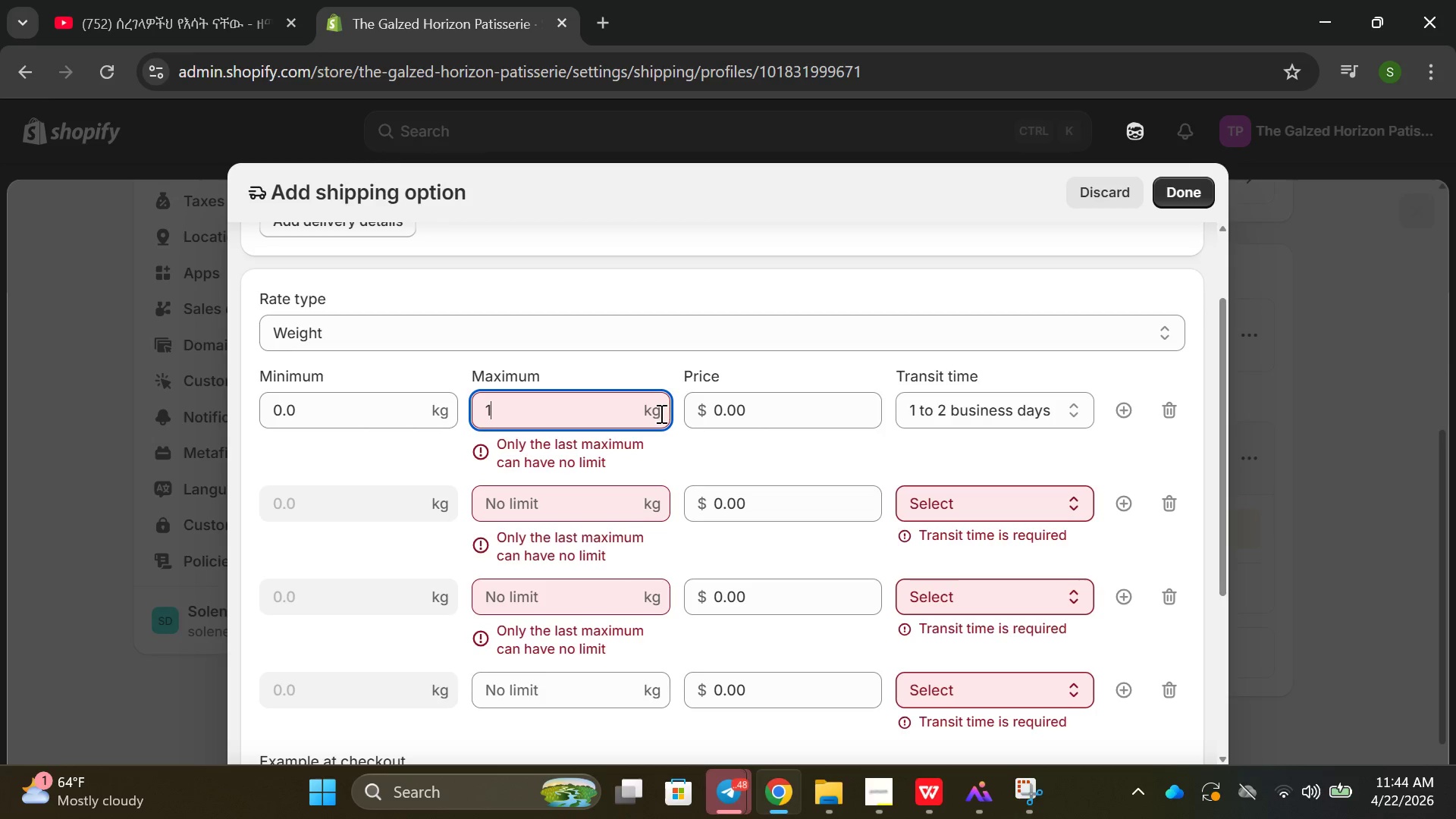 
left_click([767, 425])
 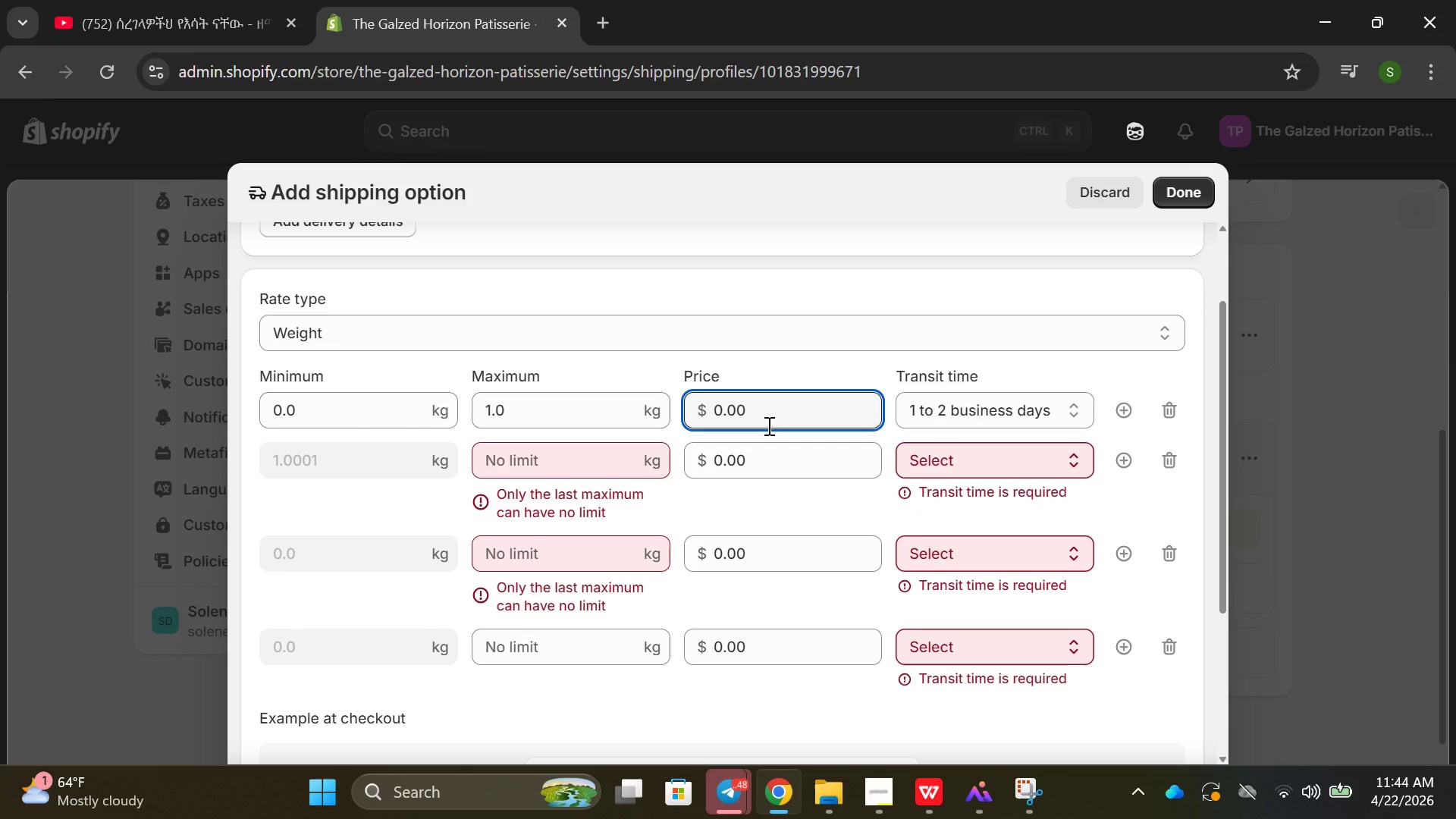 
key(Backspace)
key(Backspace)
key(Backspace)
key(Backspace)
type(6.99)
 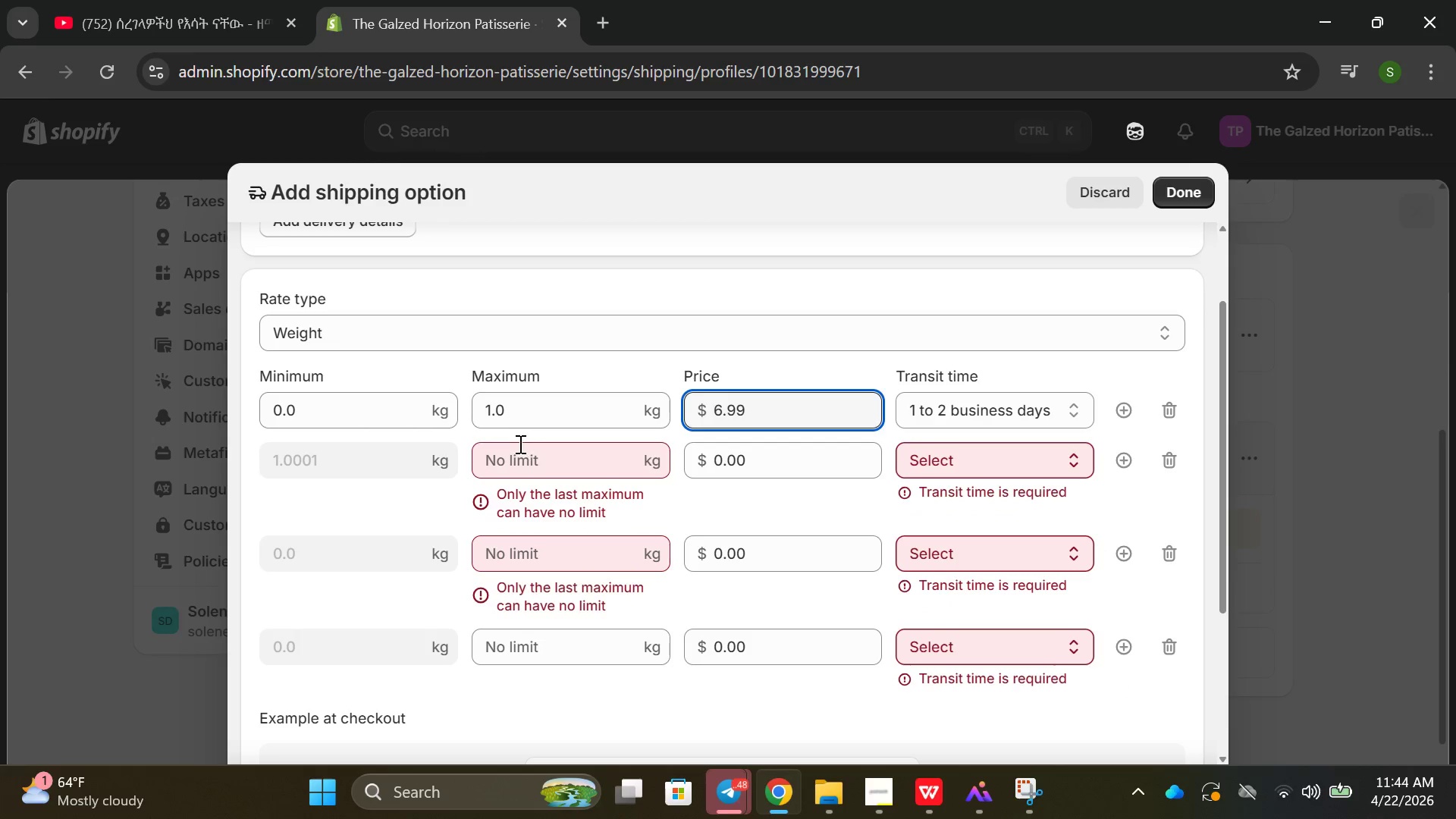 
left_click([356, 449])
 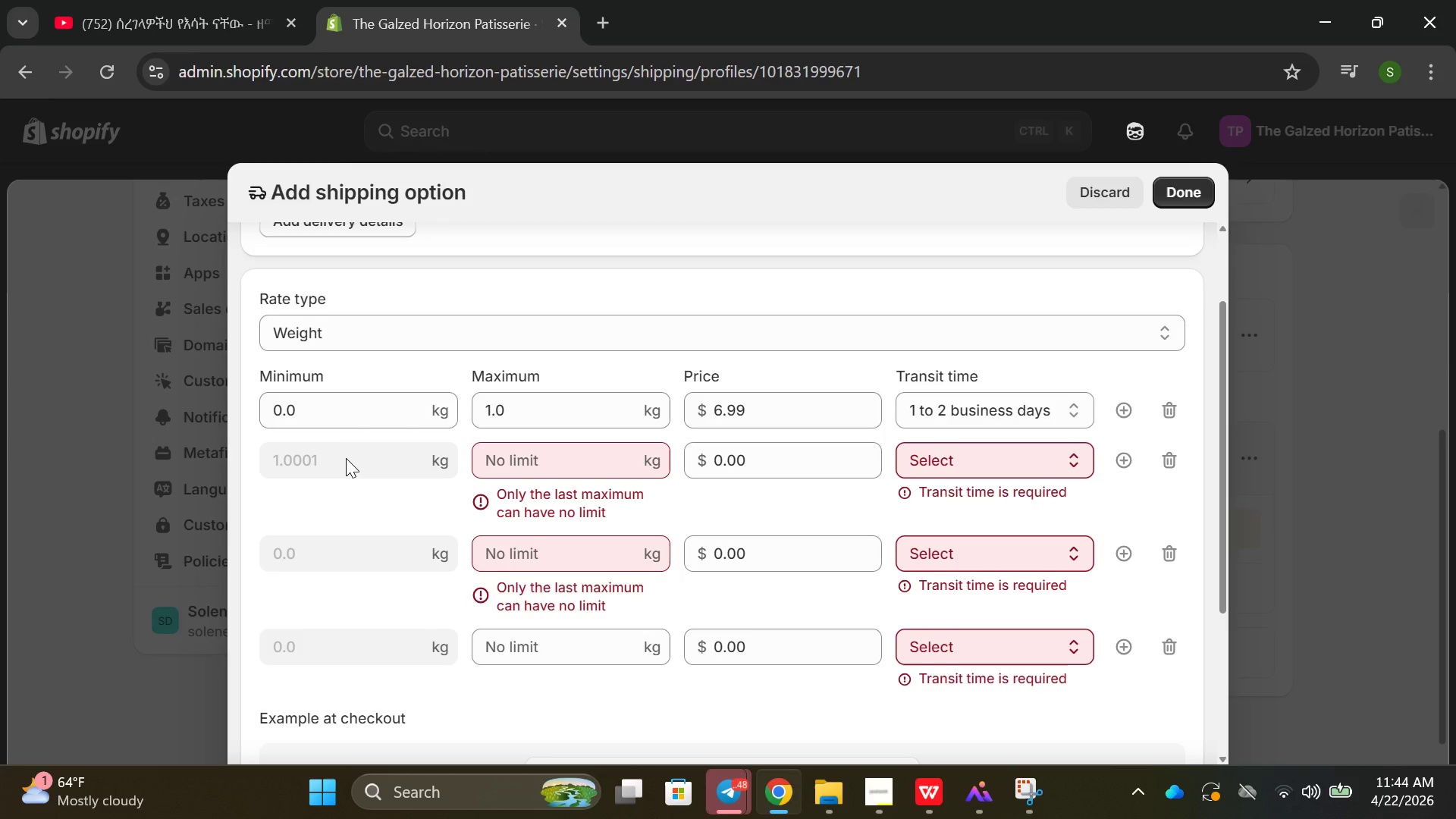 
left_click([346, 460])
 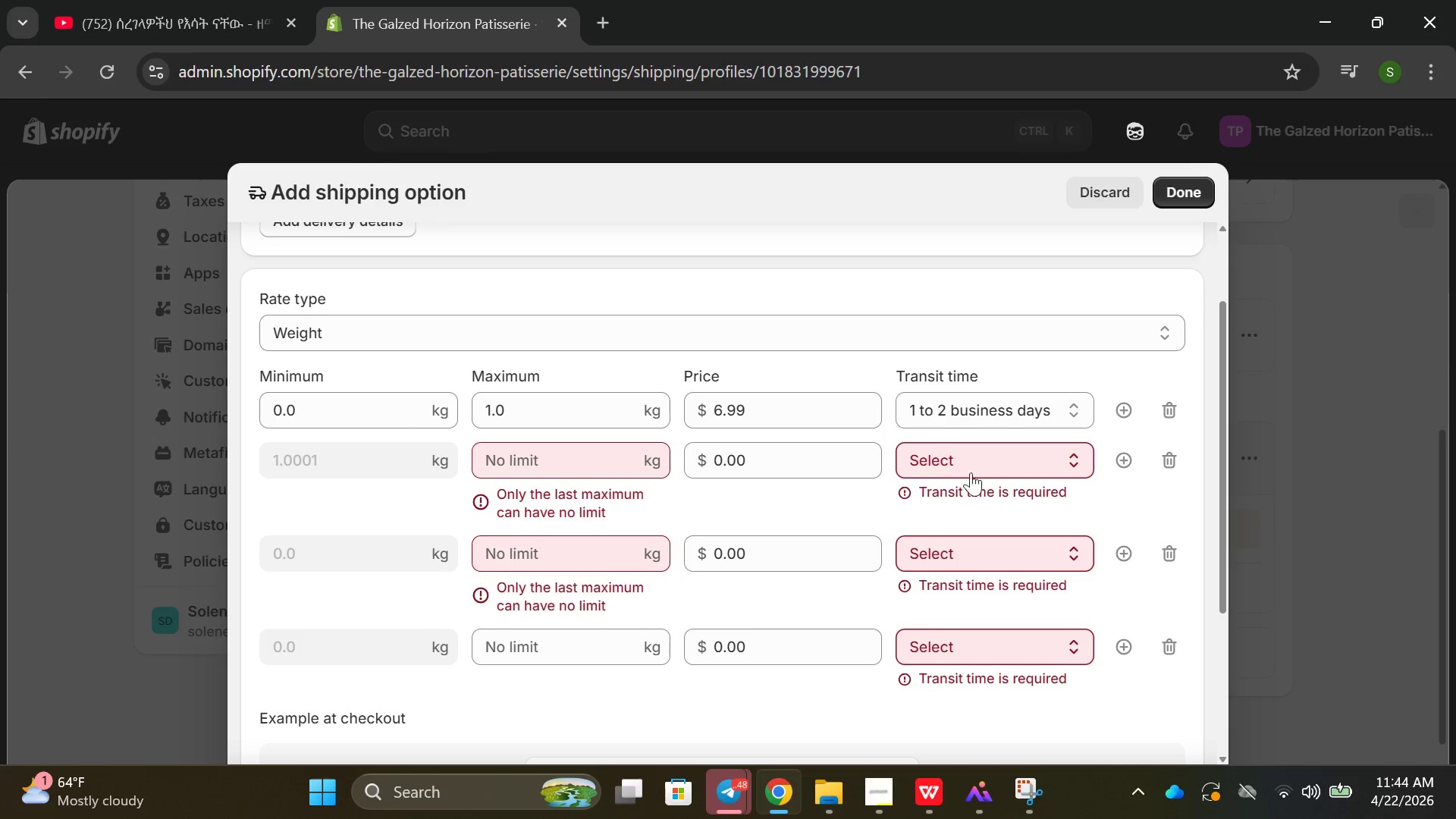 
left_click([631, 456])
 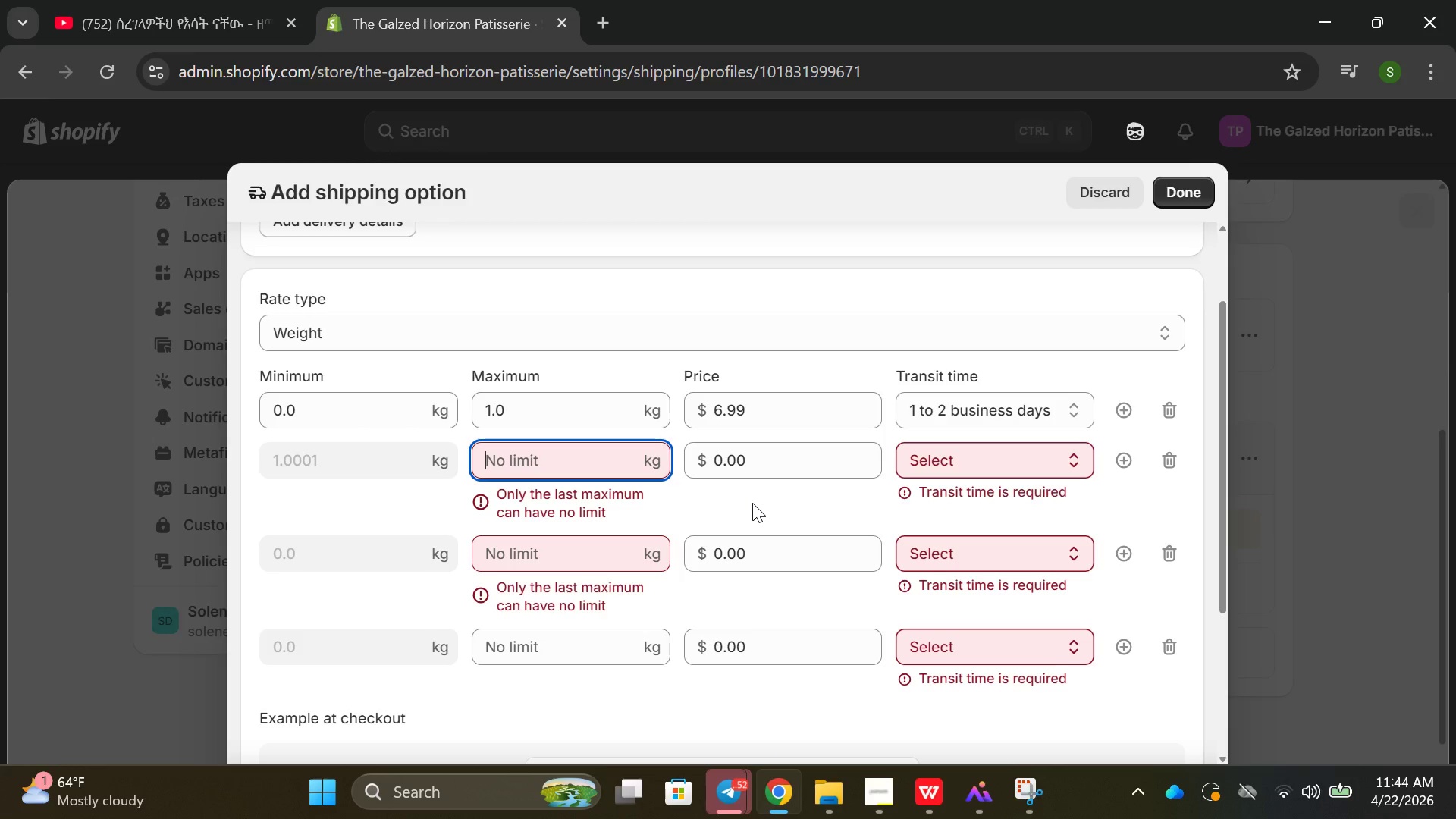 
wait(7.11)
 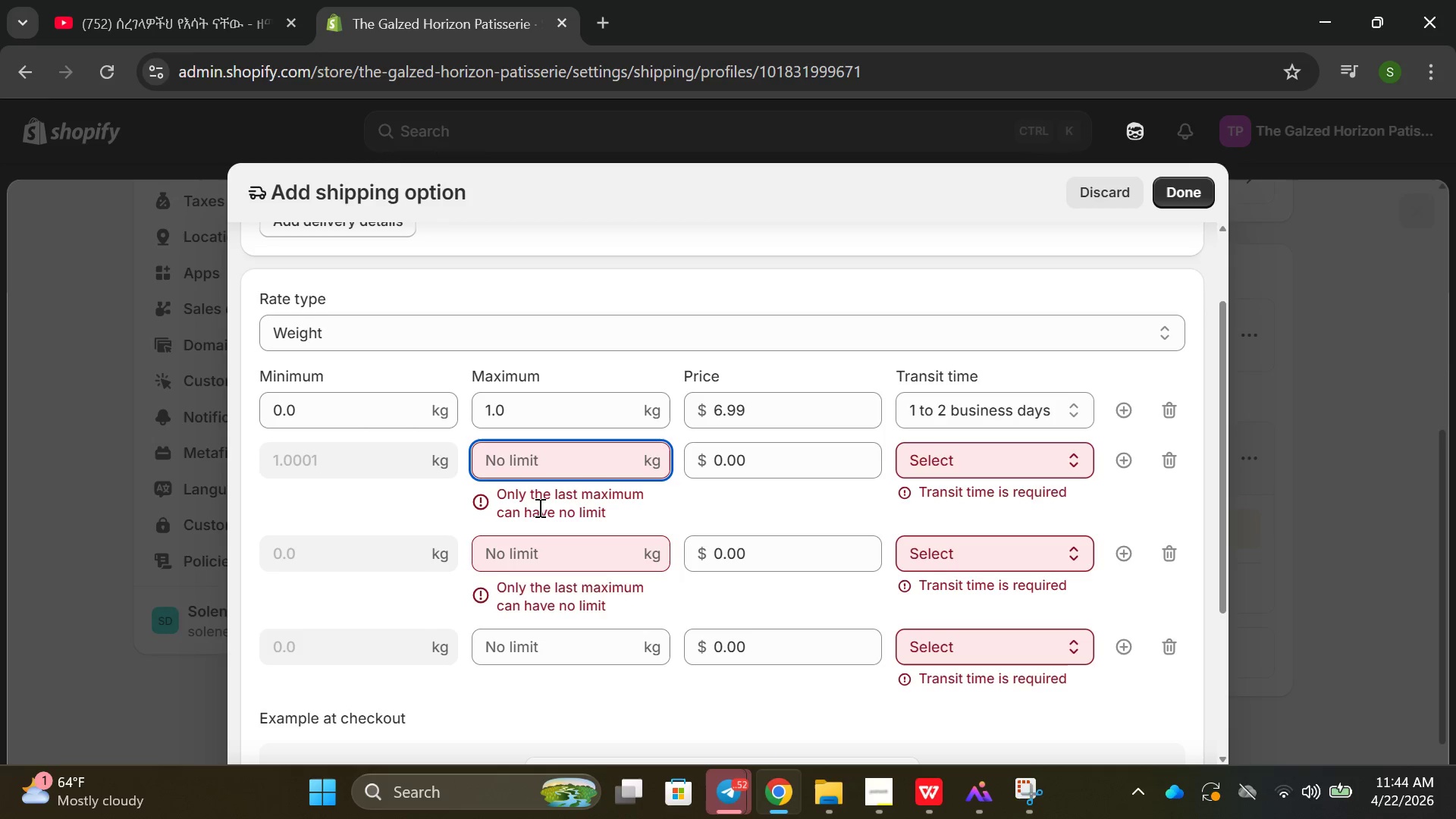 
key(2)
 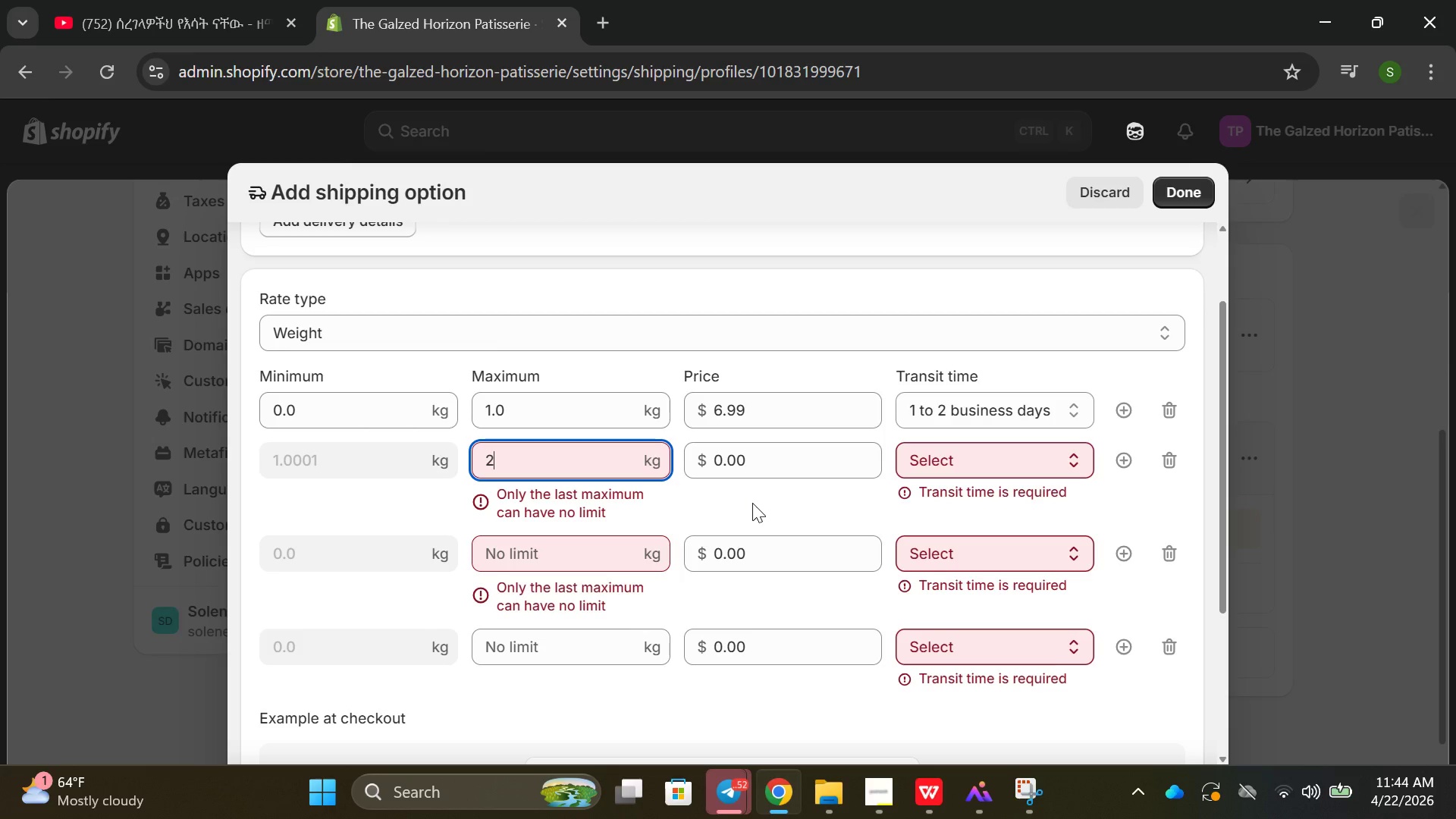 
wait(8.27)
 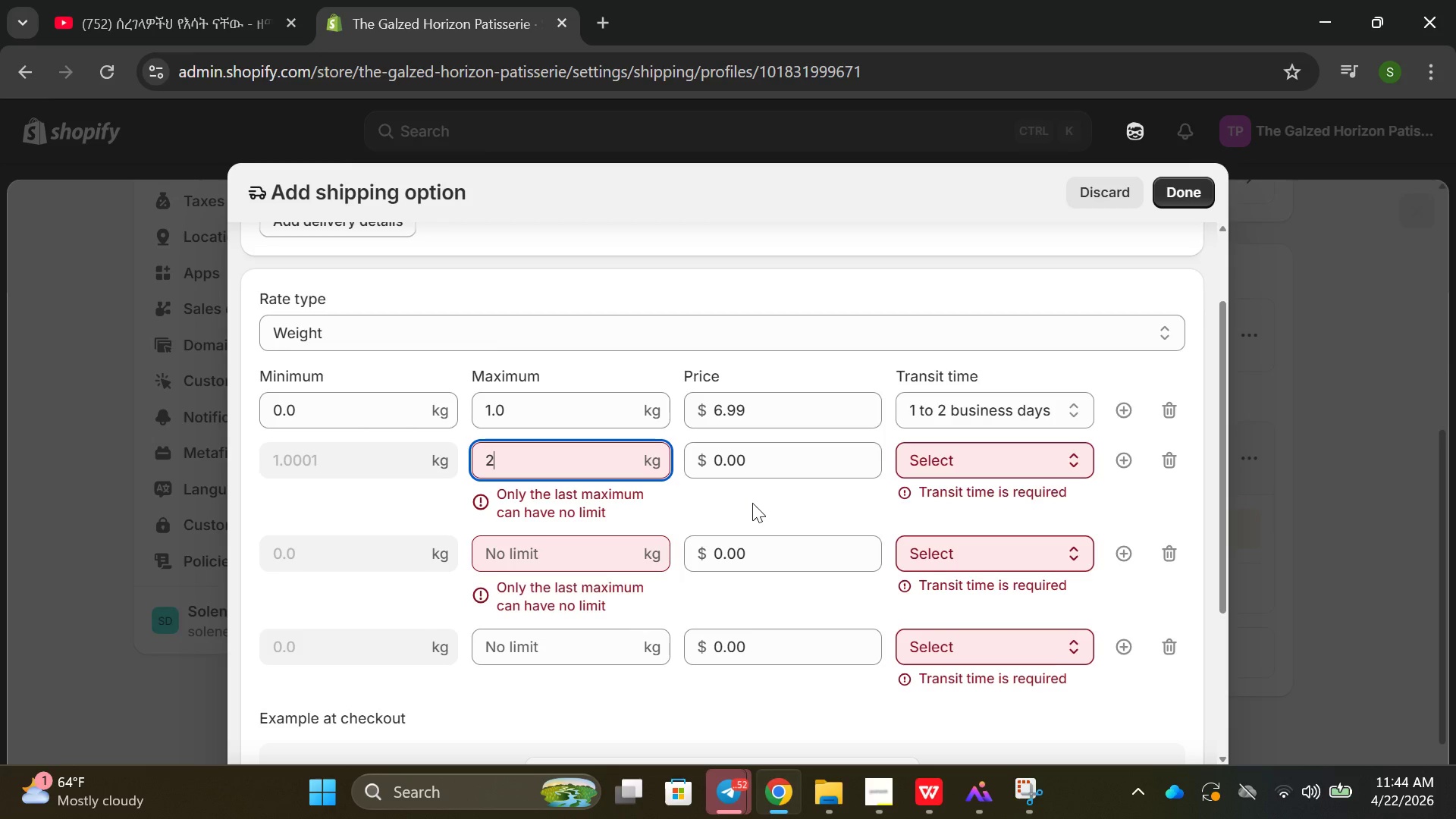 
left_click([740, 463])
 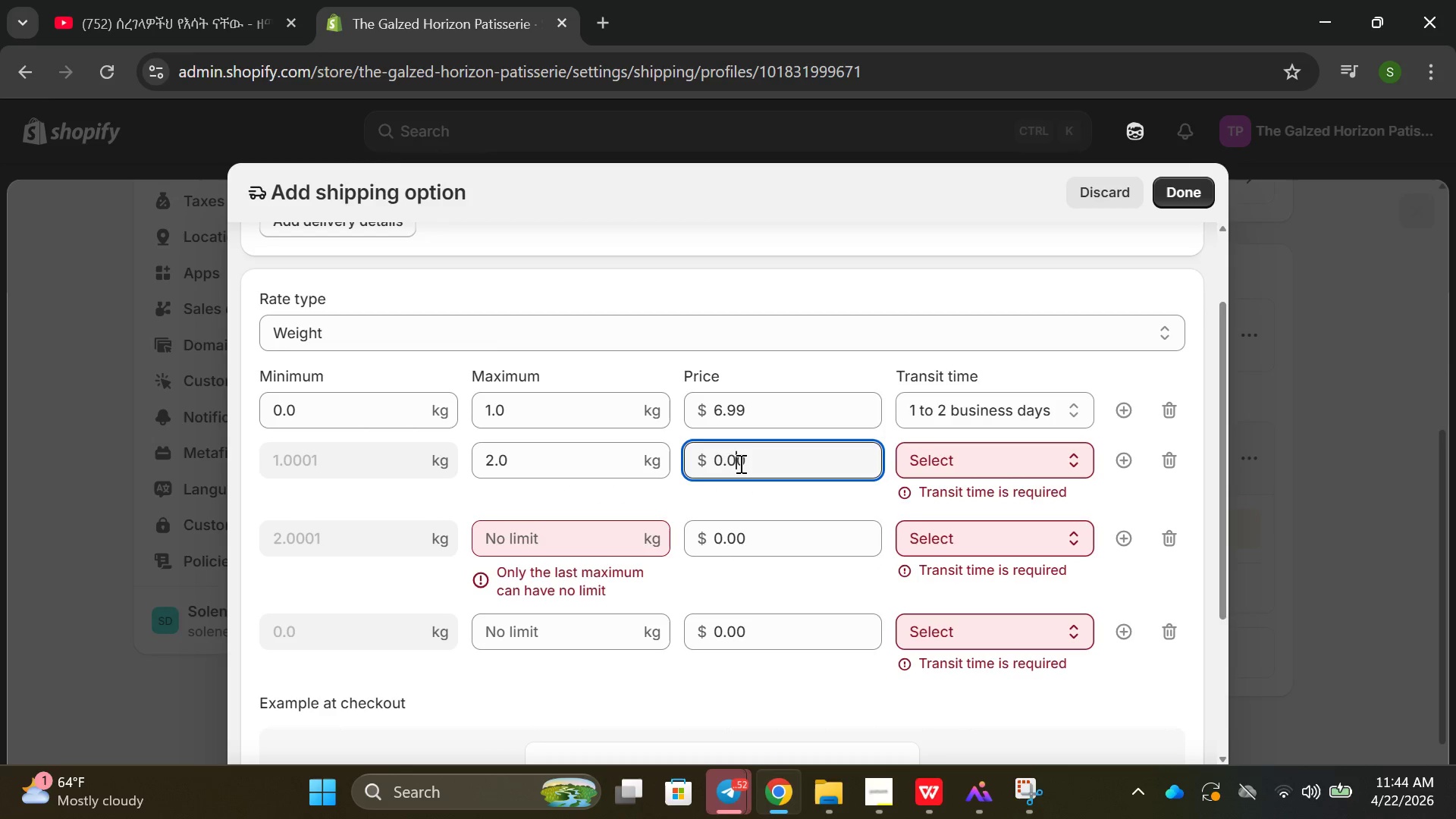 
key(ArrowRight)
 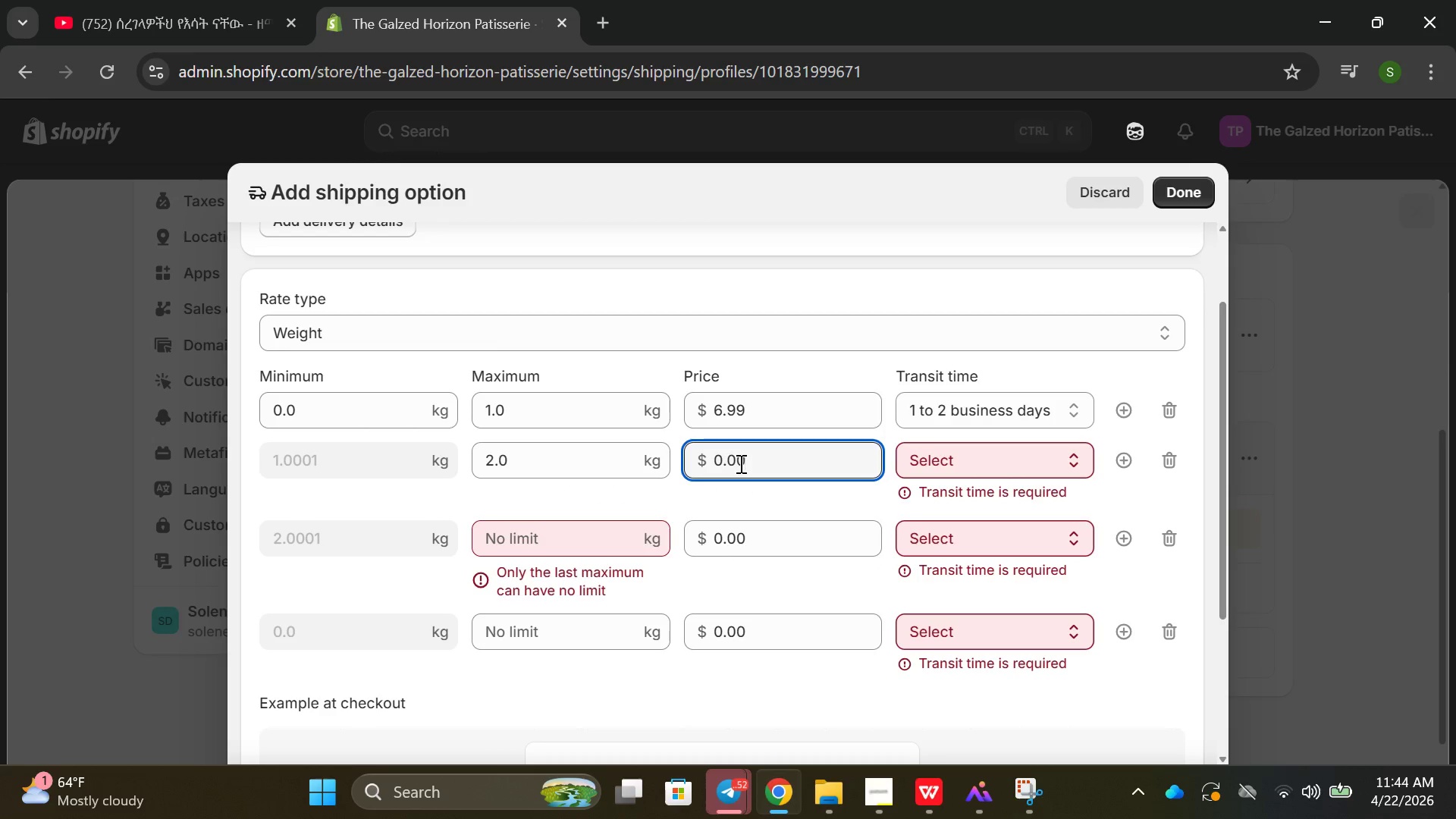 
key(Backspace)
key(Backspace)
key(Backspace)
key(Backspace)
type(9.99)
 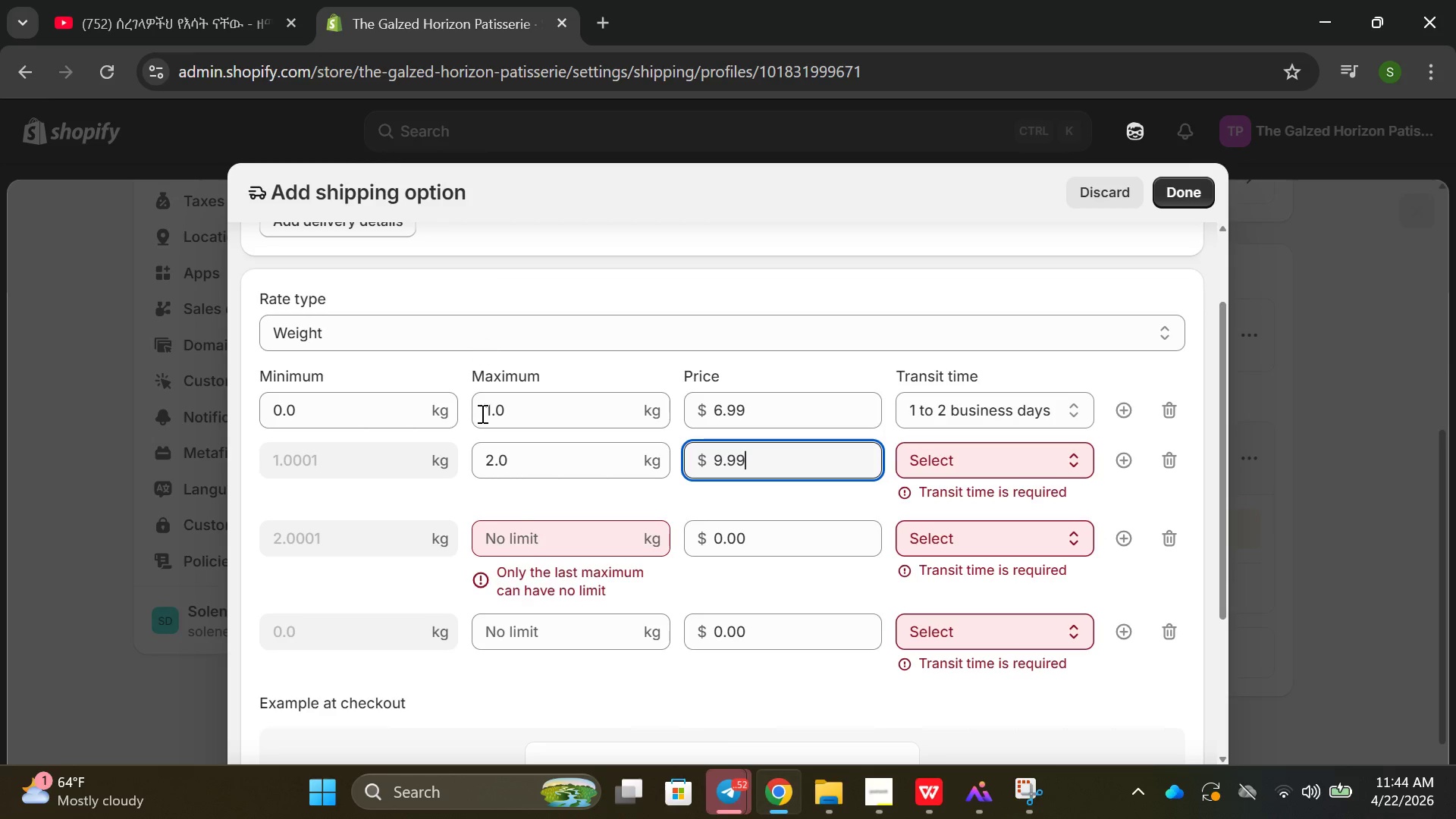 
left_click([525, 557])
 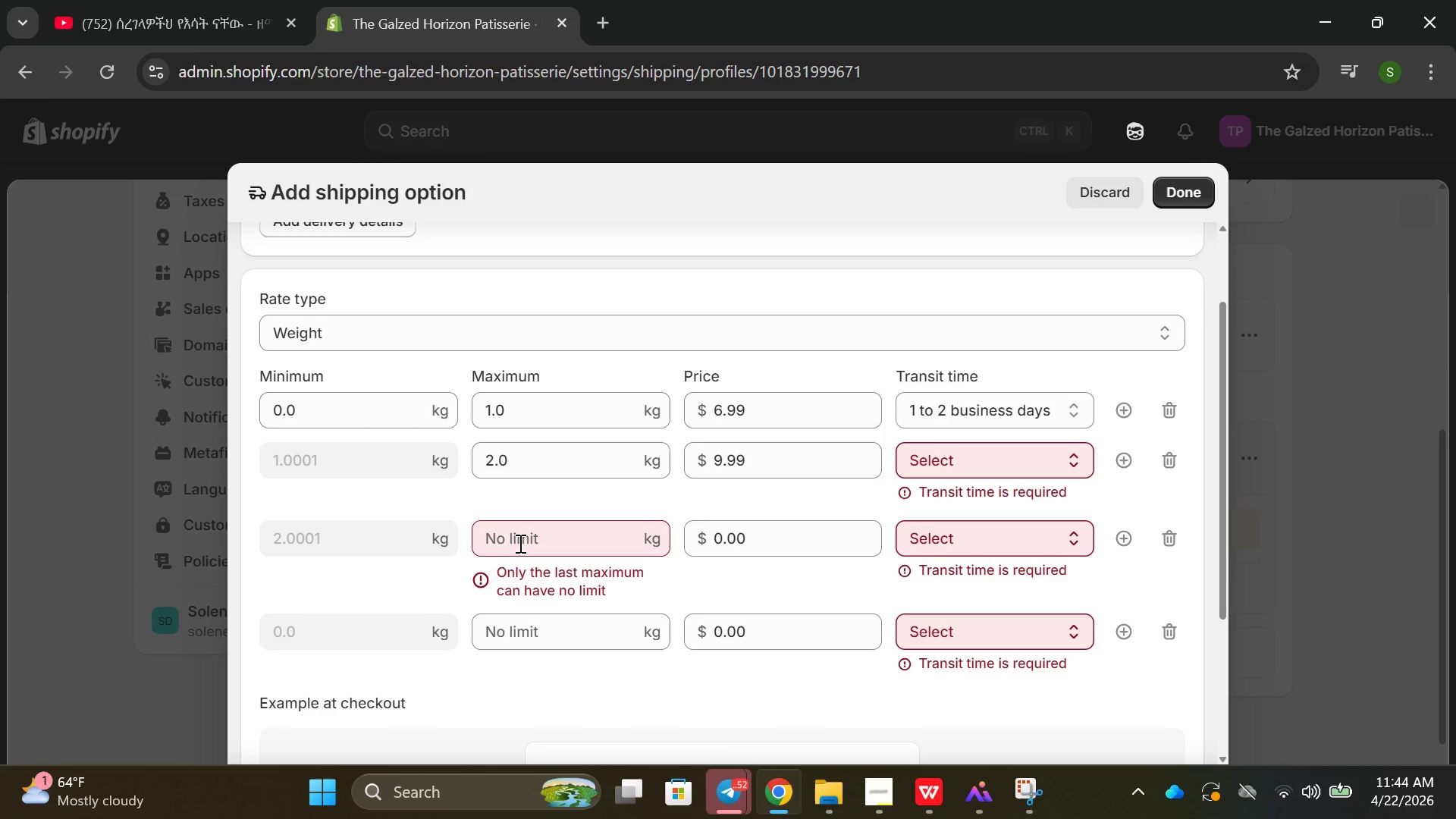 
left_click([519, 543])
 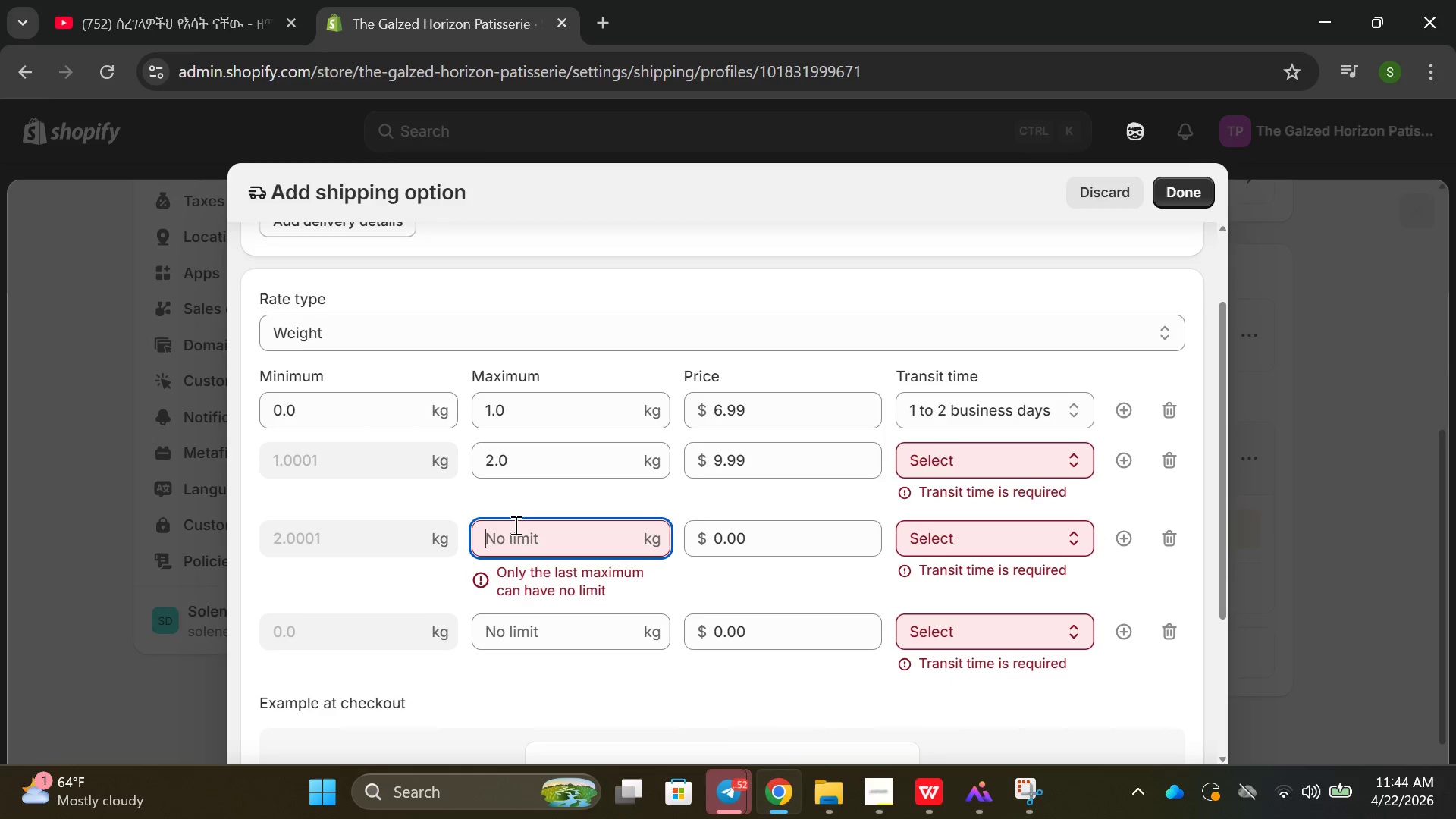 
key(Backspace)
 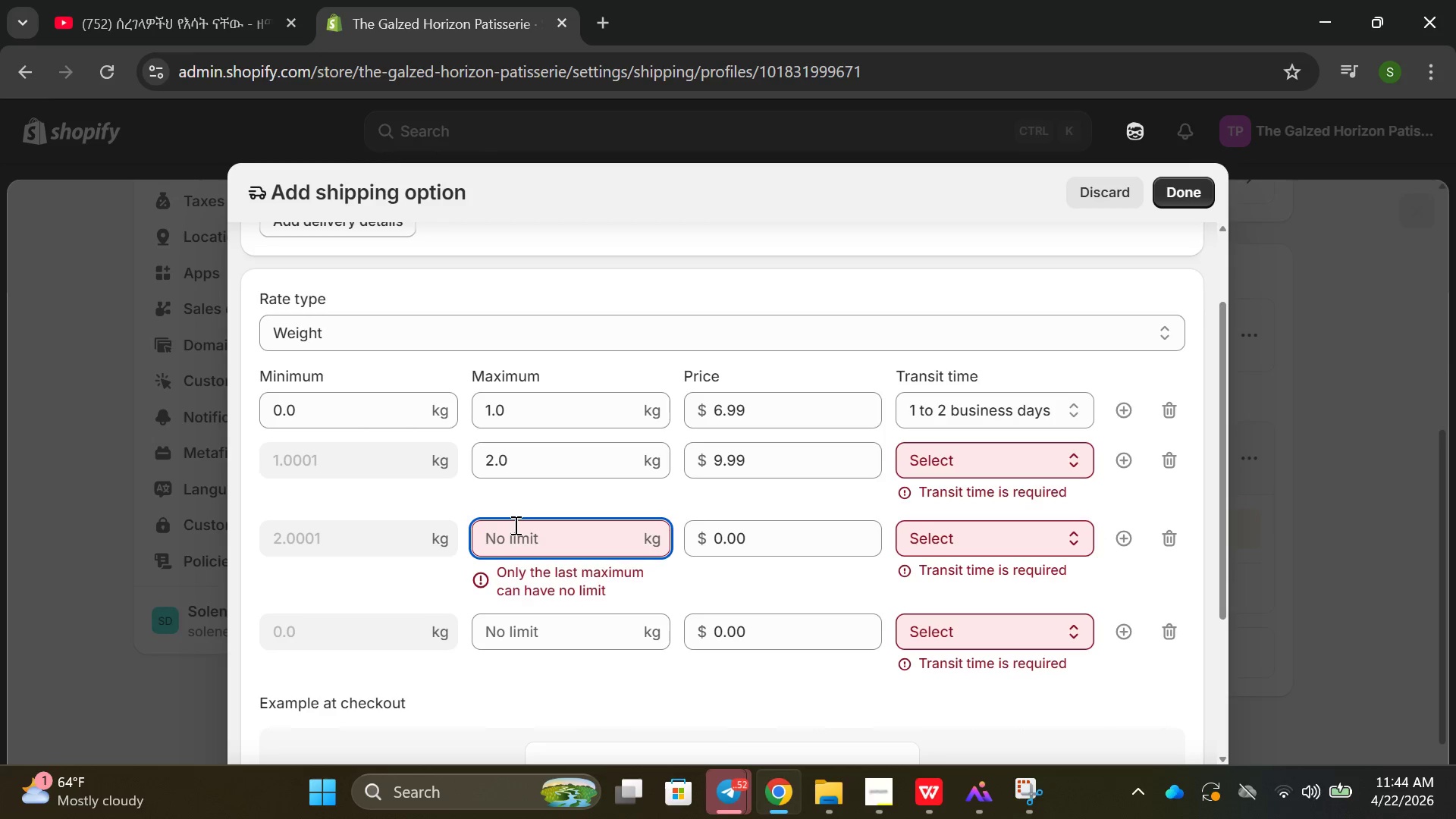 
key(3)
 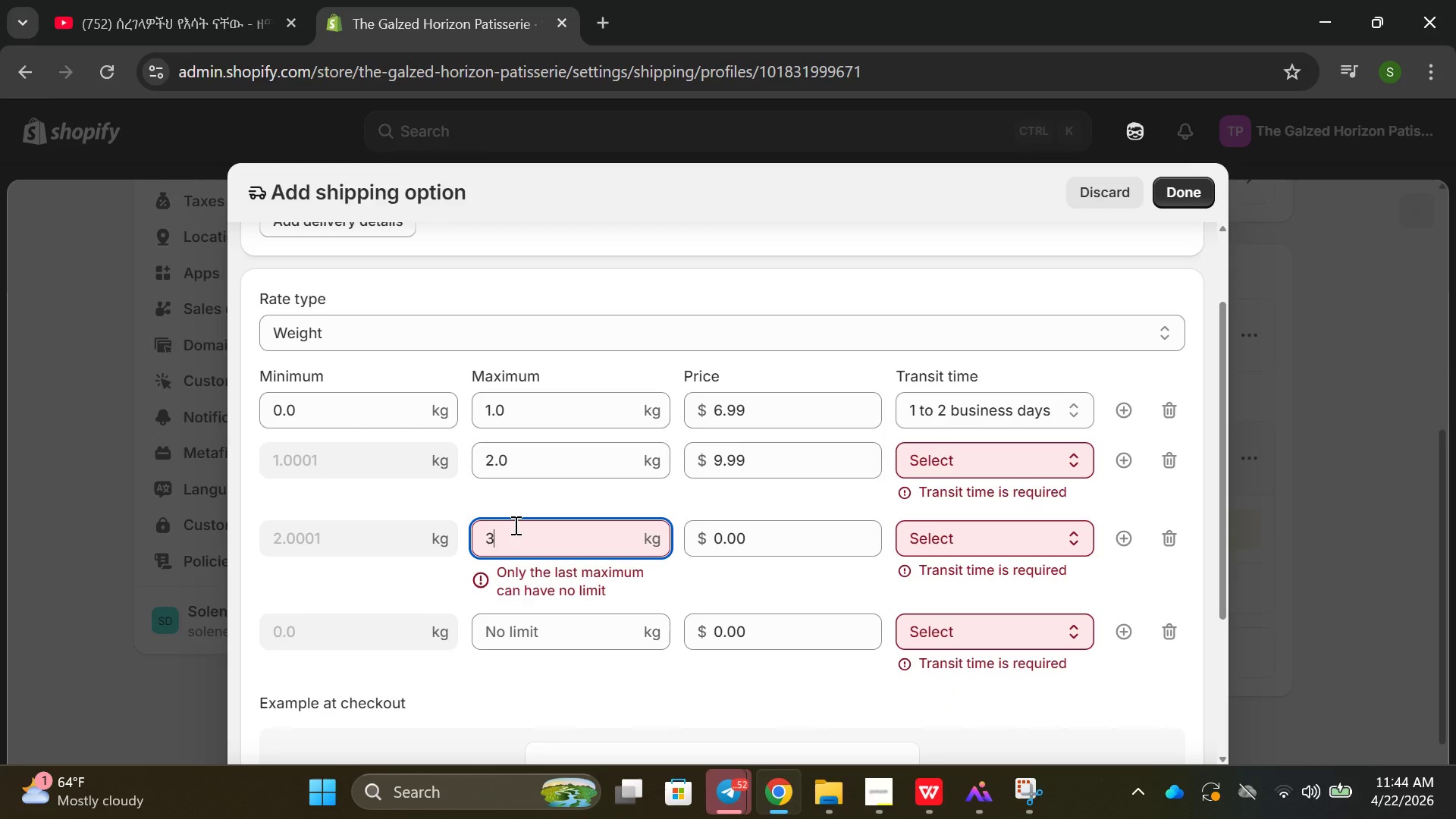 
key(Period)
 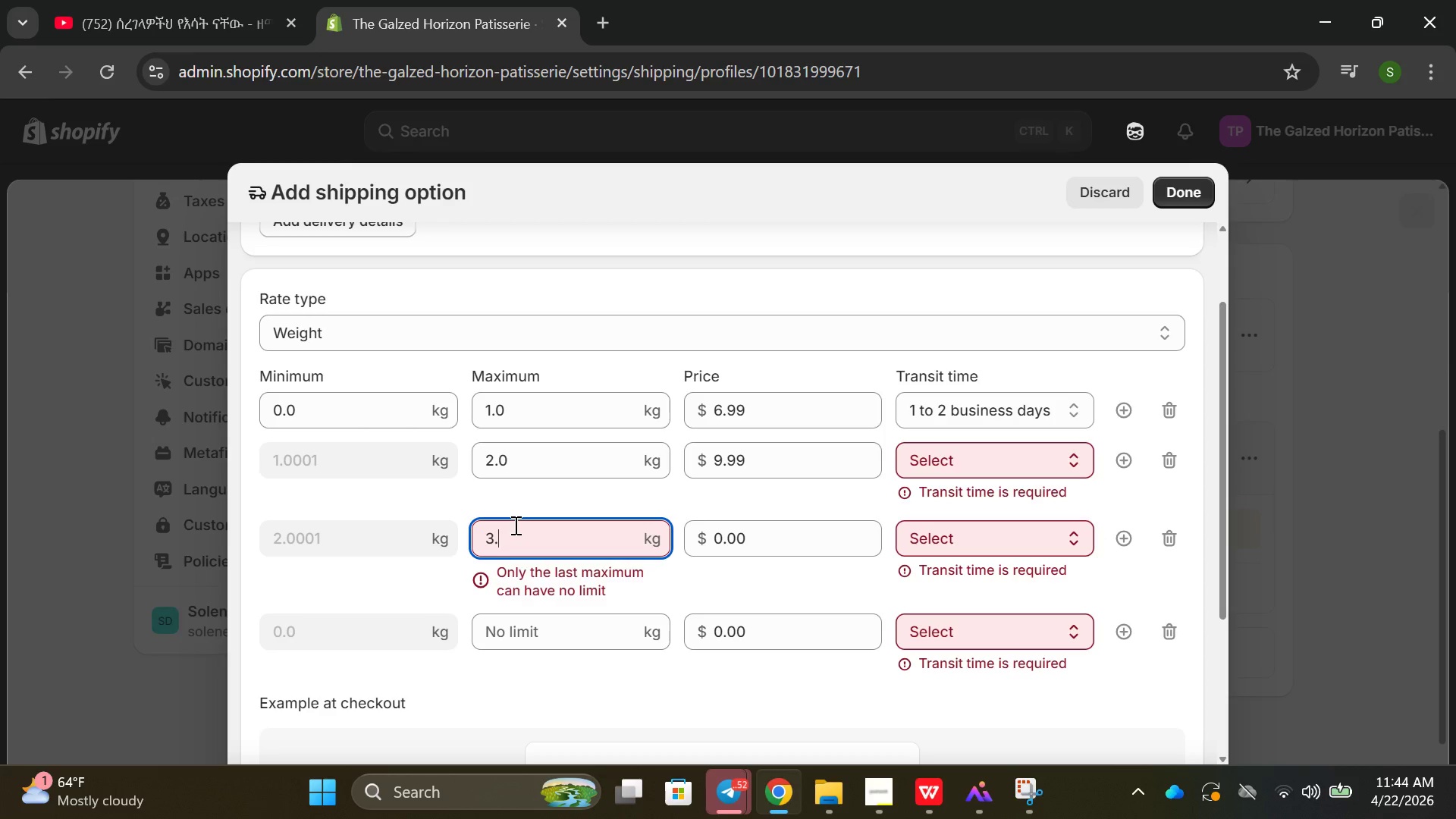 
key(0)
 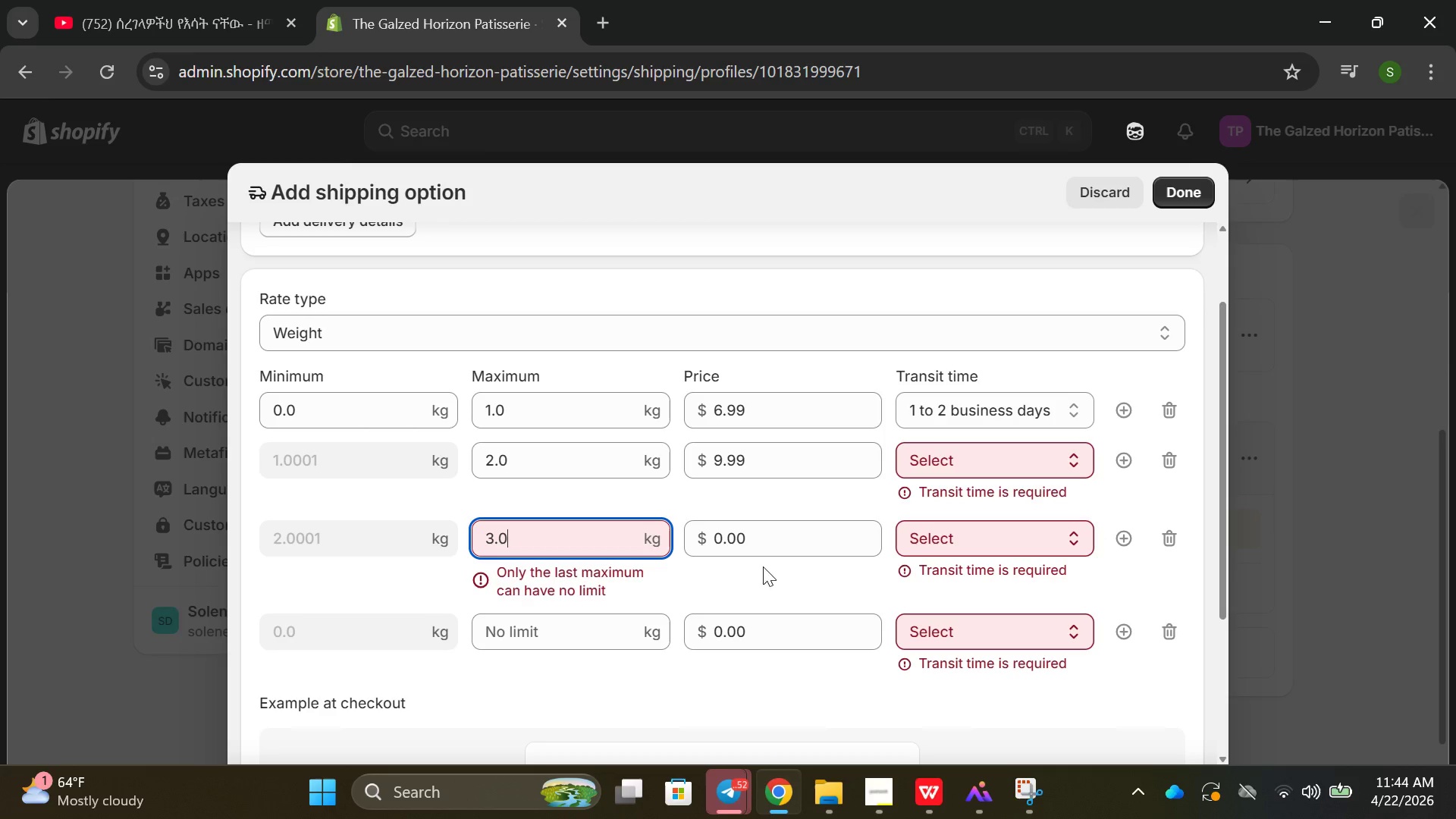 
left_click([806, 542])
 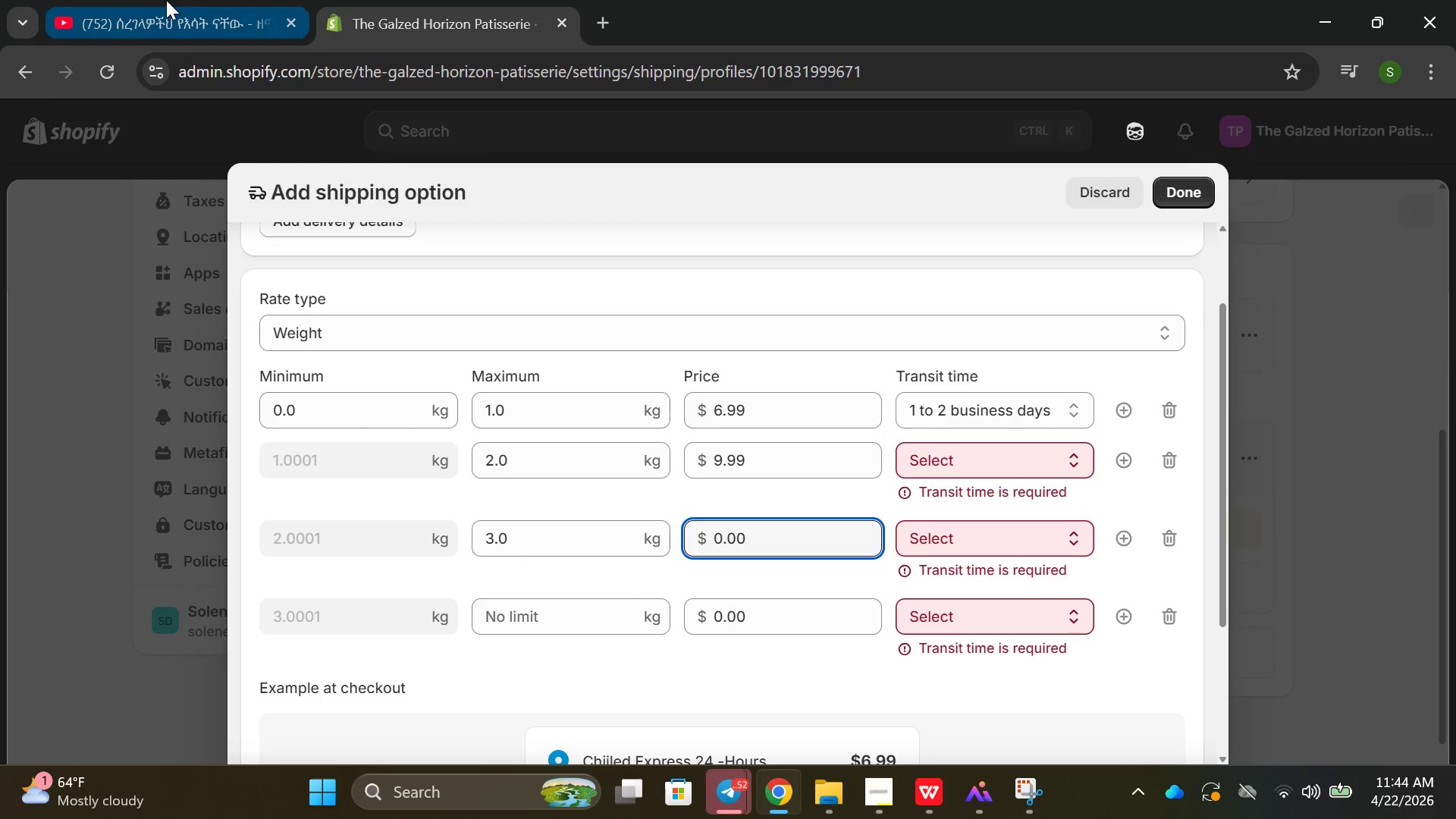 
type(13.9913.99)
 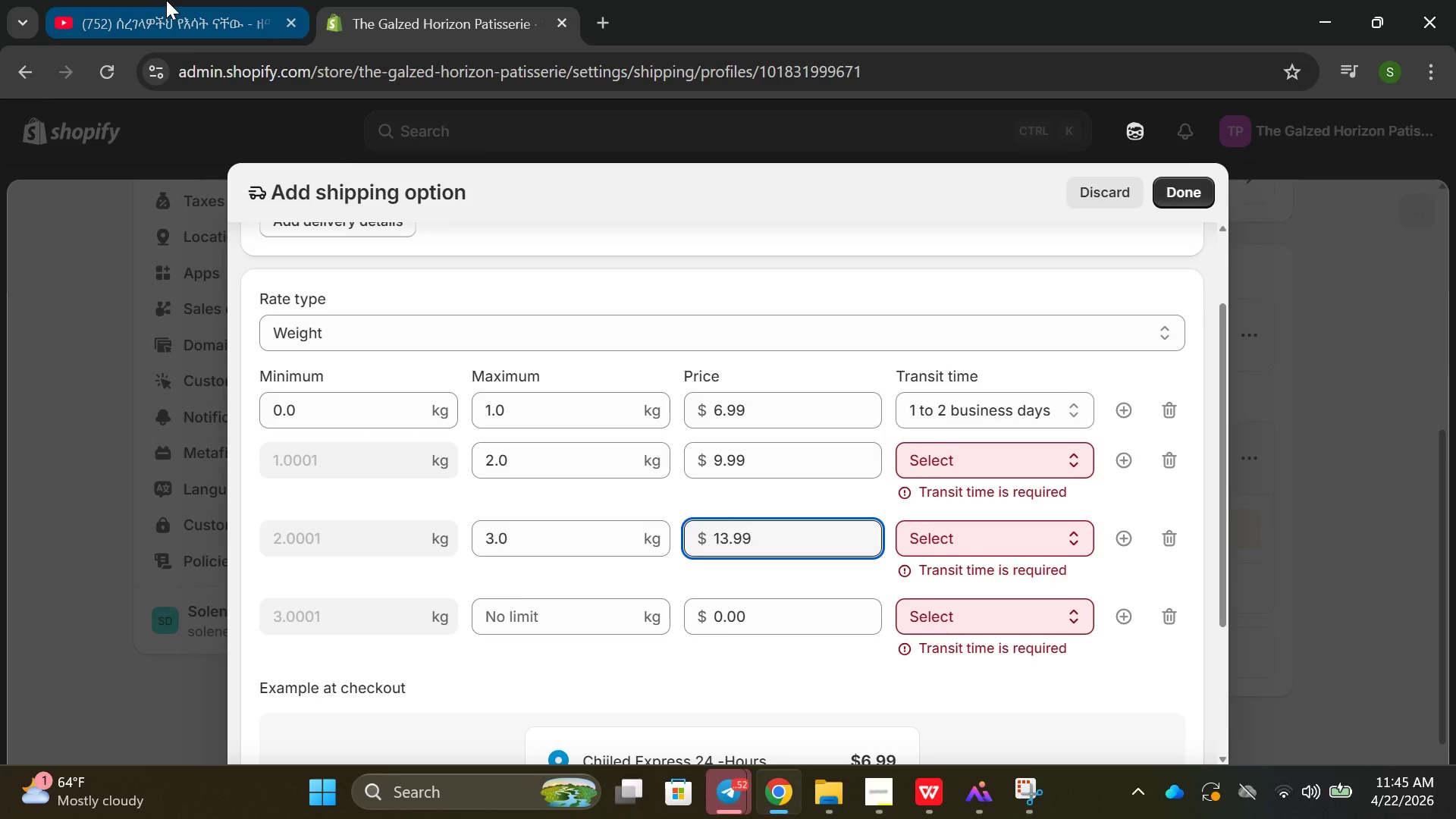 
hold_key(key=Backspace, duration=1.0)
 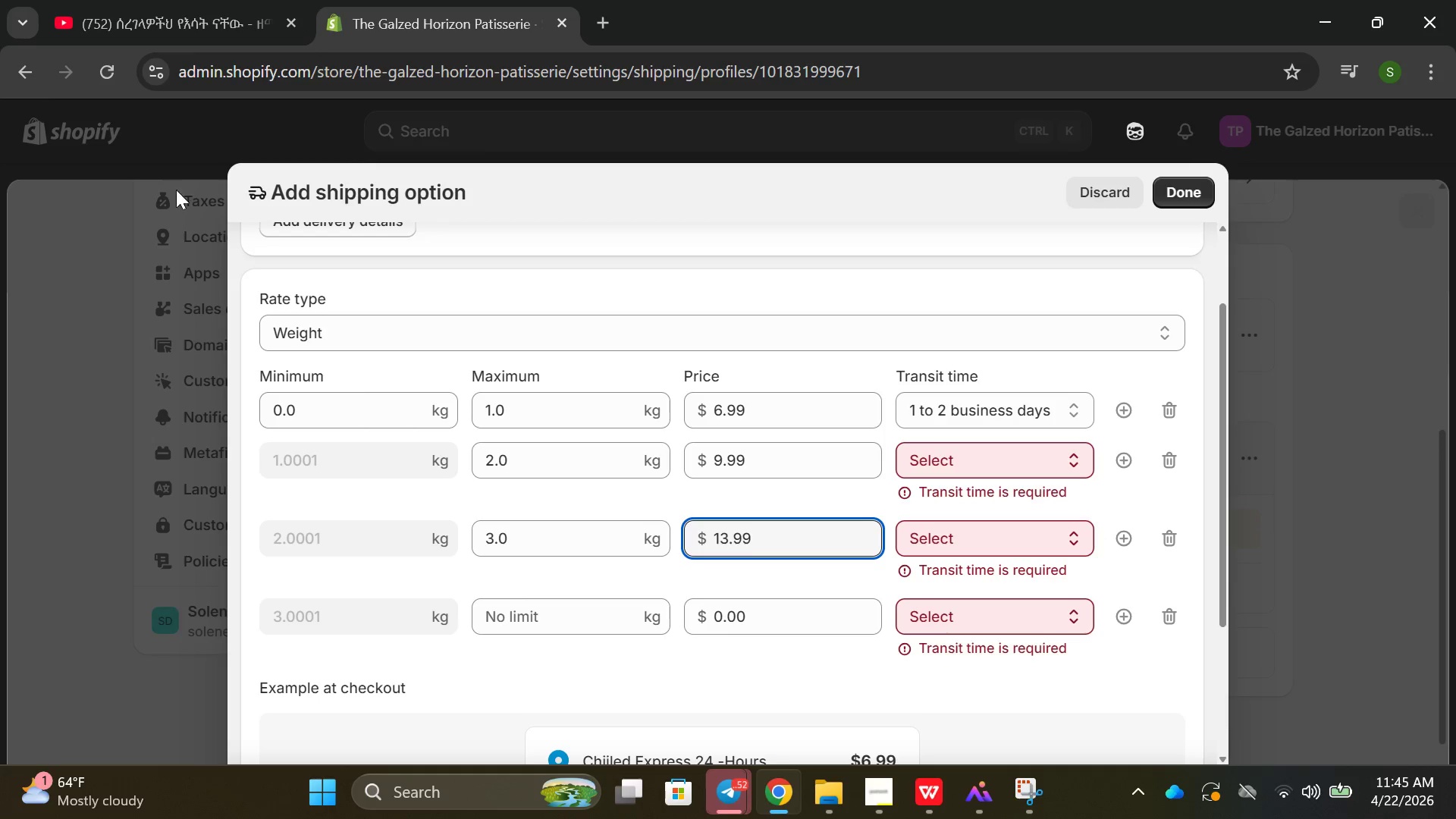 
left_click([760, 617])
 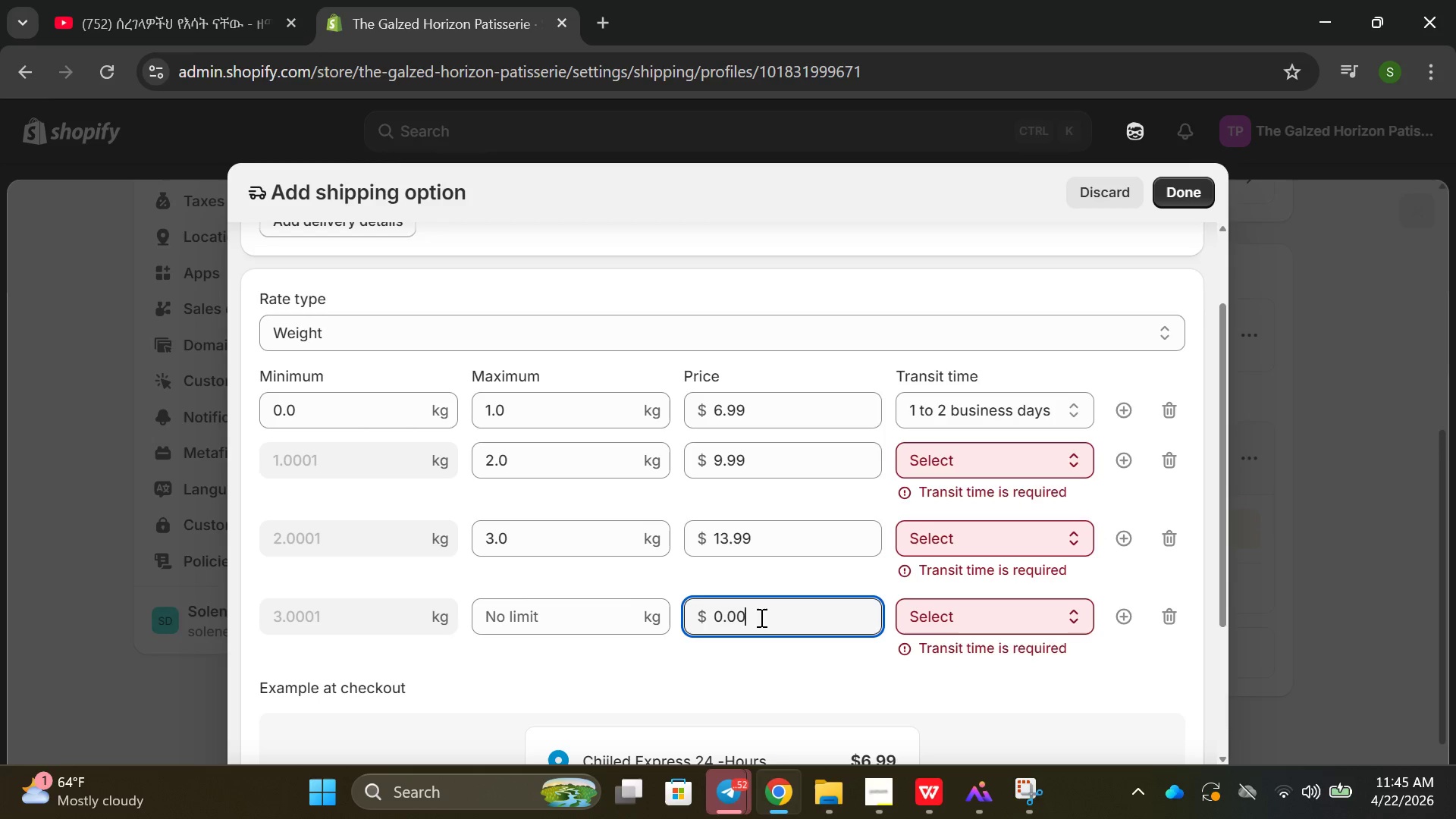 
key(Backspace)
key(Backspace)
key(Backspace)
key(Backspace)
key(Backspace)
key(Backspace)
type(18.99)
 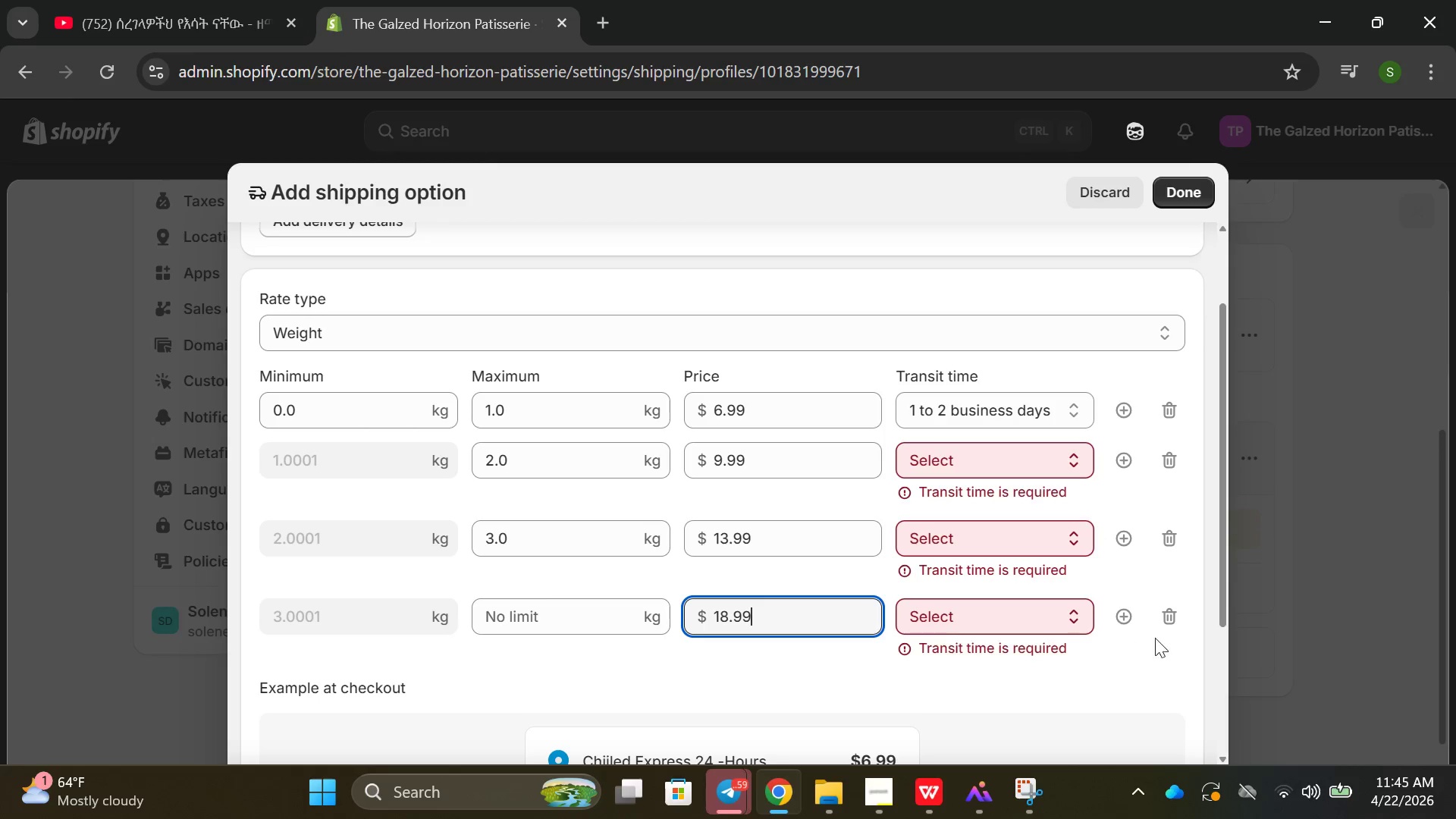 
left_click([1126, 617])
 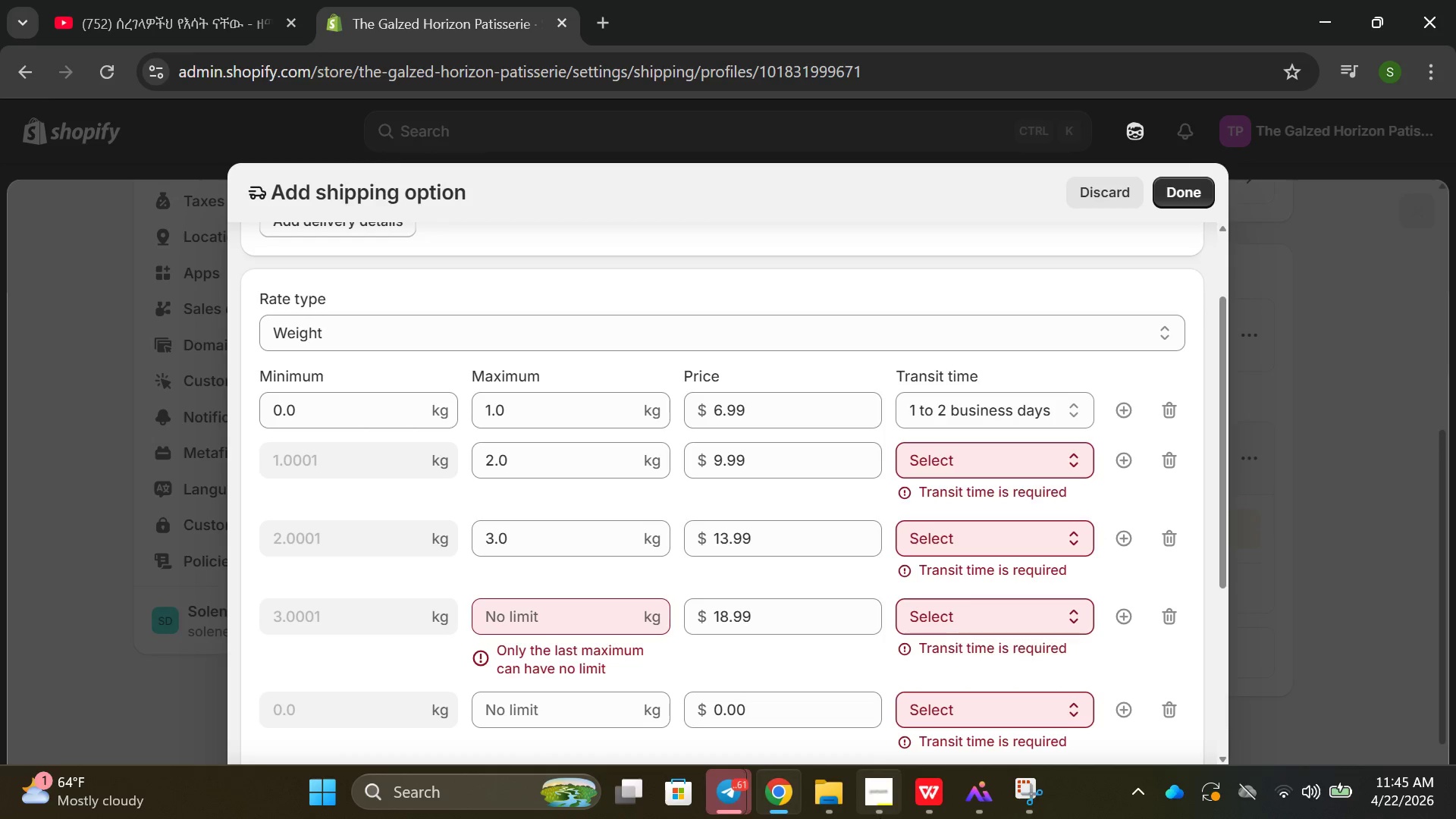 
left_click([544, 712])
 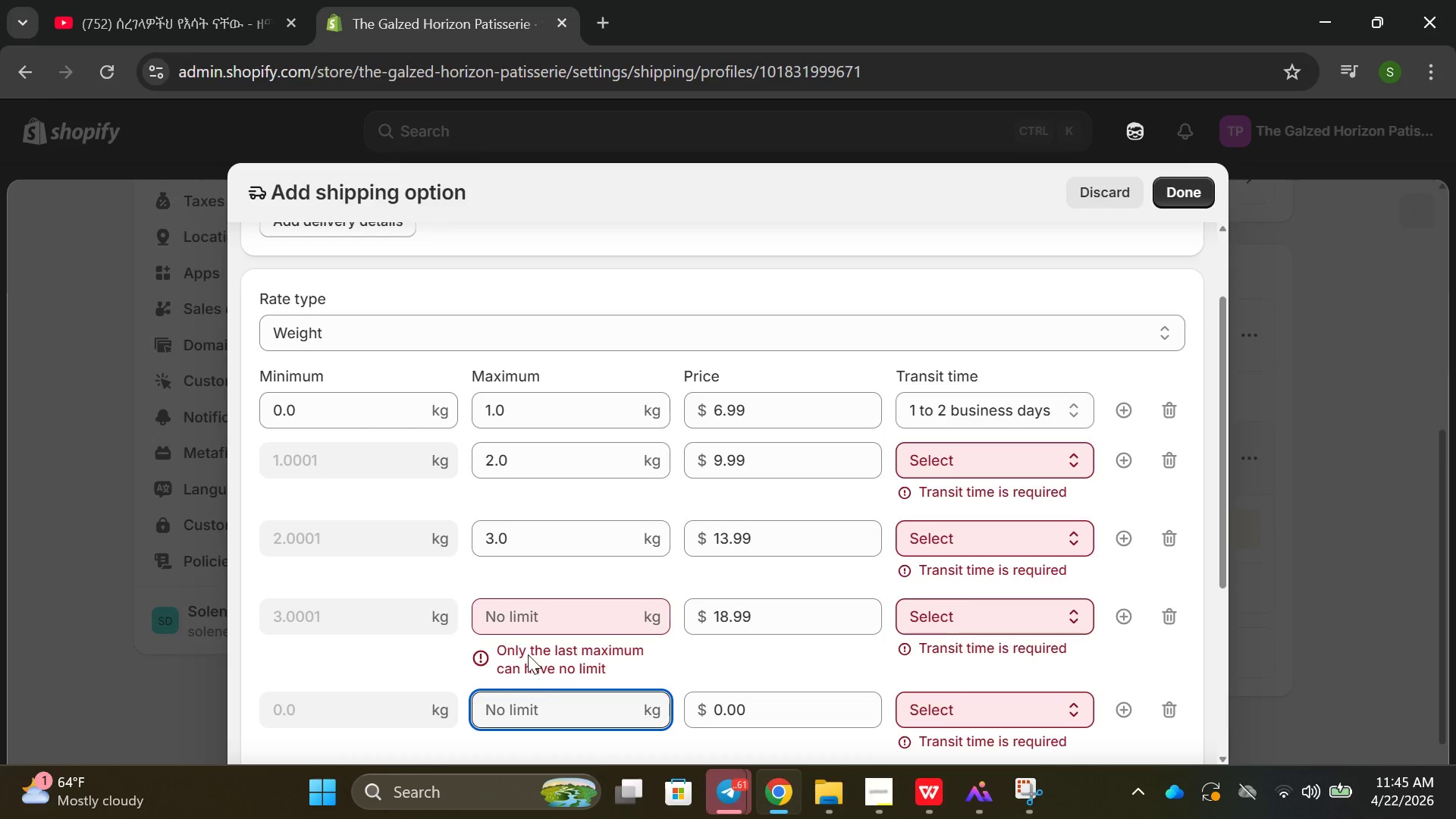 
left_click([508, 613])
 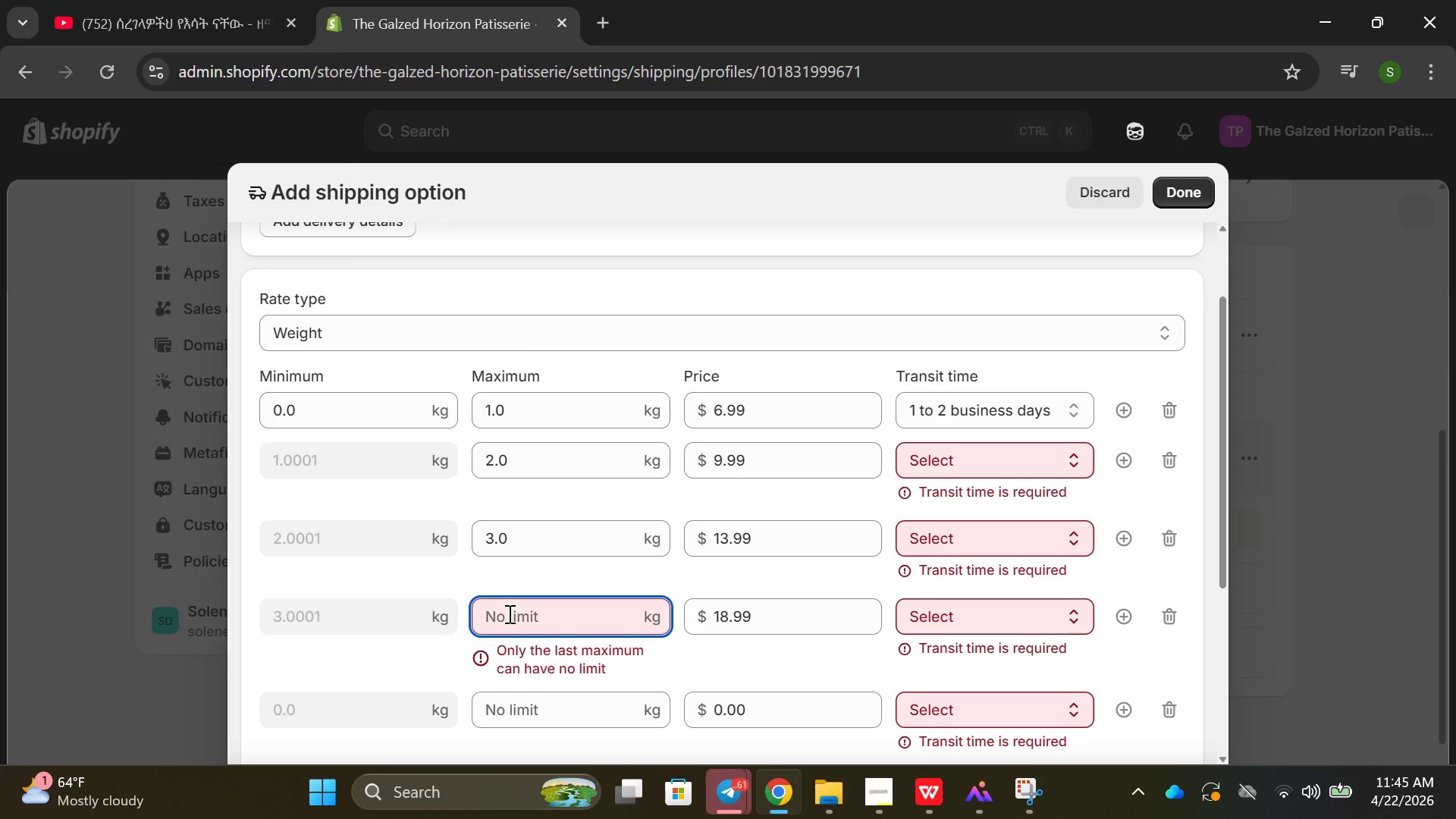 
type(5.00)
 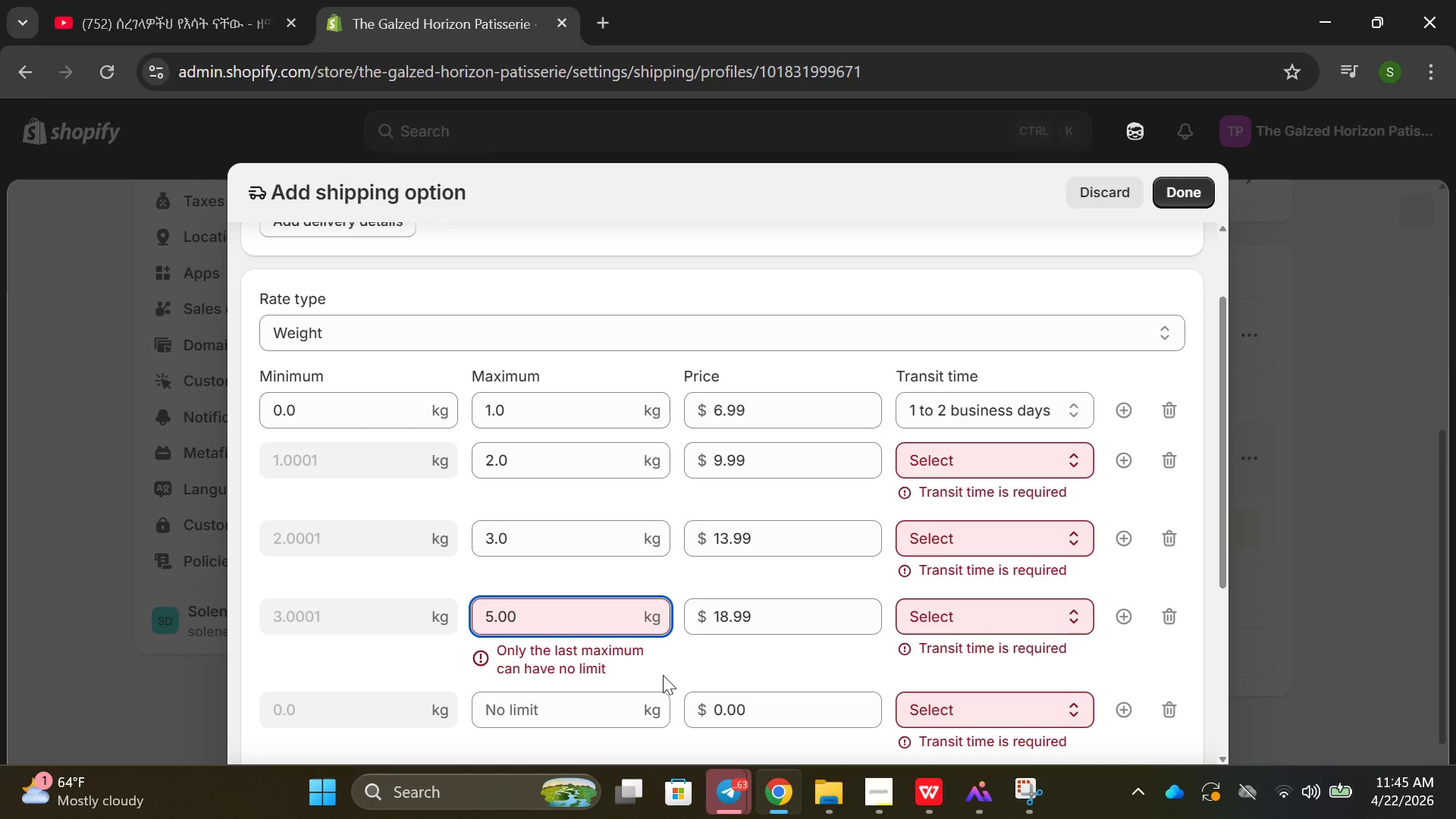 
left_click([682, 655])
 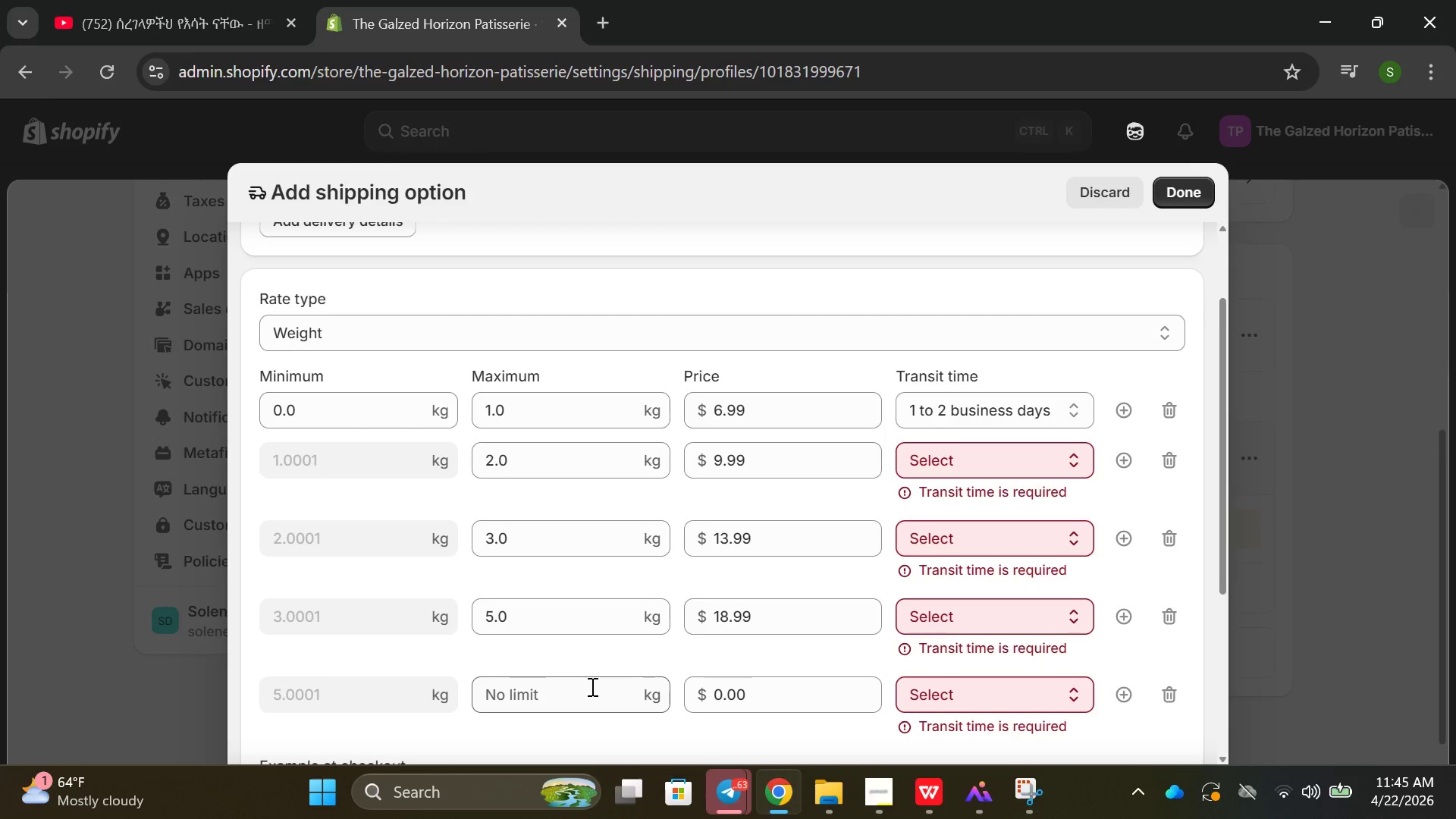 
left_click([575, 692])
 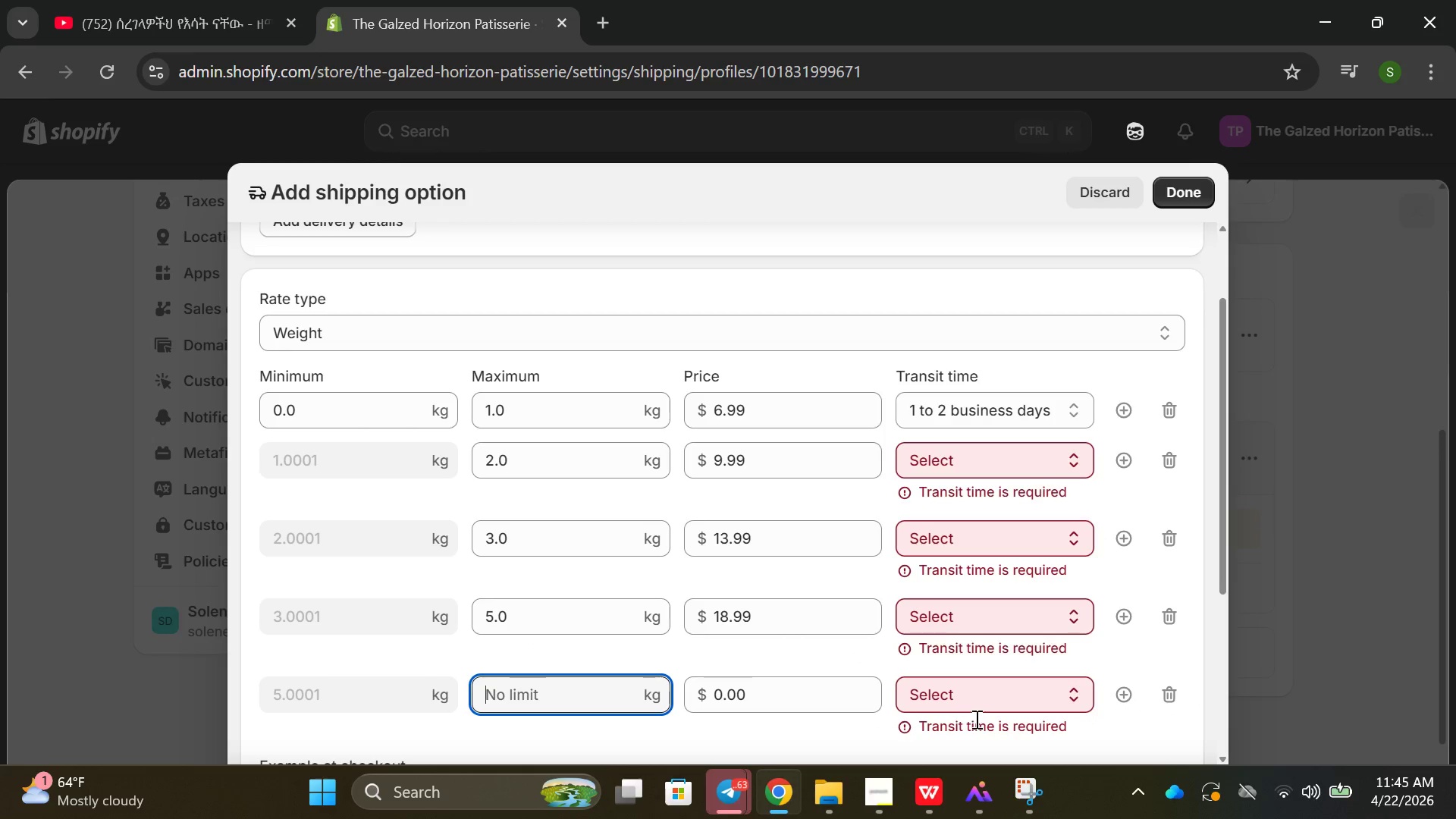 
left_click([976, 702])
 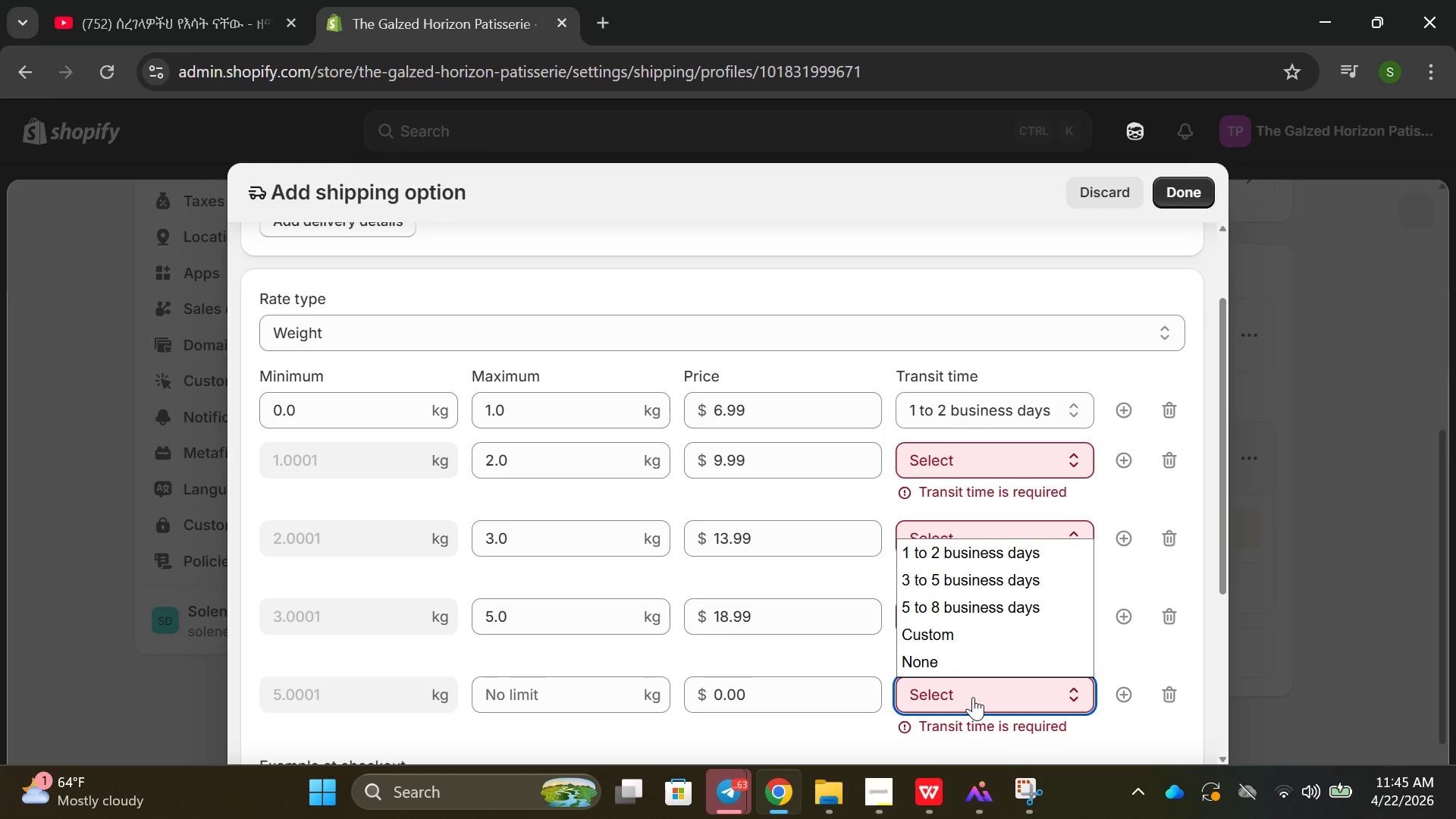 
type(24.99)
 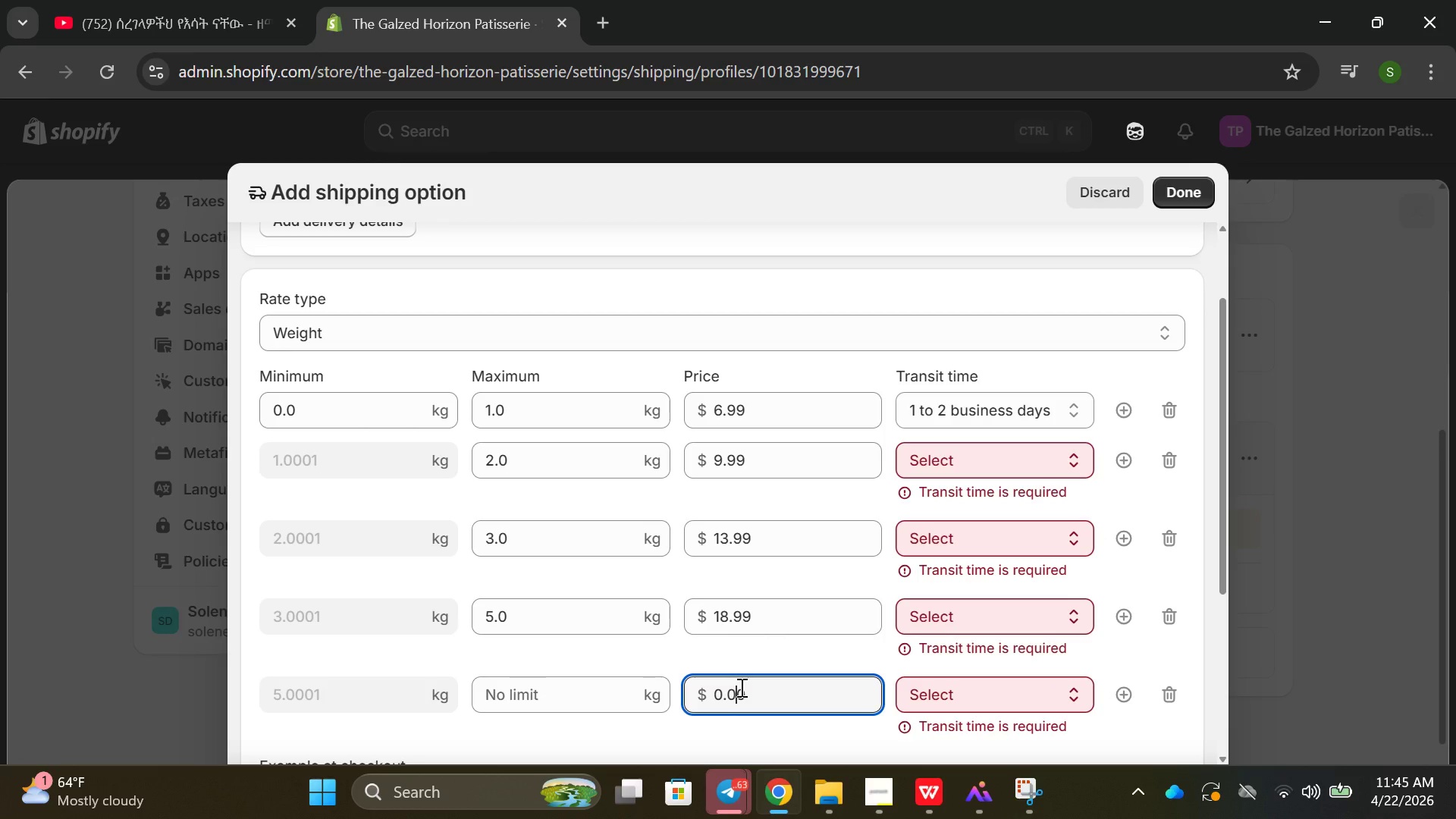 
key(Backspace)
 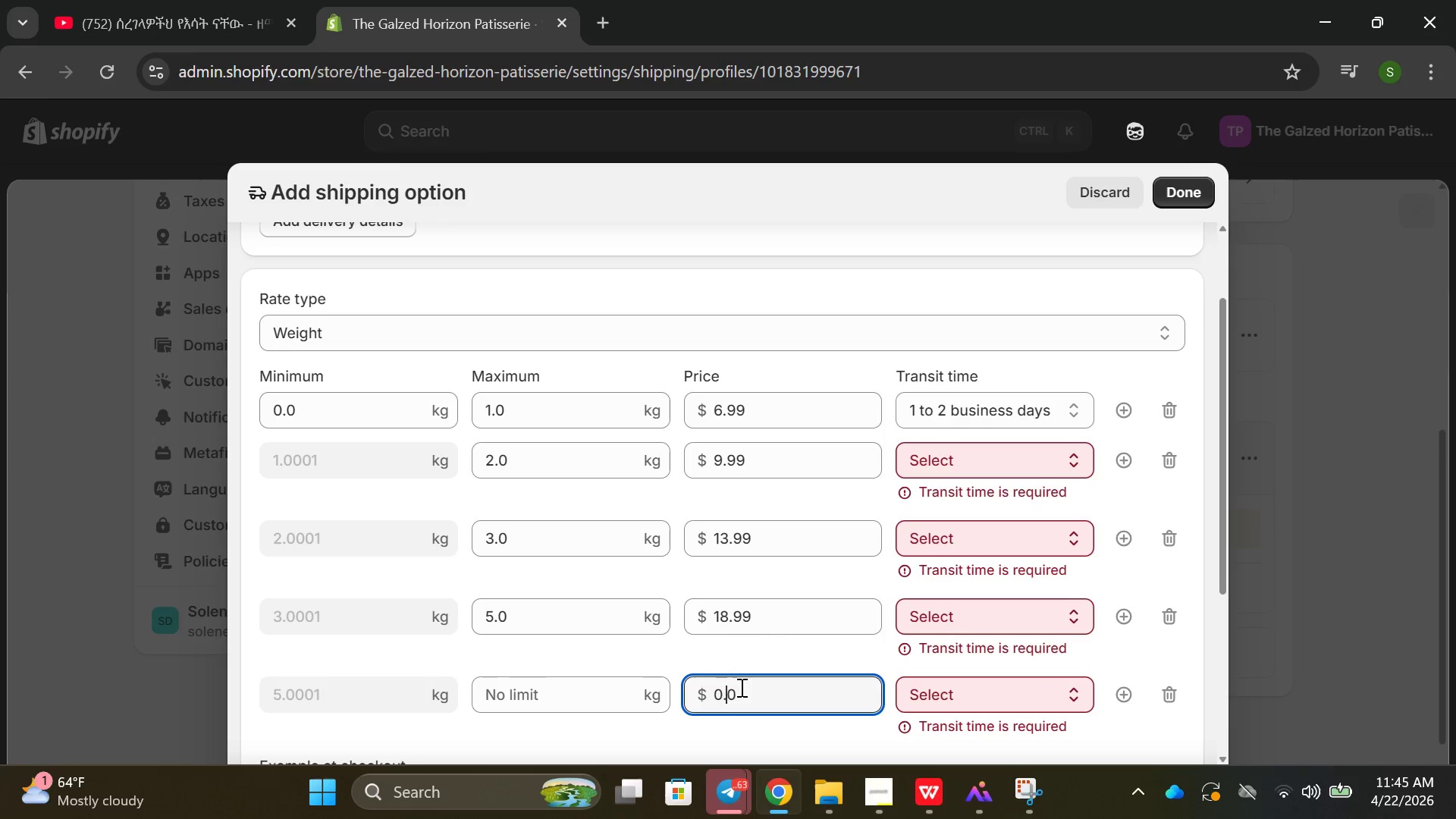 
key(Backspace)
 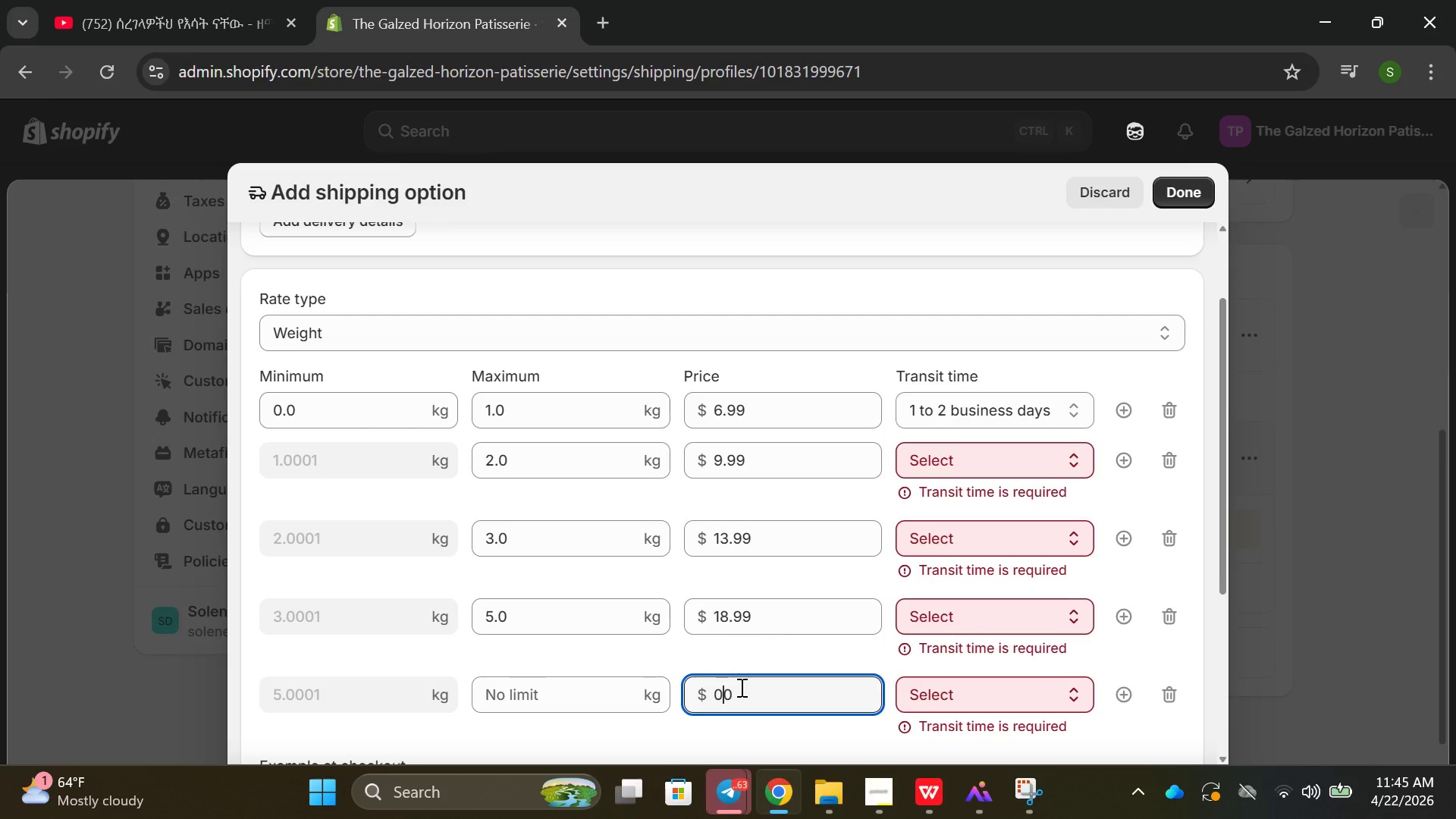 
key(ArrowRight)
 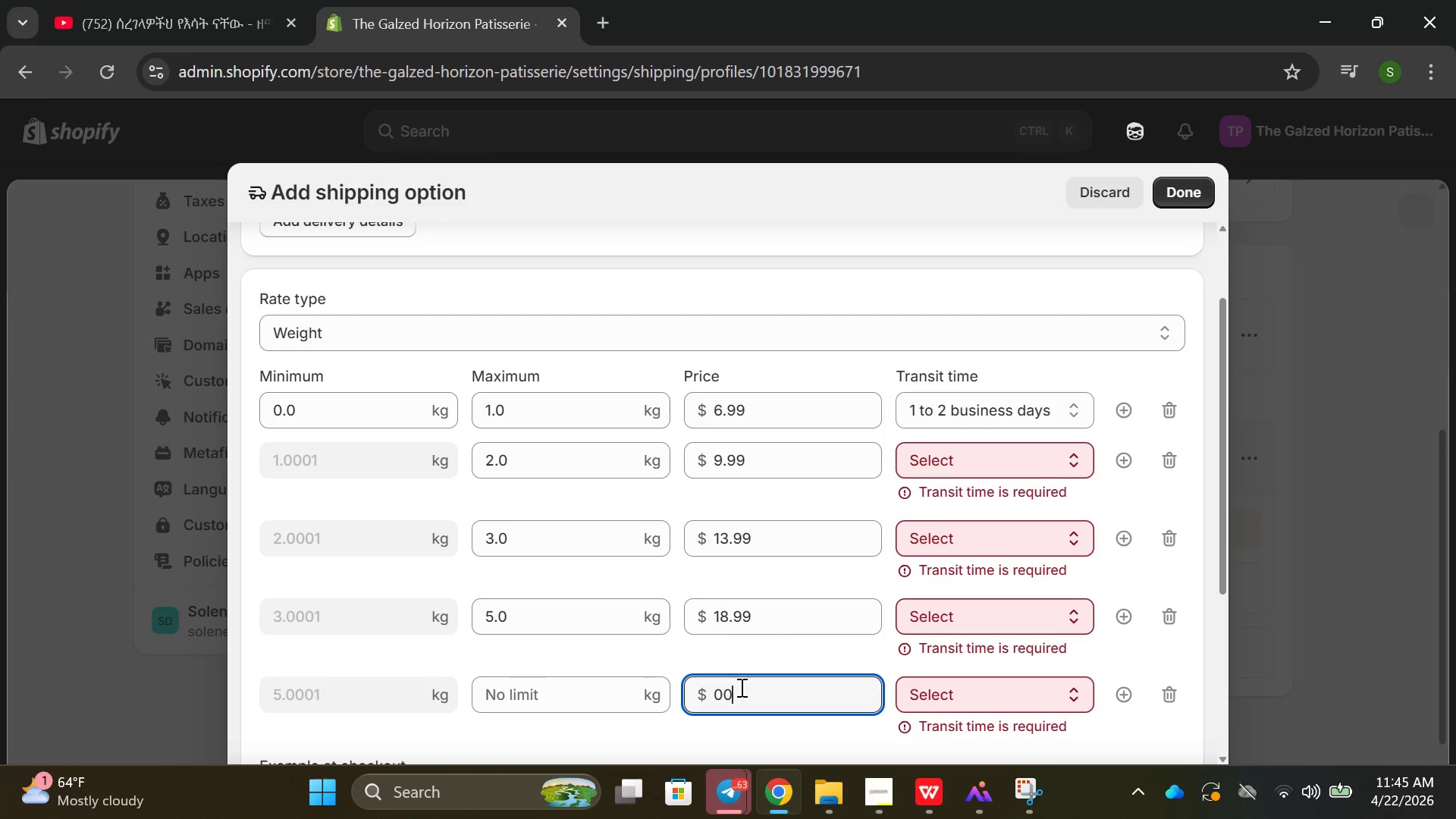 
key(Backspace)
key(Backspace)
type(24.99)
 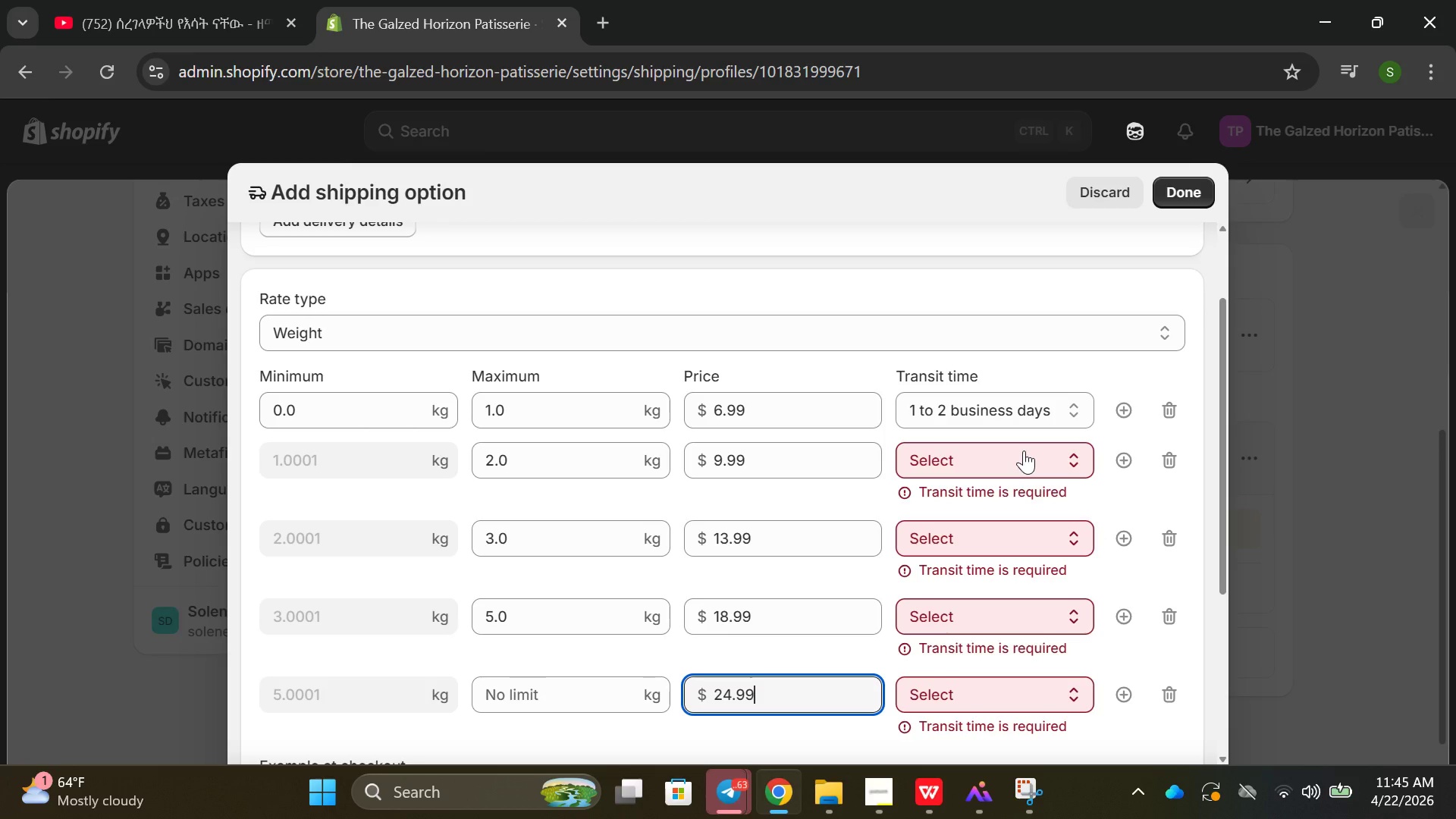 
left_click([1023, 454])
 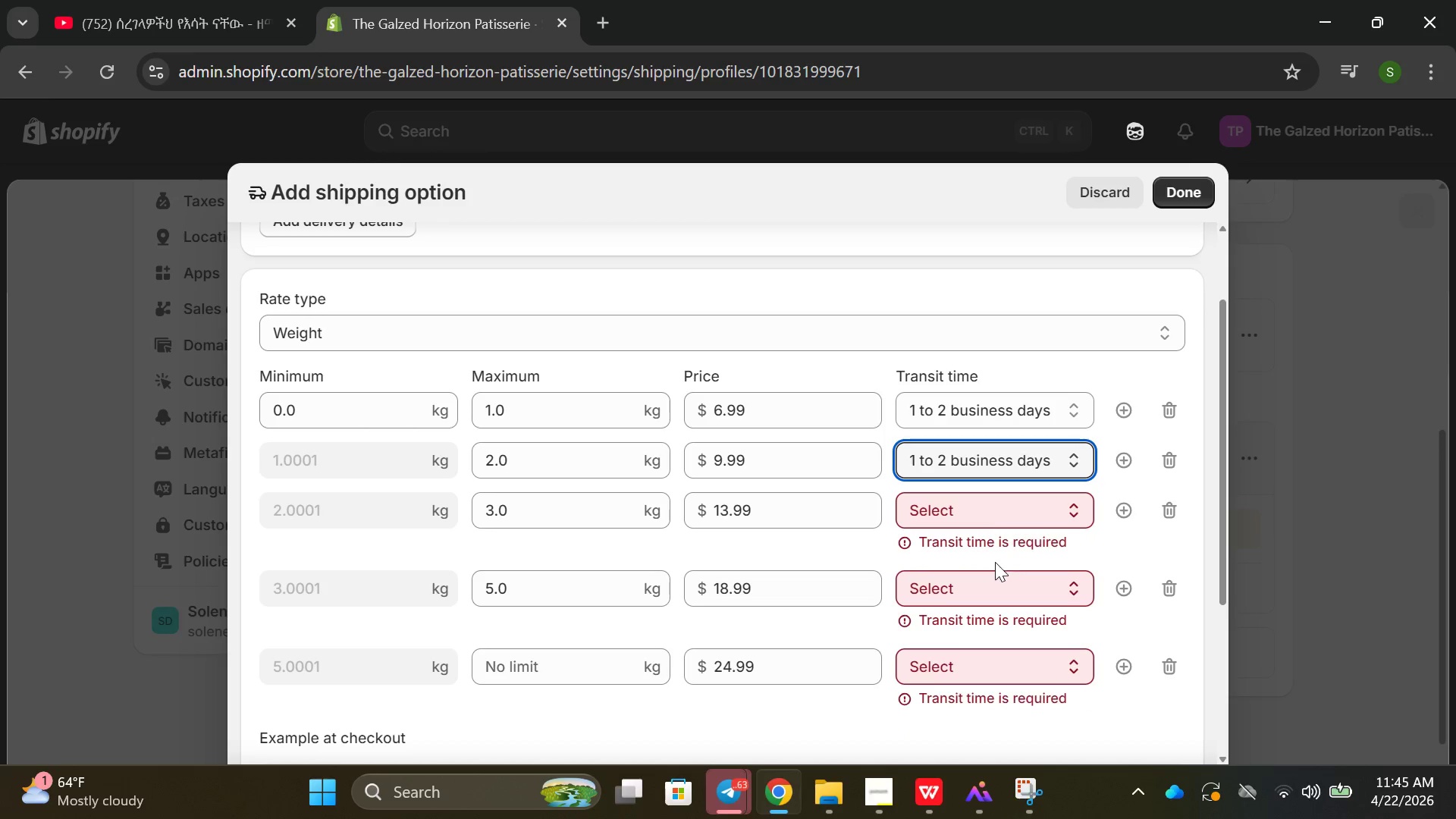 
left_click([987, 526])
 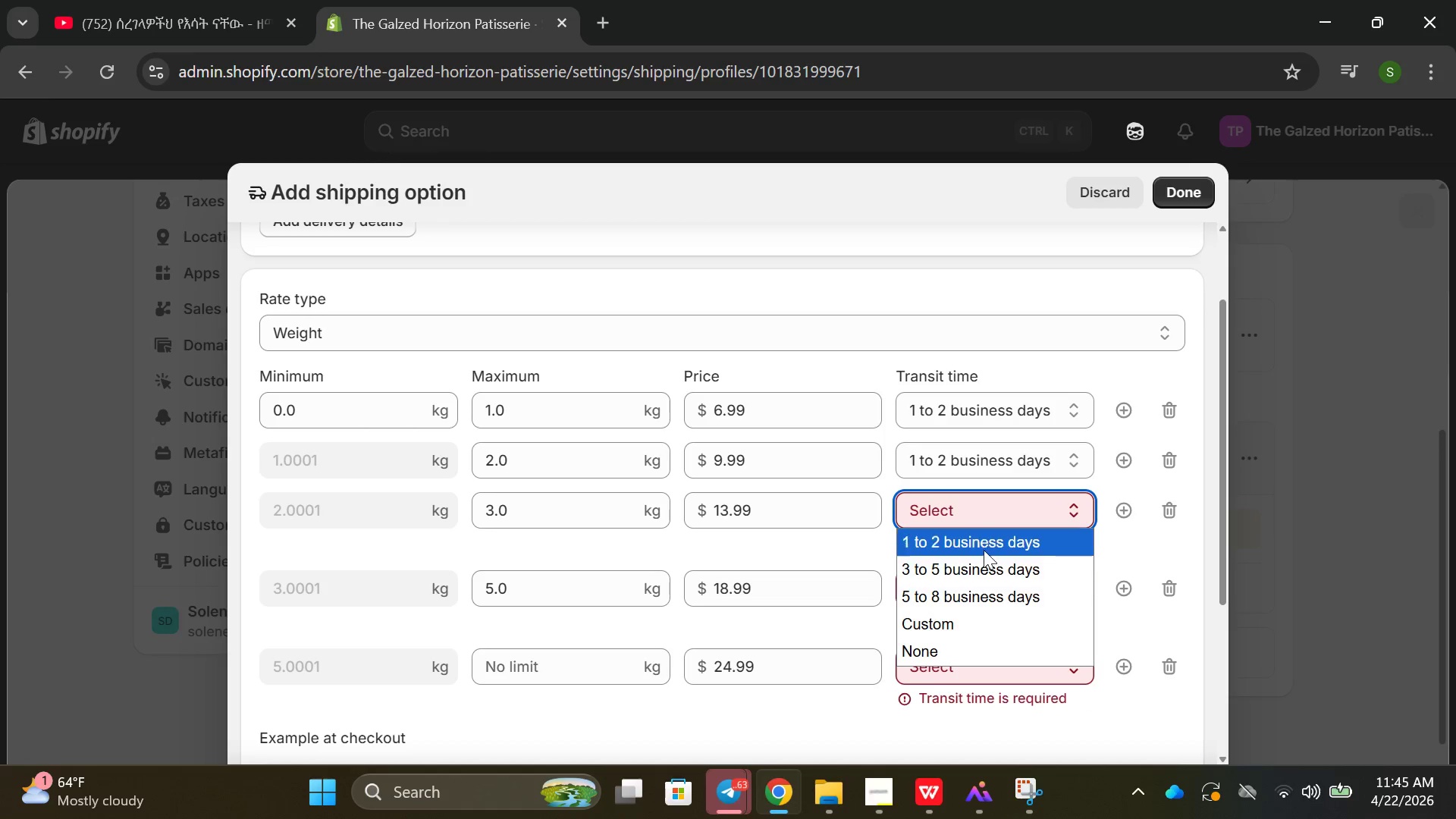 
left_click([982, 544])
 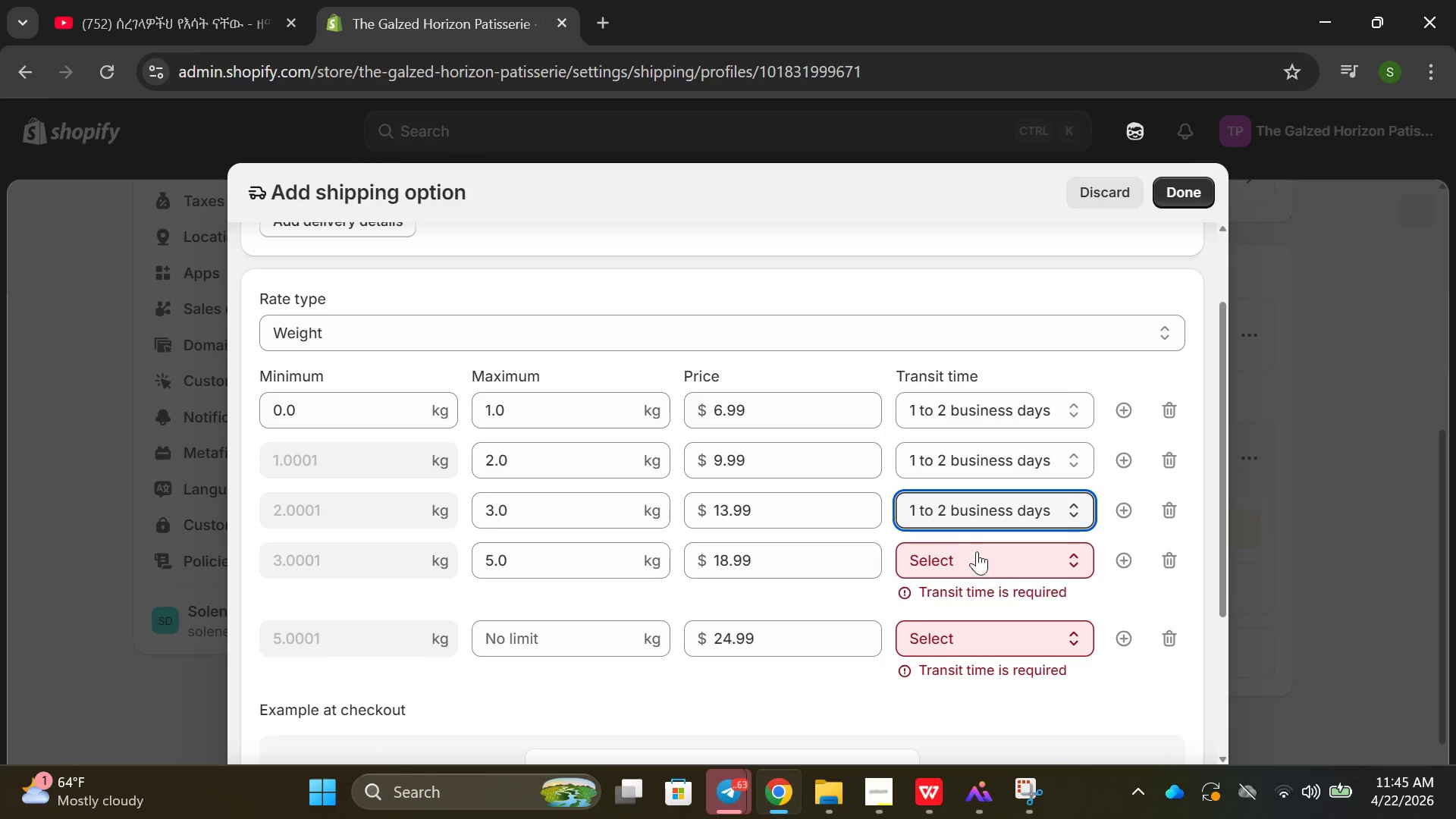 
left_click([975, 551])
 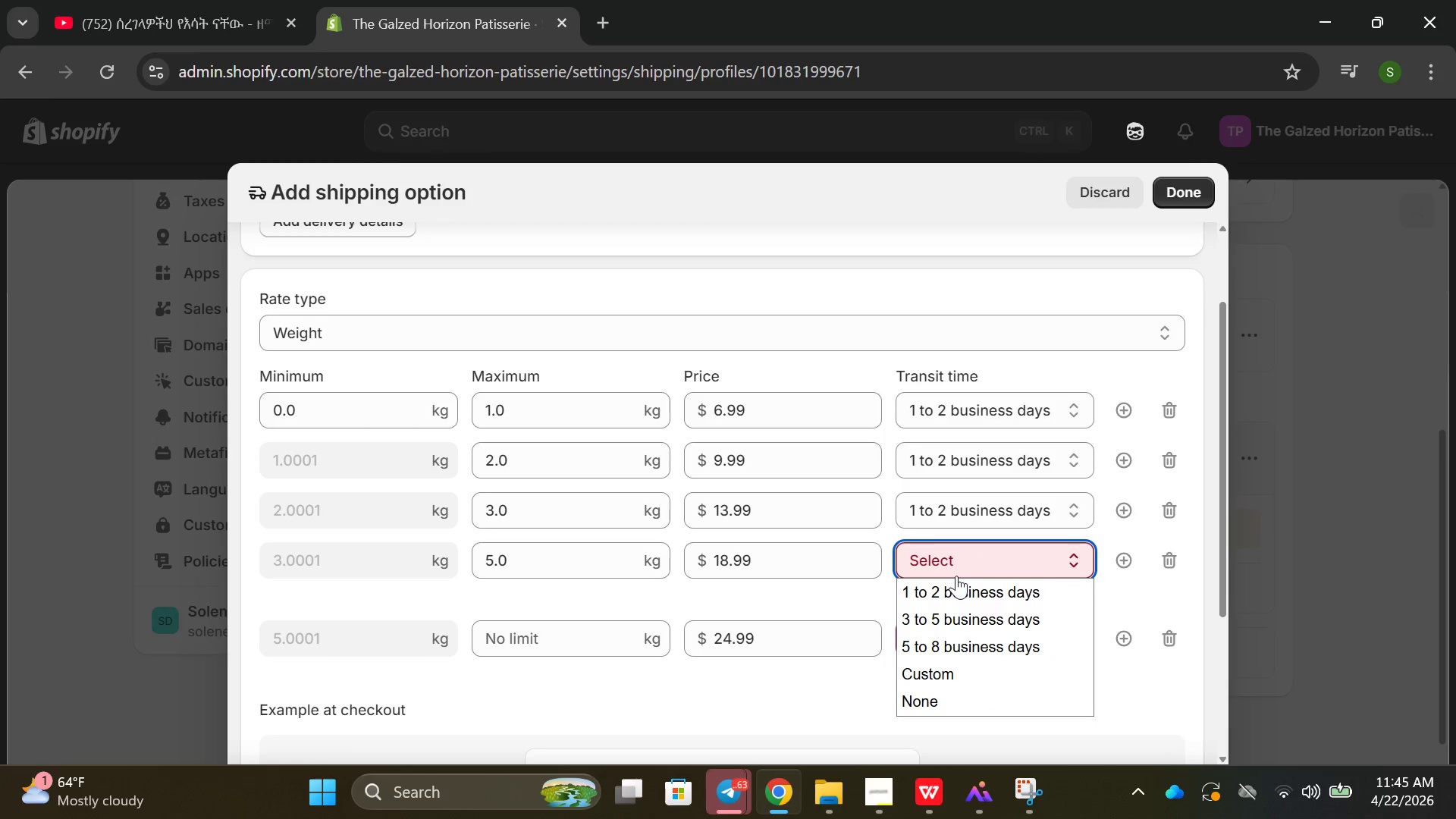 
left_click([952, 576])
 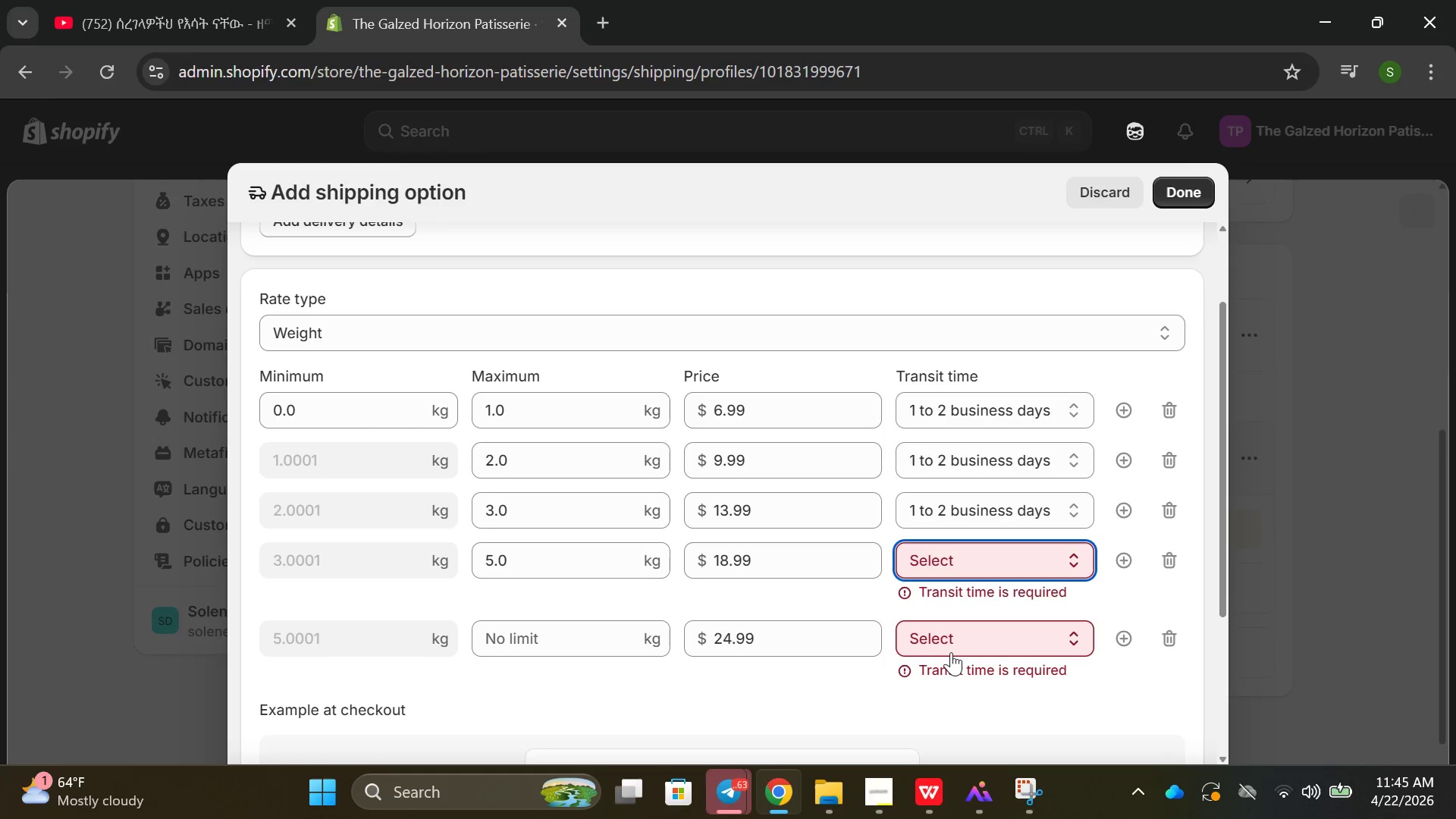 
left_click([951, 655])
 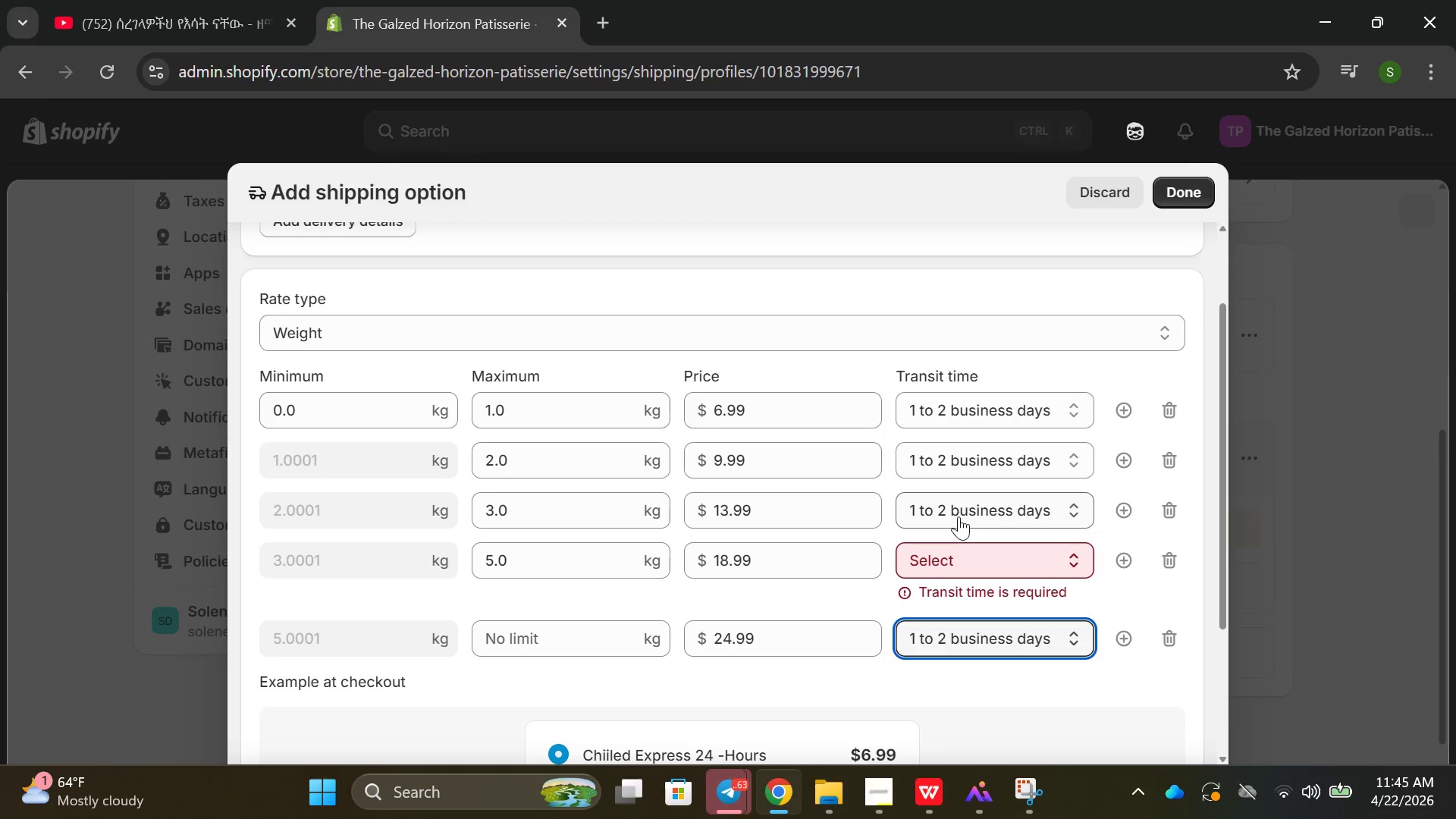 
left_click([946, 544])
 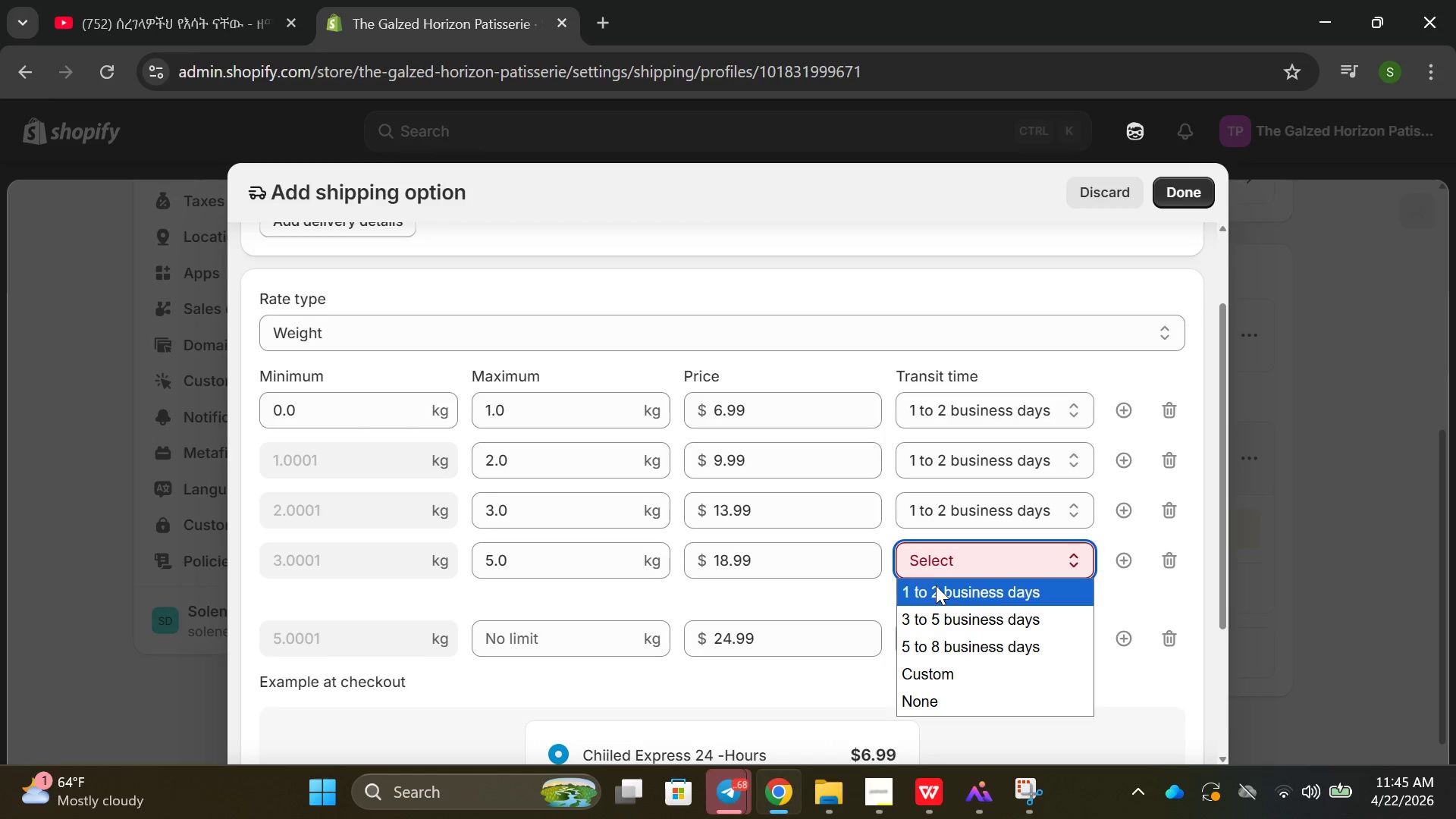 
left_click([936, 587])
 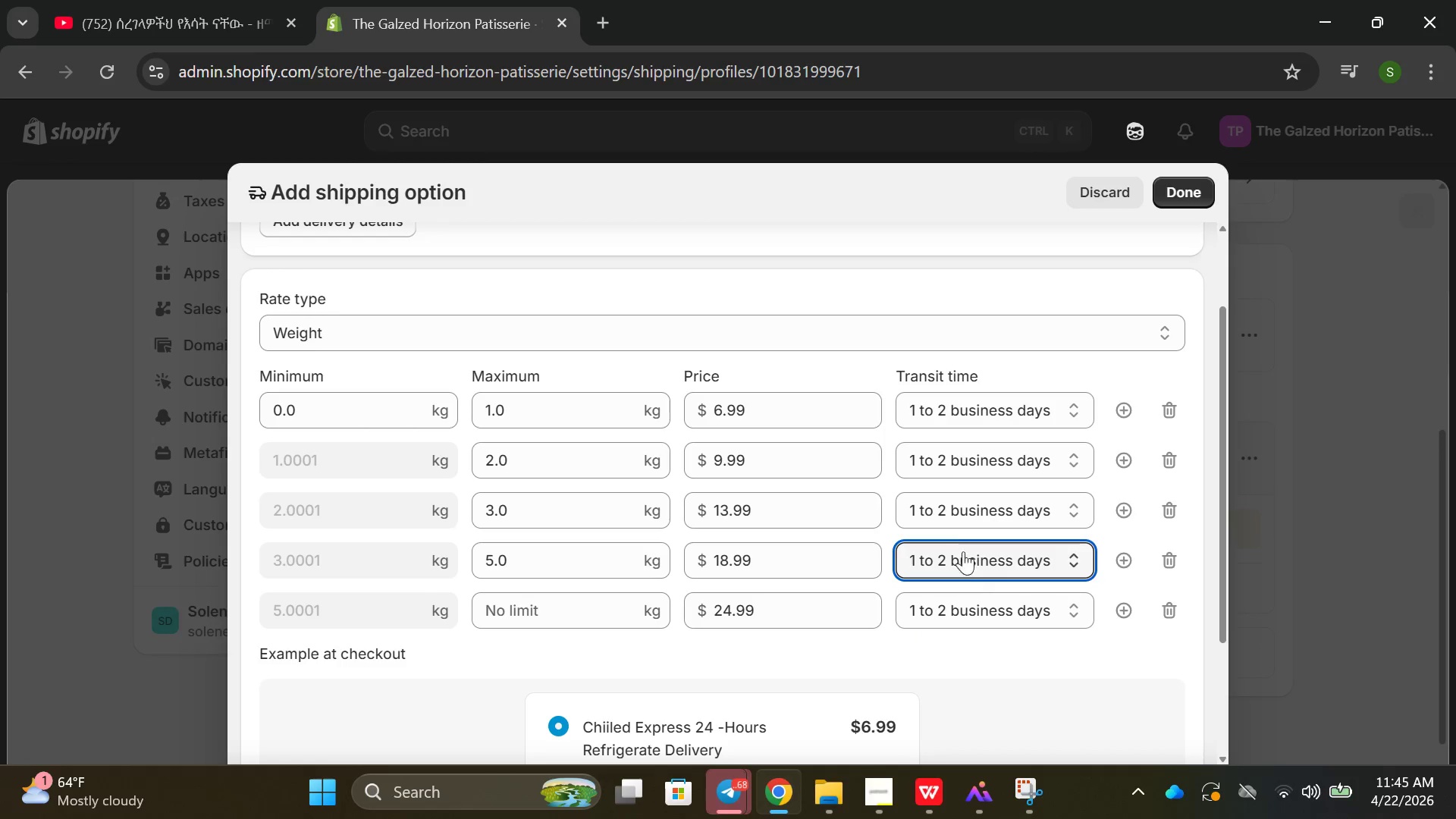 
scroll: coordinate [818, 566], scroll_direction: down, amount: 9.0
 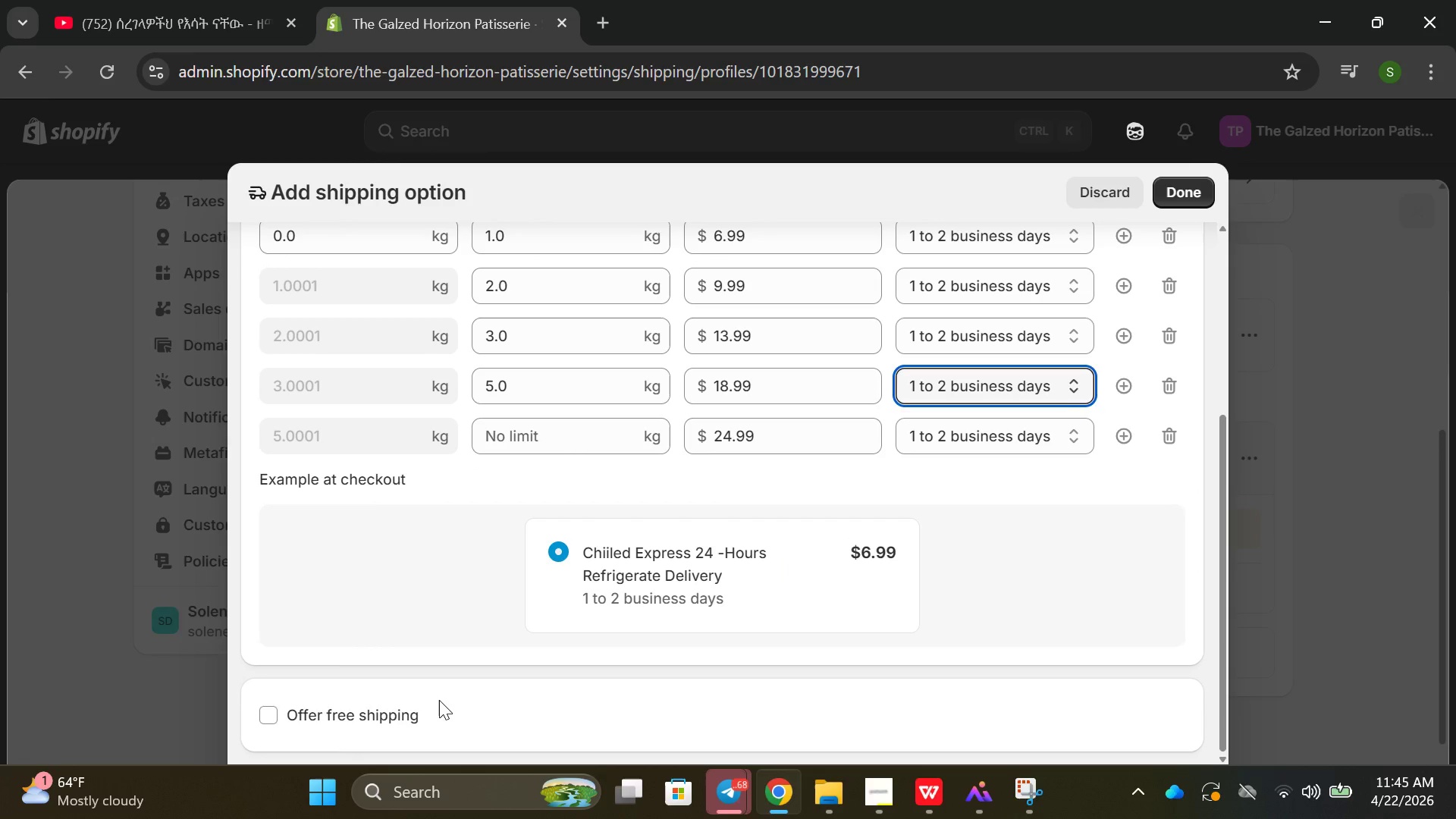 
left_click([439, 700])
 